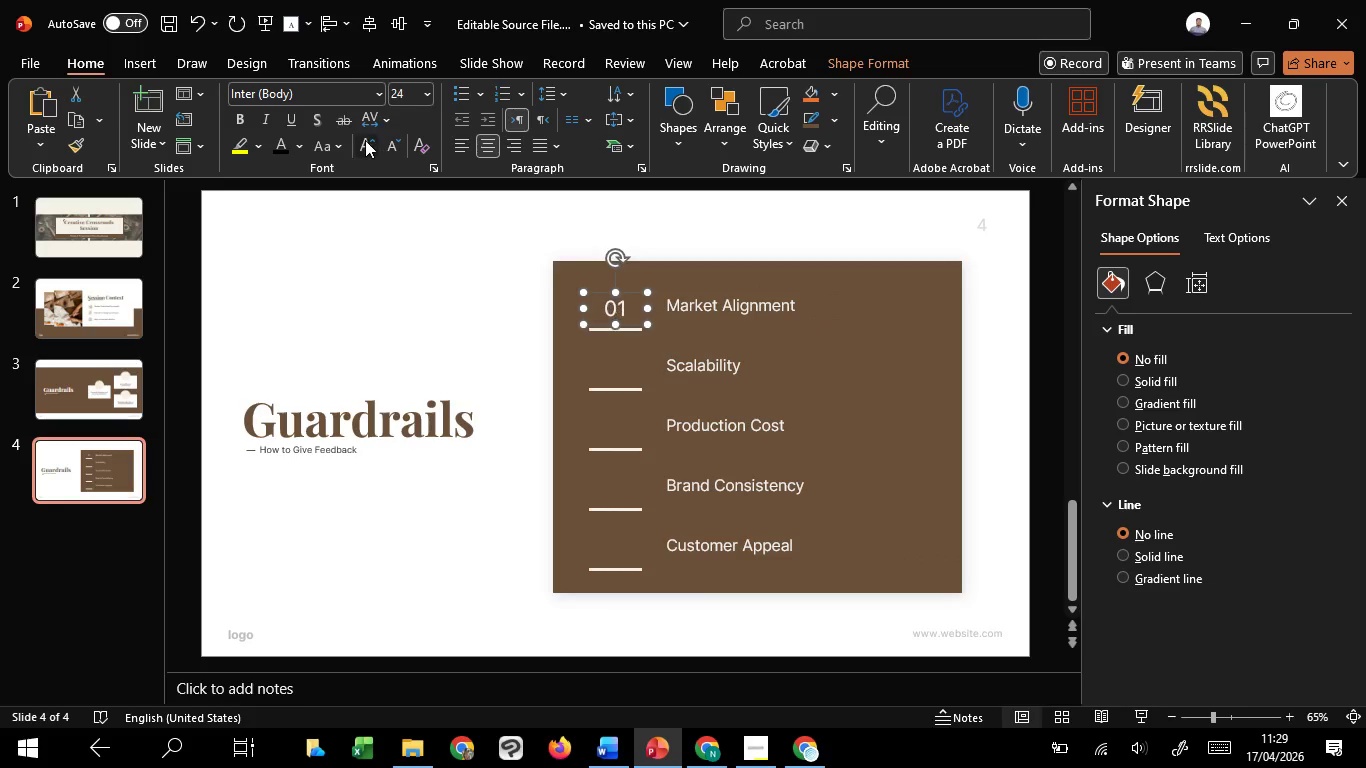 
triple_click([365, 140])
 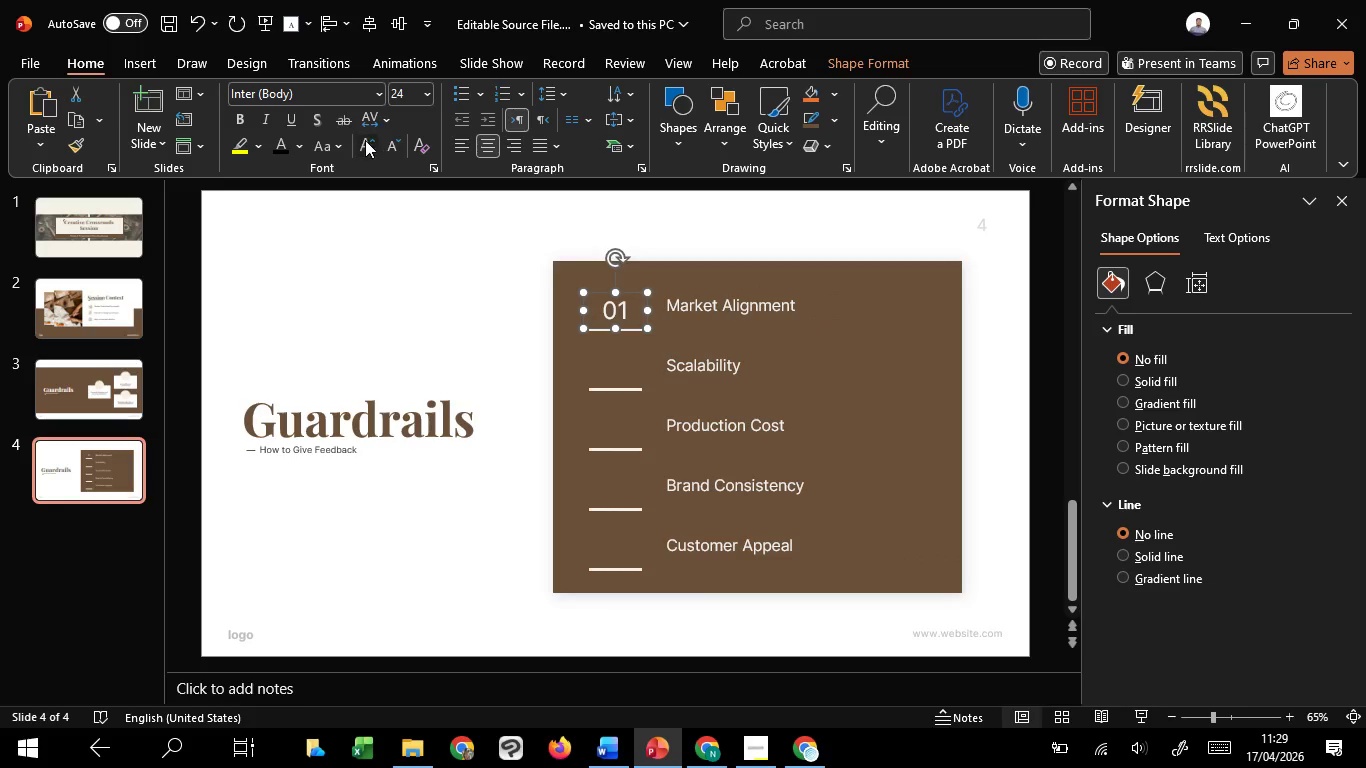 
triple_click([365, 140])
 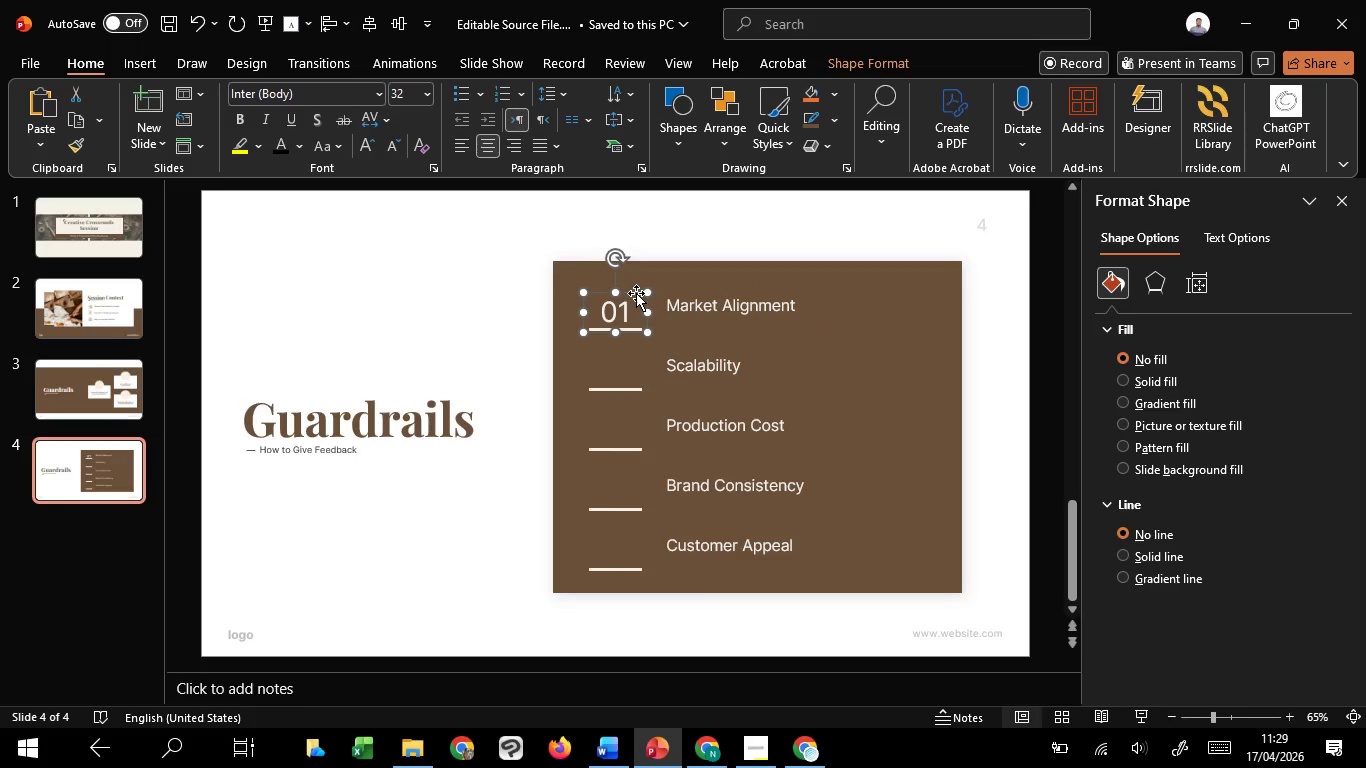 
hold_key(key=ShiftLeft, duration=1.51)
 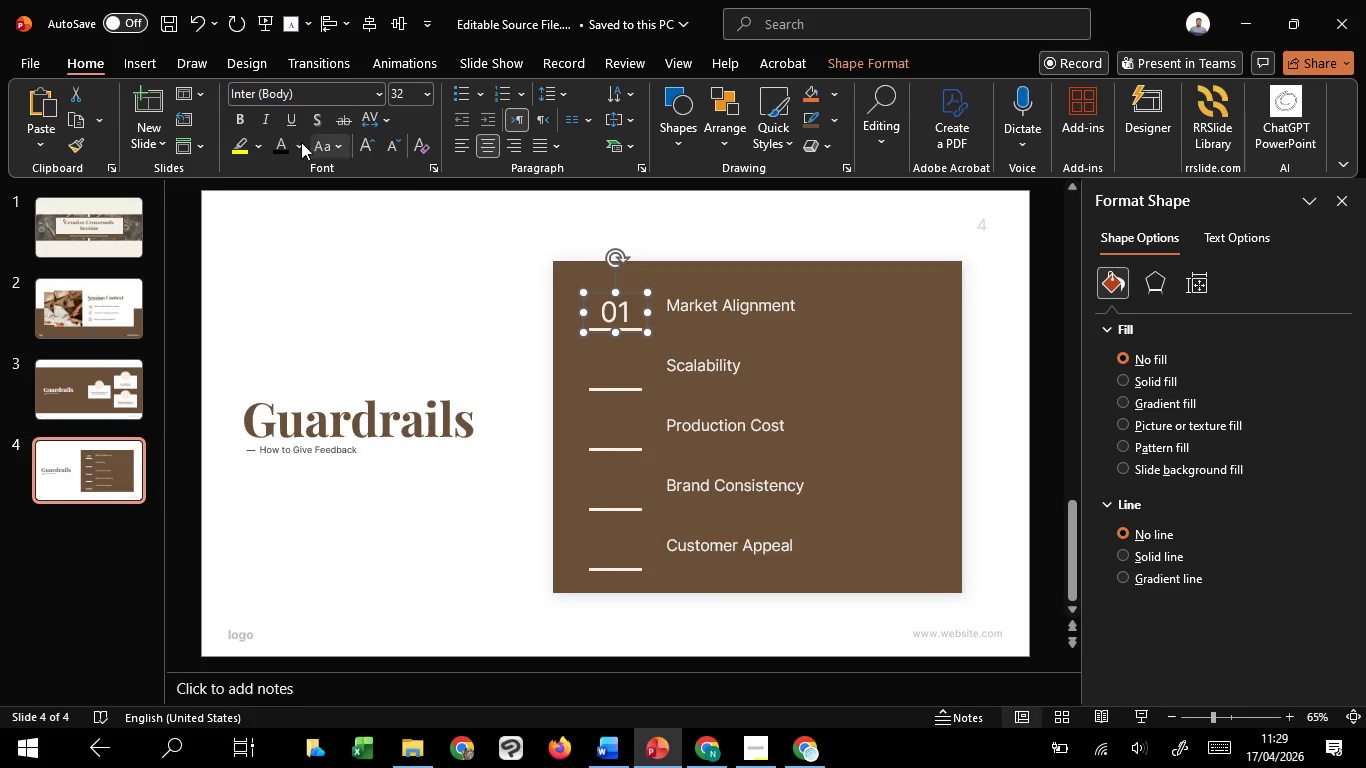 
key(Shift+ShiftLeft)
 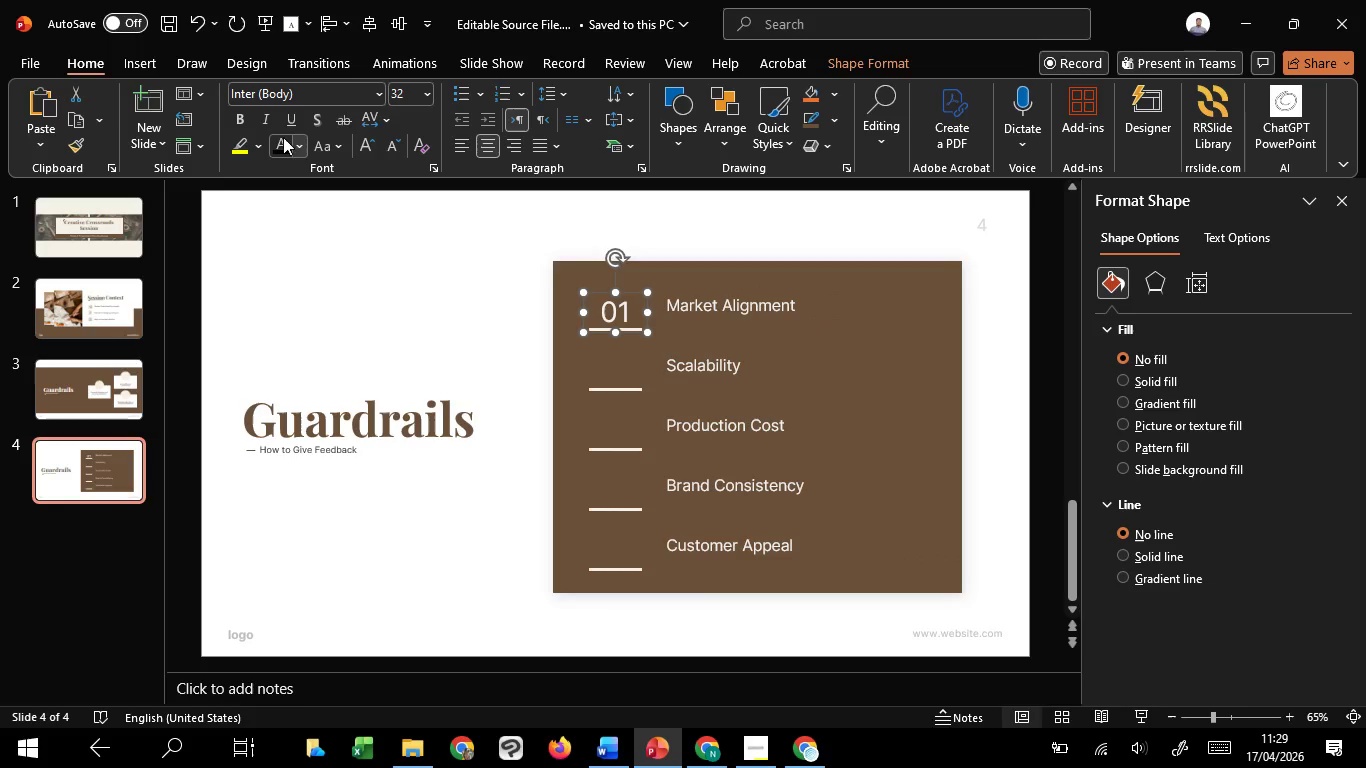 
key(Shift+ShiftLeft)
 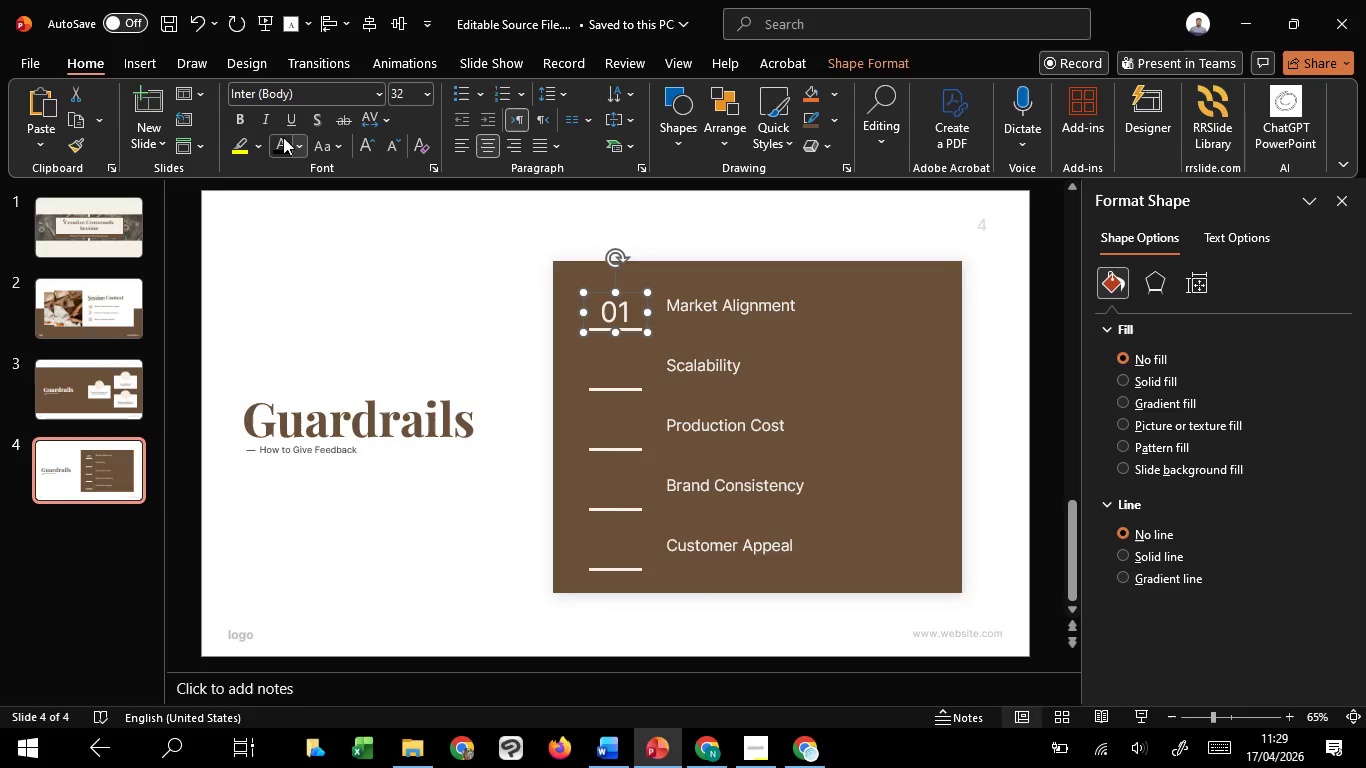 
key(Shift+ShiftLeft)
 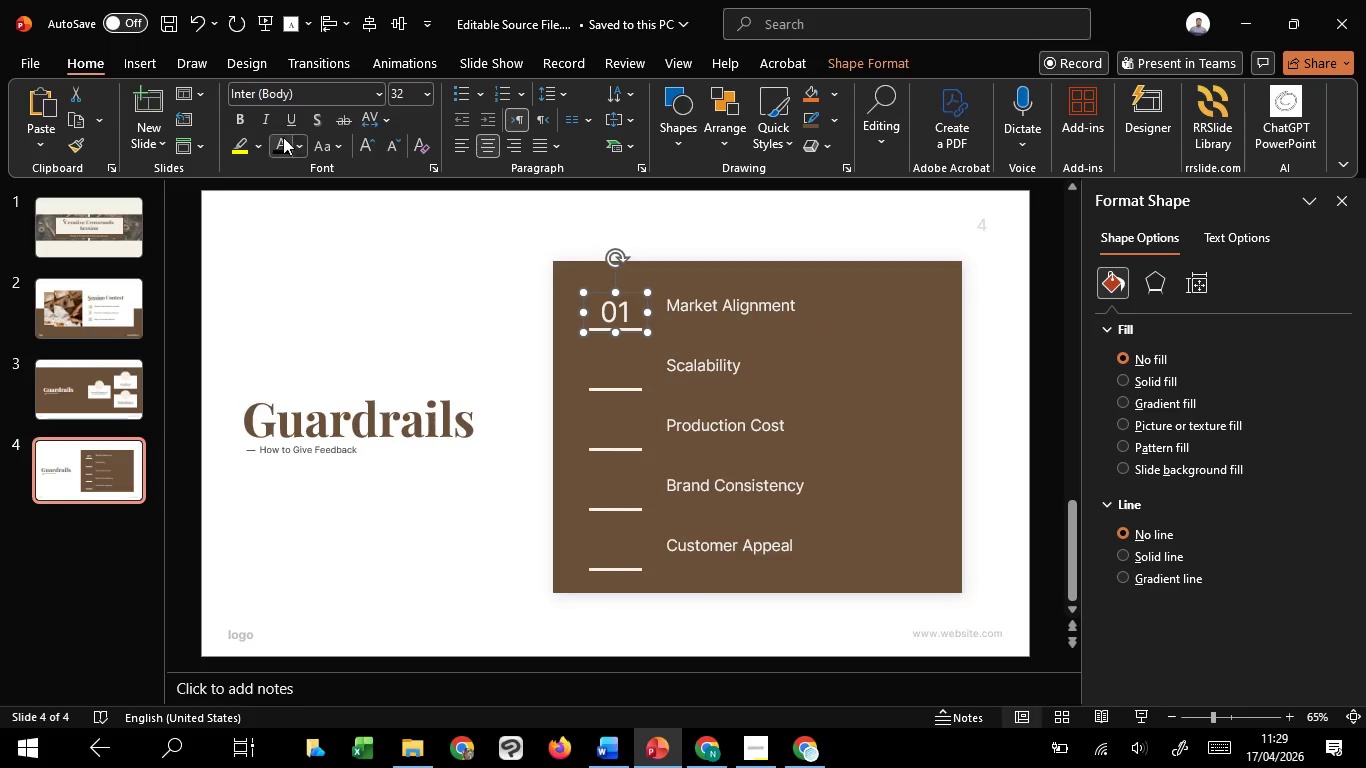 
key(Shift+ShiftLeft)
 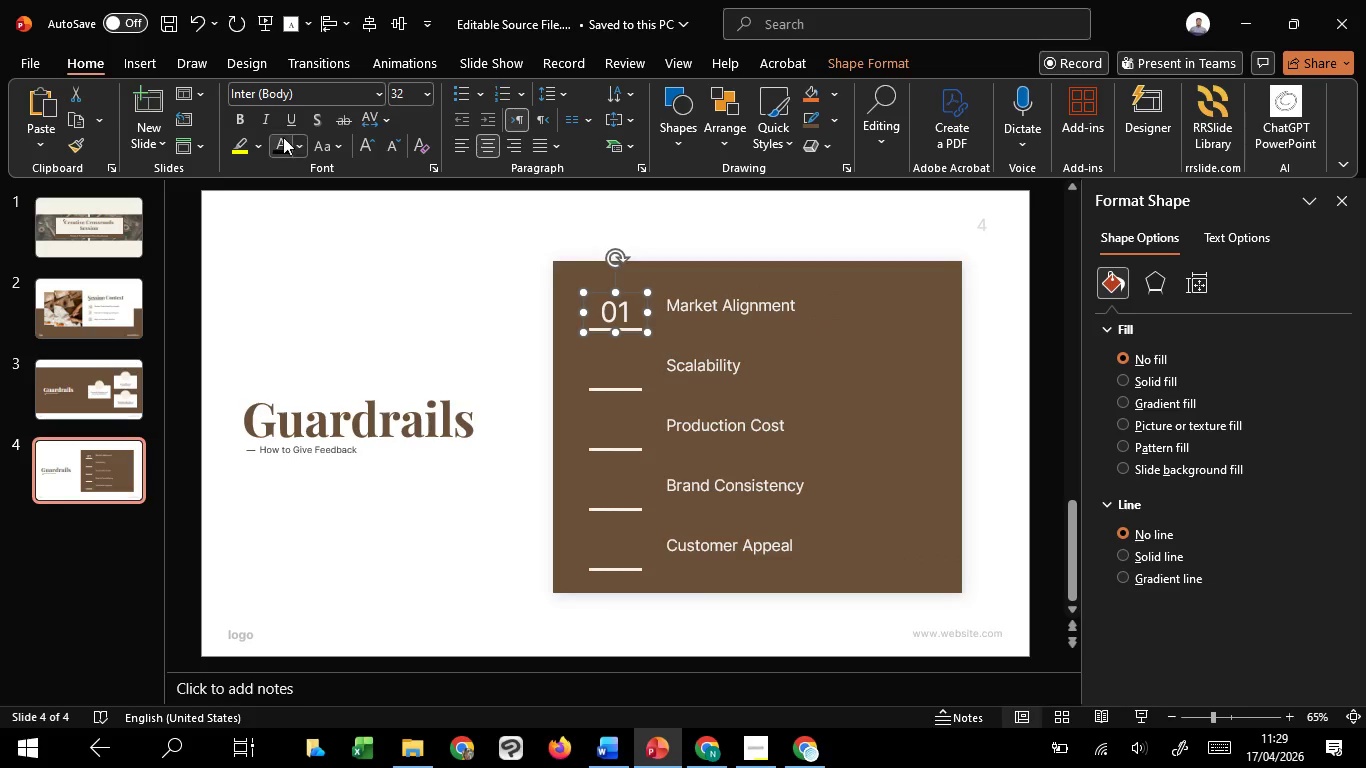 
hold_key(key=ShiftLeft, duration=2.2)
left_click([247, 118])
 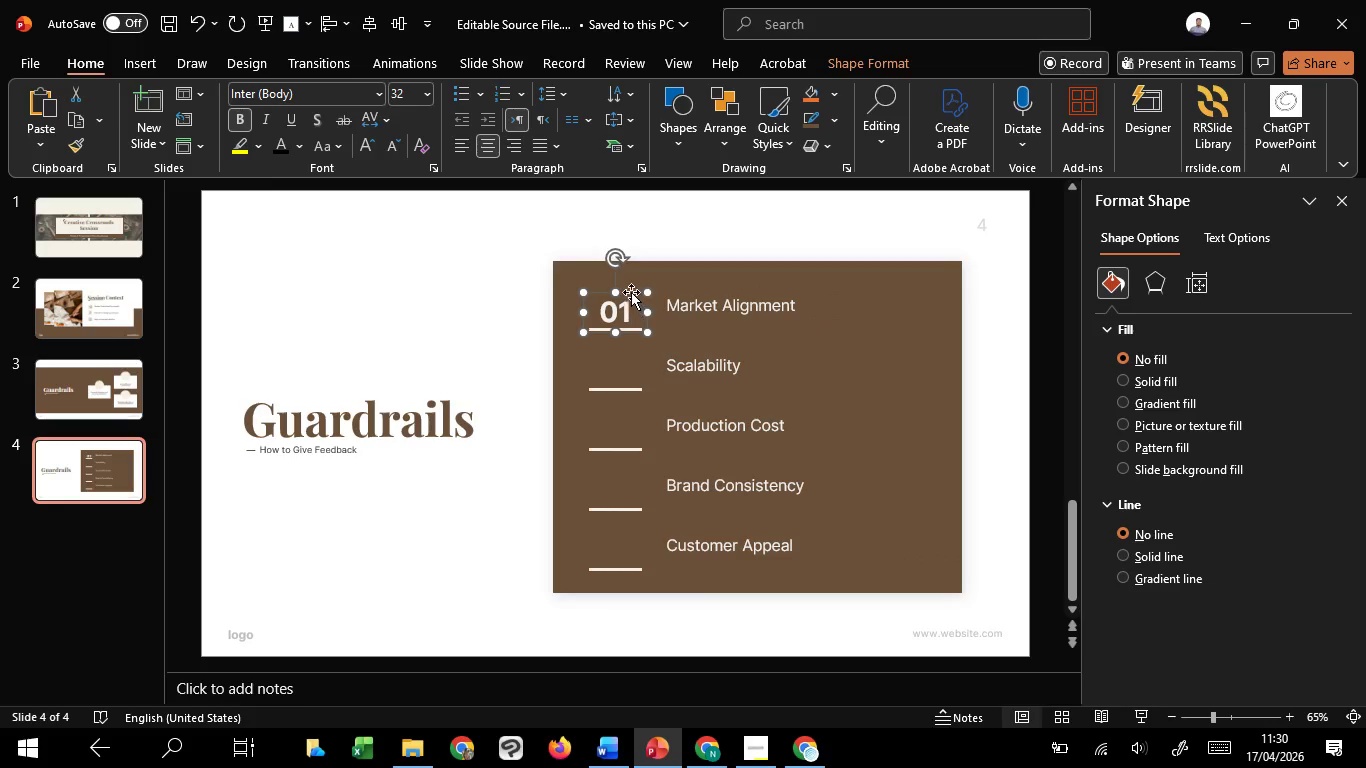 
hold_key(key=ShiftLeft, duration=1.52)
 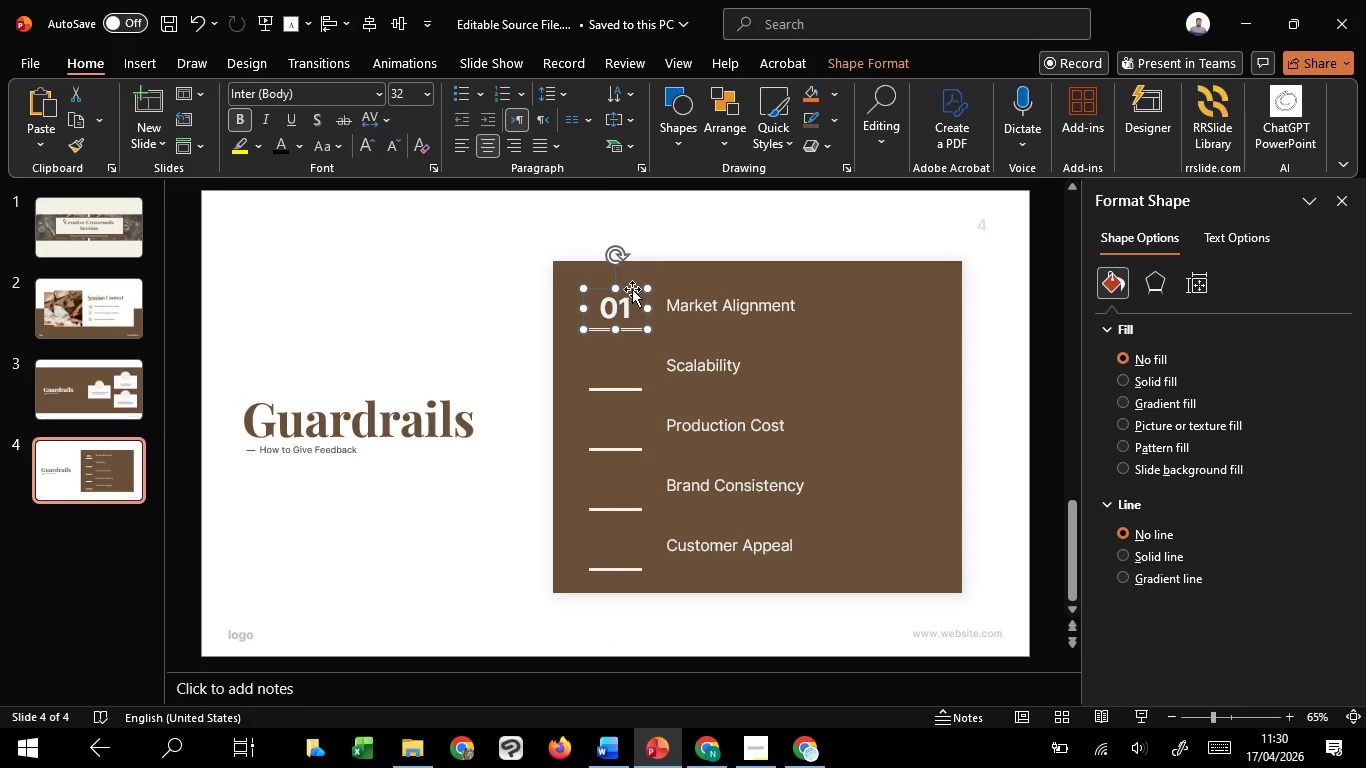 
hold_key(key=ShiftLeft, duration=0.66)
 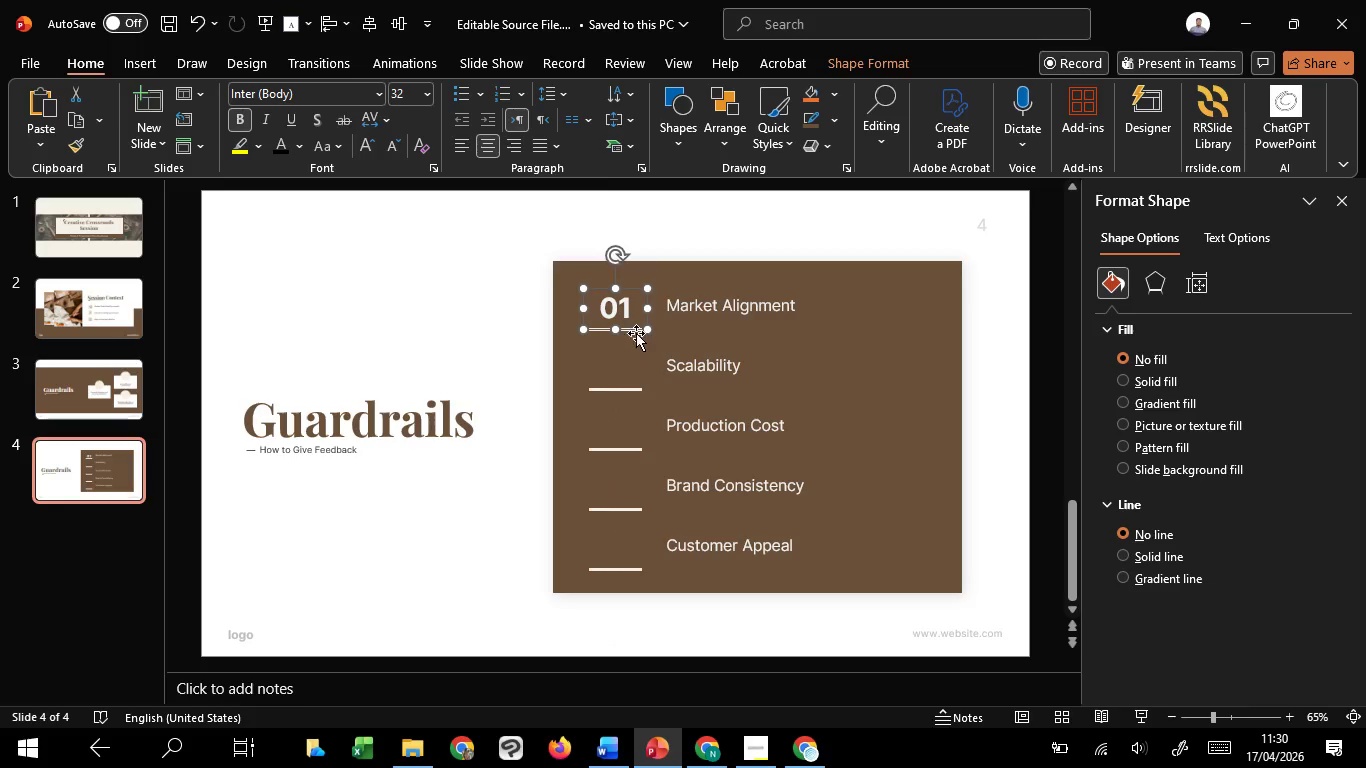 
hold_key(key=ControlLeft, duration=0.34)
 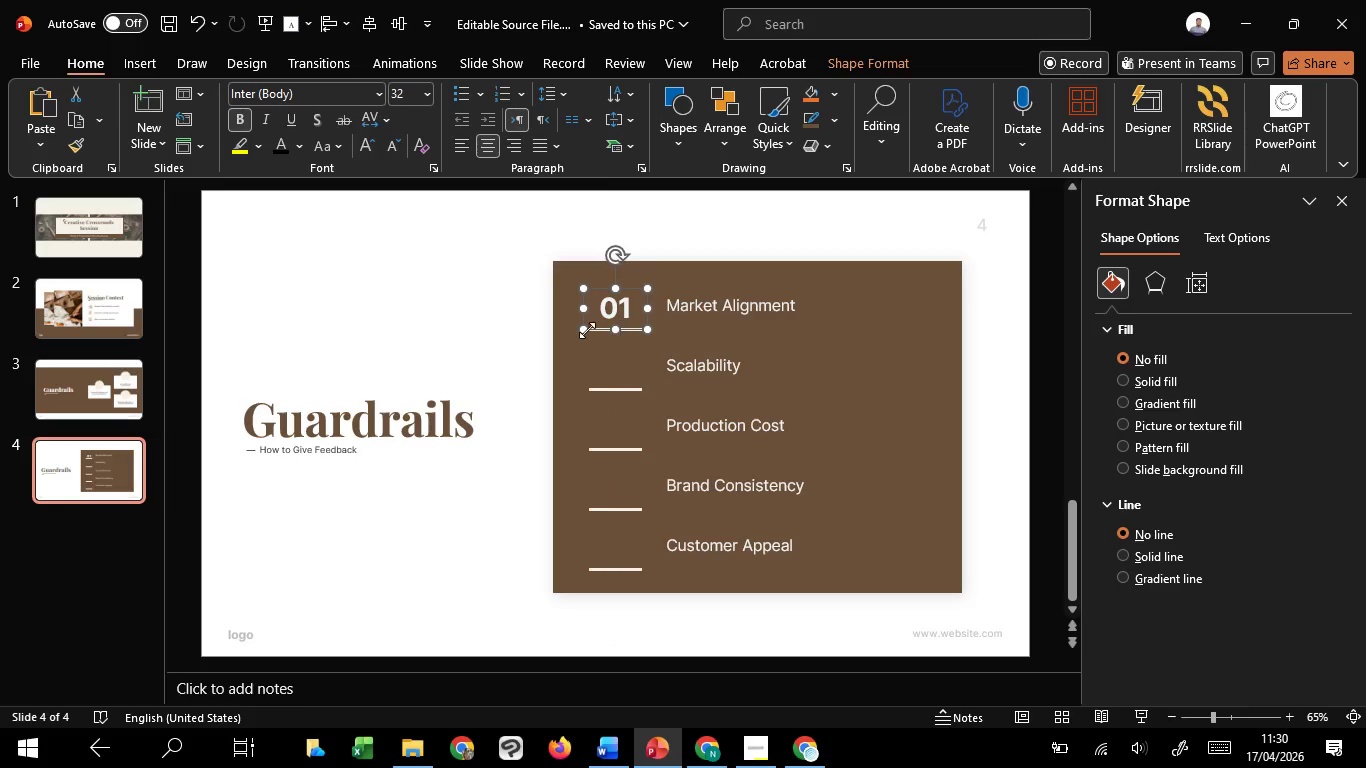 
key(Shift+ShiftLeft)
 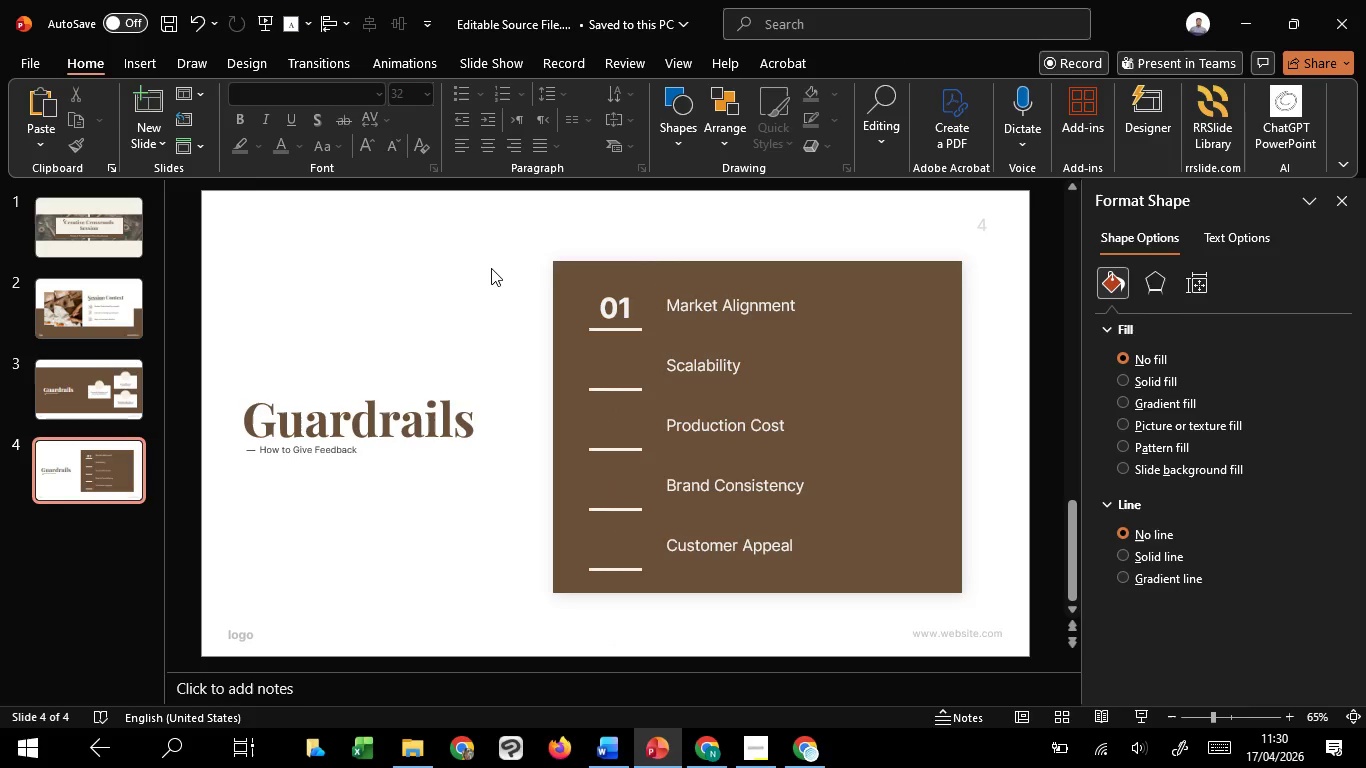 
left_click_drag(start_coordinate=[491, 268], to_coordinate=[660, 371])
 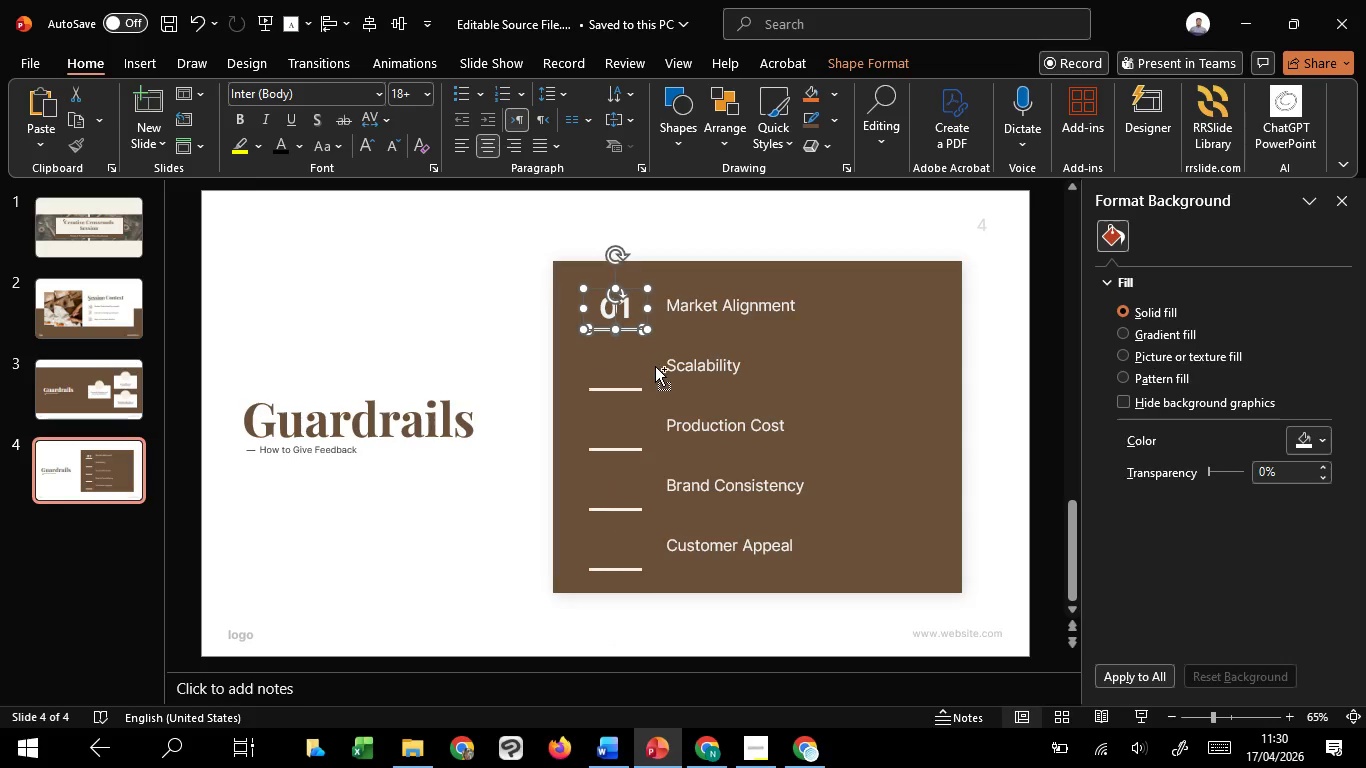 
hold_key(key=ControlLeft, duration=0.66)
scroll: coordinate [655, 365], scroll_direction: up, amount: 6.0
 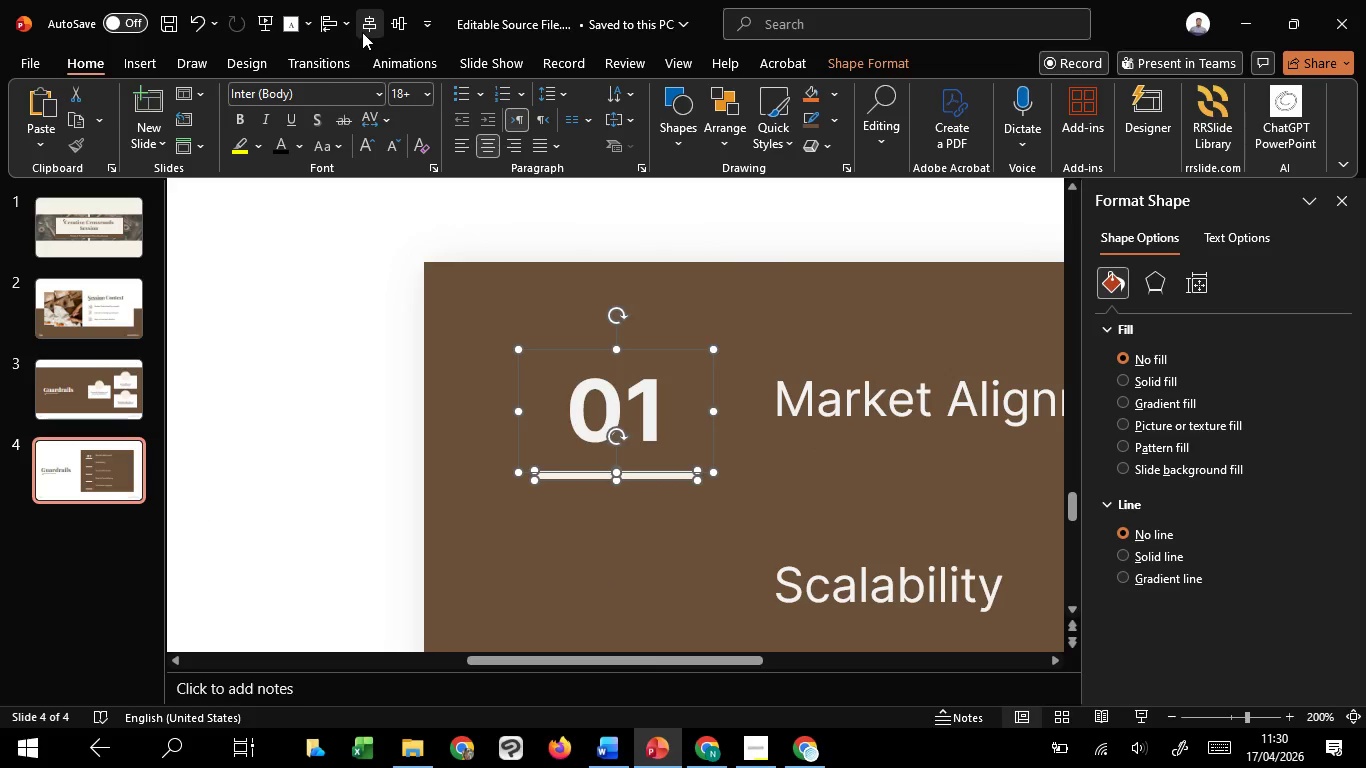 
left_click([369, 29])
 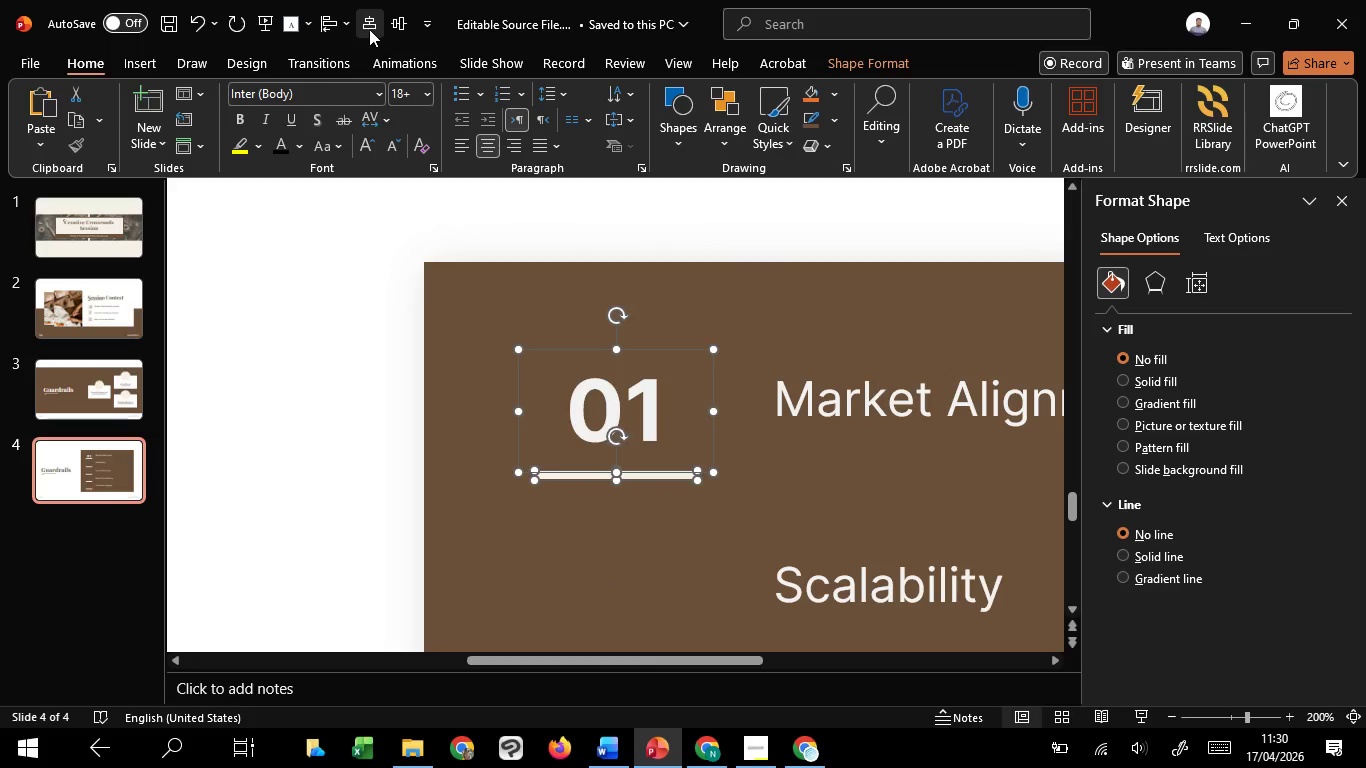 
key(Control+G)
 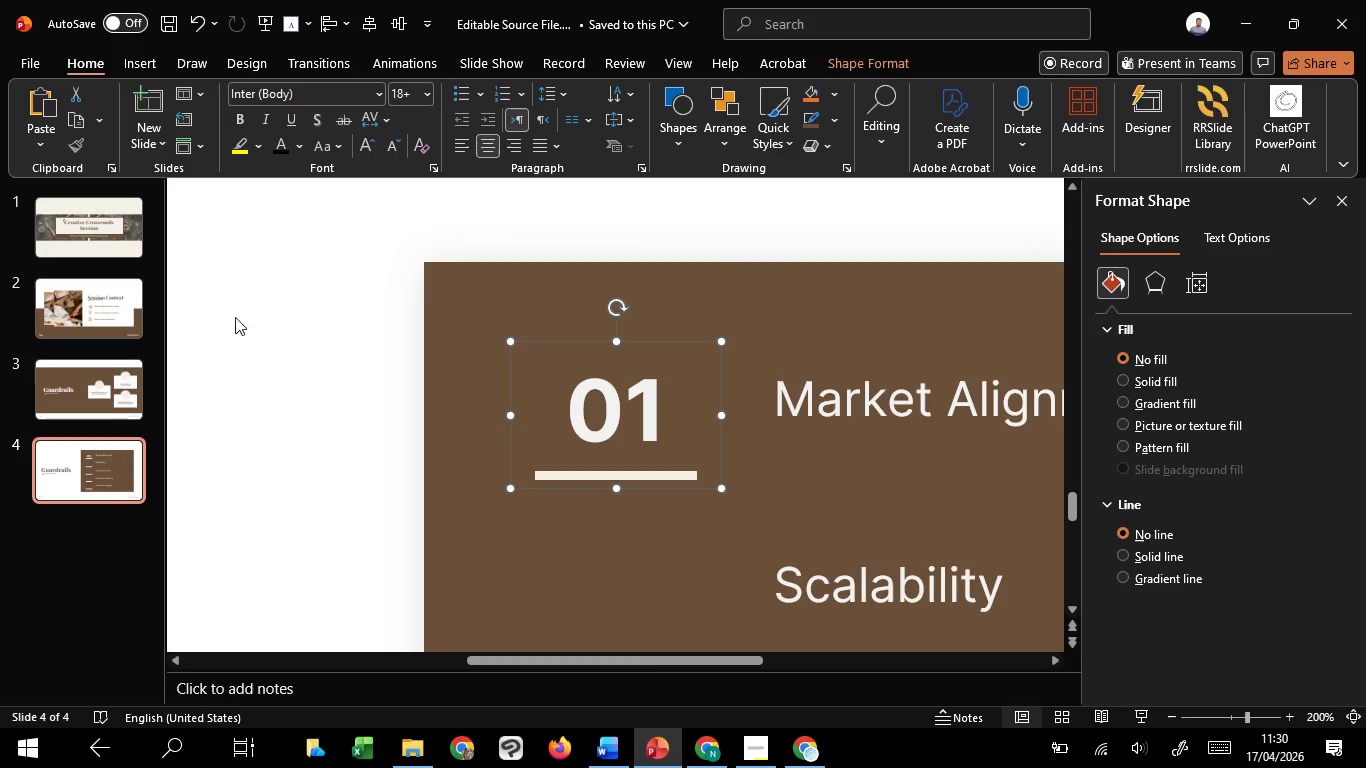 
key(Control+ControlLeft)
 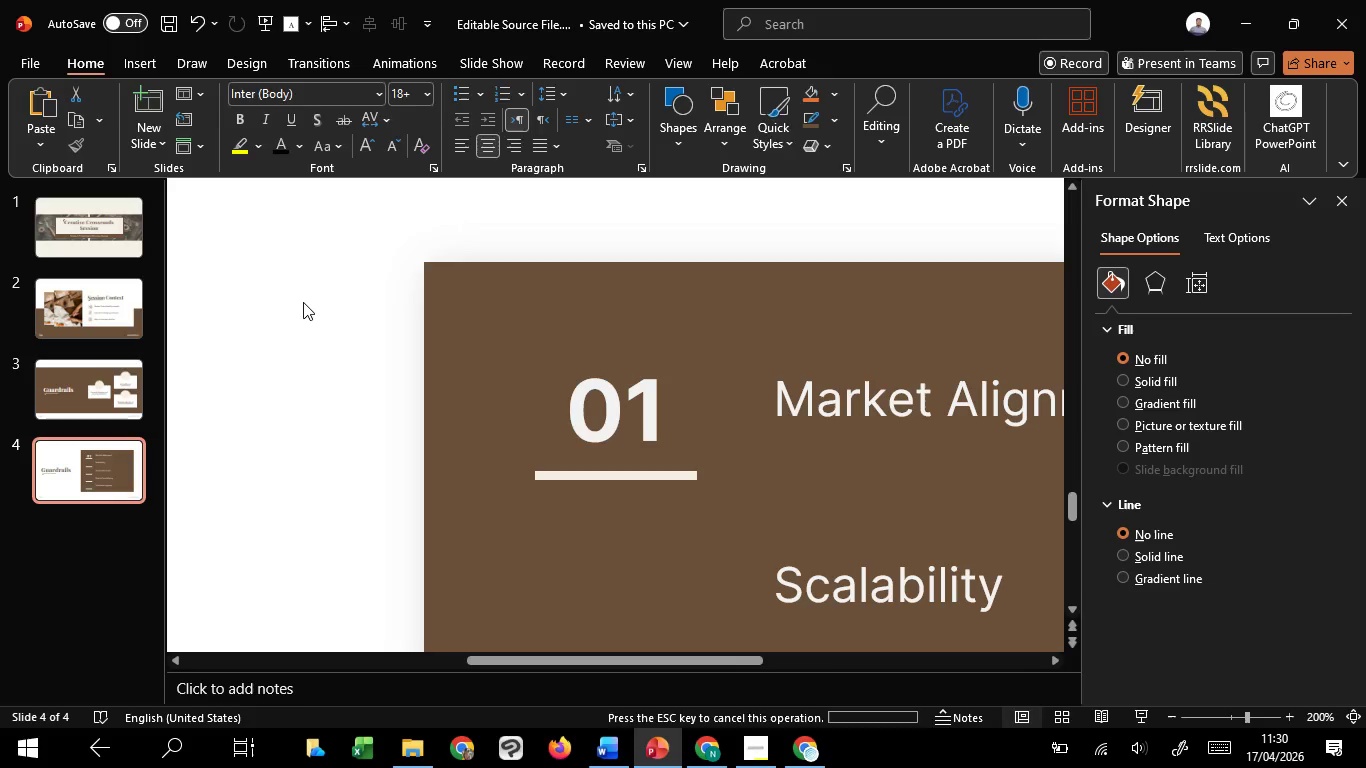 
left_click([303, 302])
 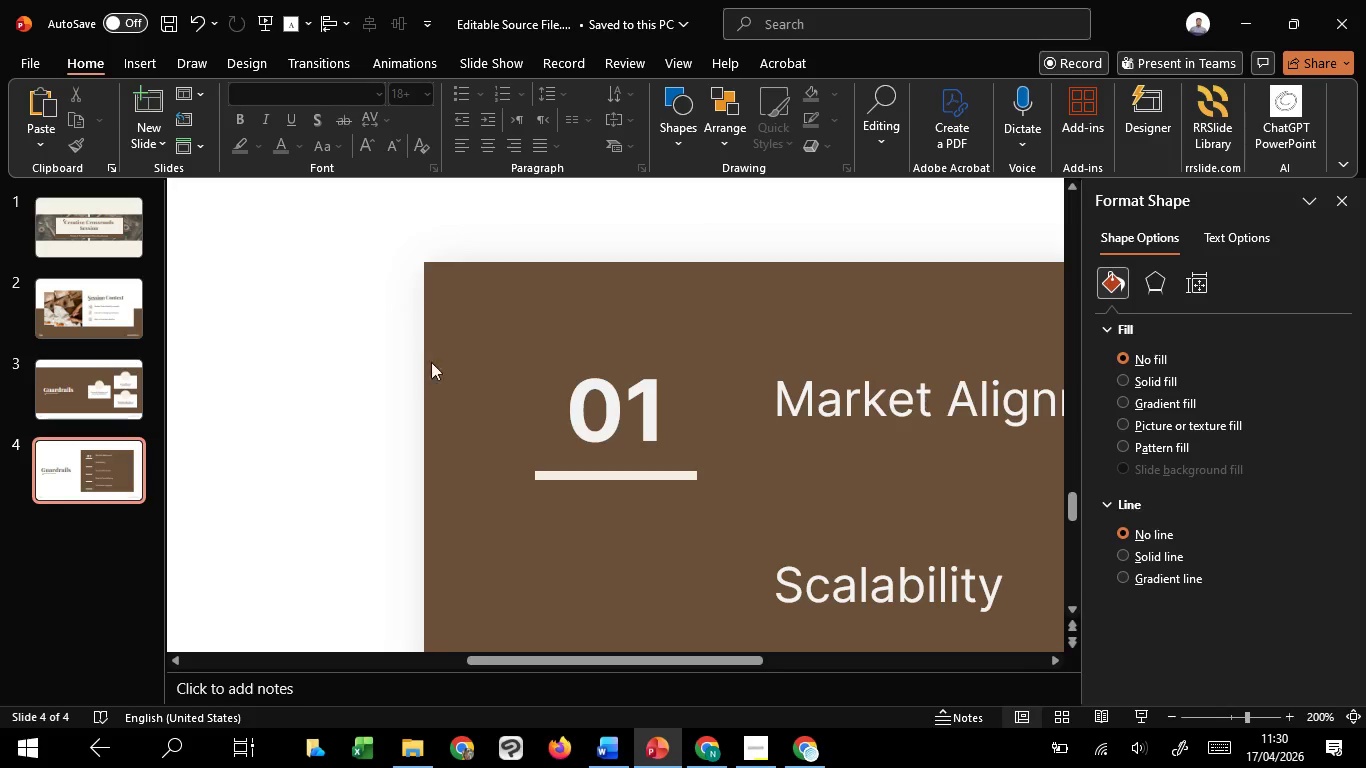 
hold_key(key=ControlLeft, duration=1.51)
scroll: coordinate [508, 430], scroll_direction: down, amount: 5.0
 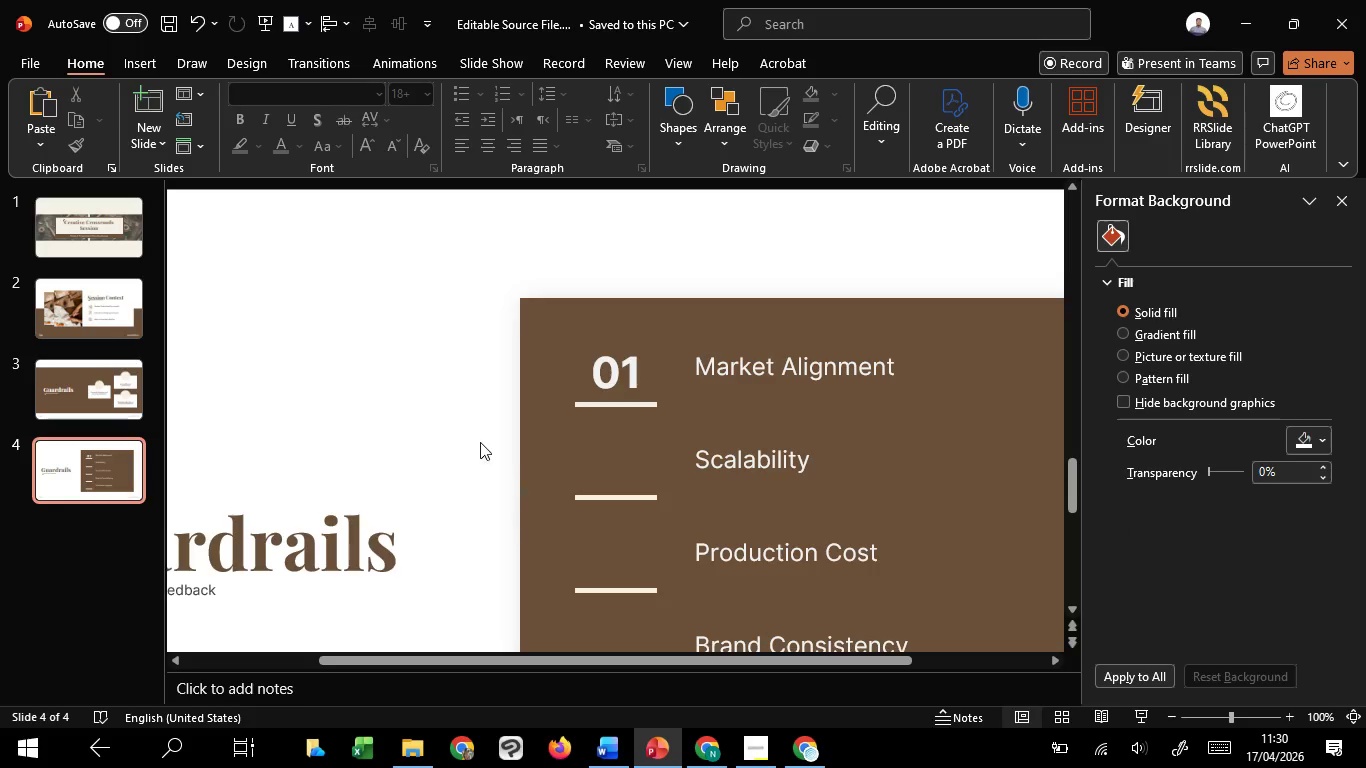 
key(Control+ControlLeft)
 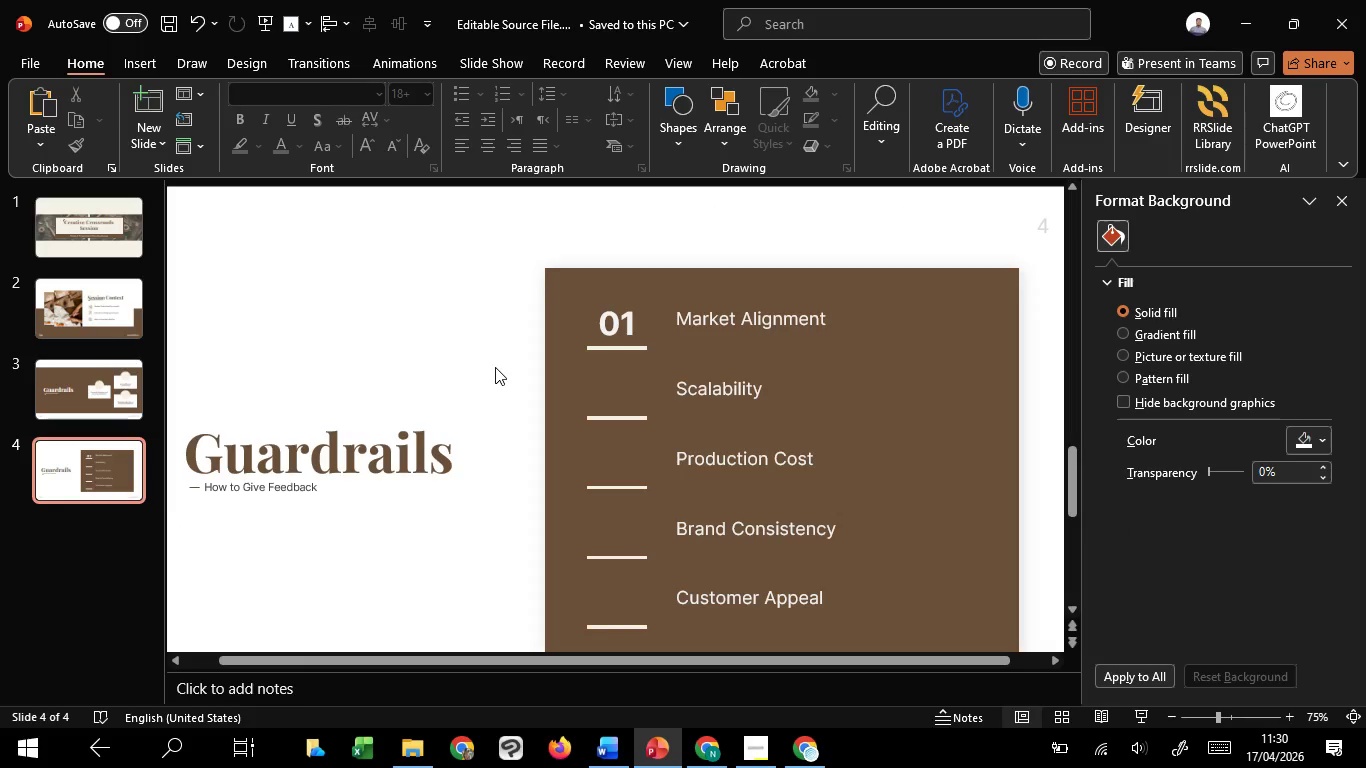 
key(Control+ControlLeft)
 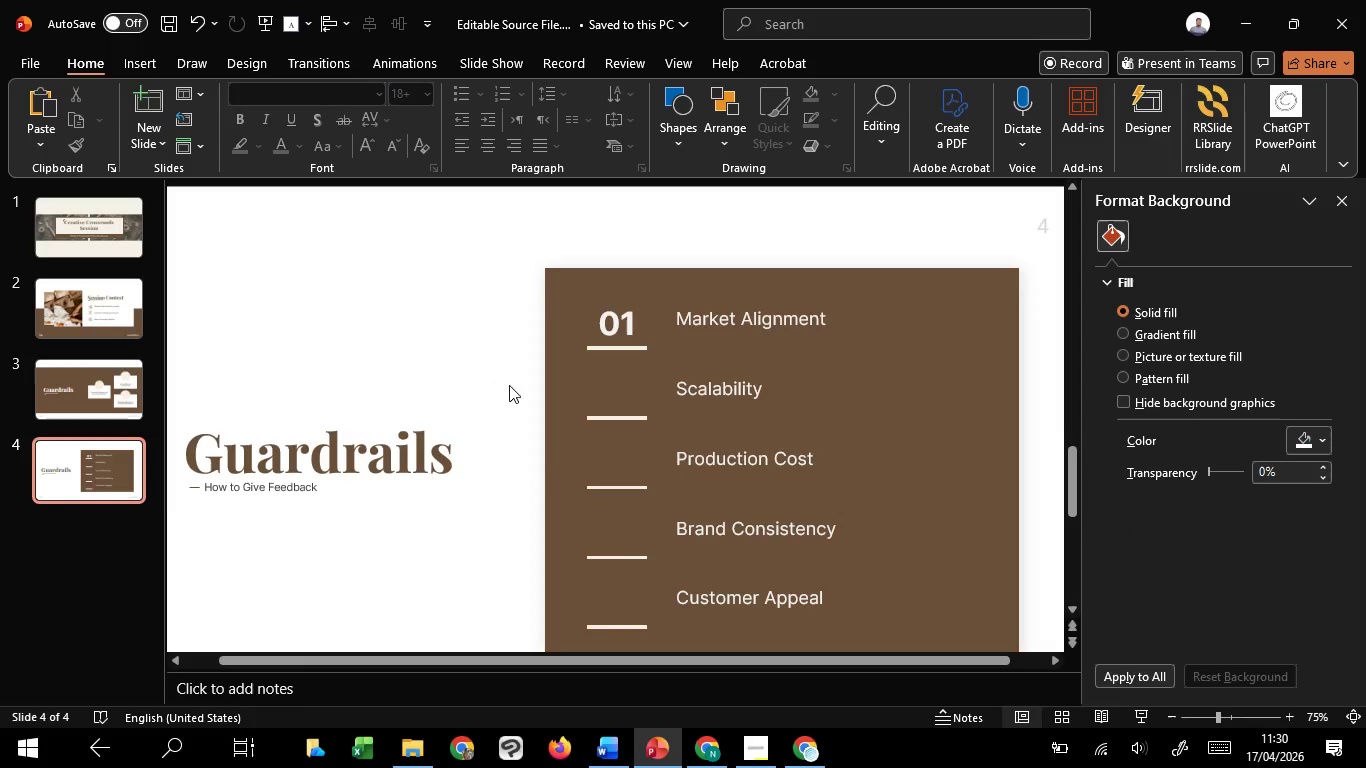 
scroll: coordinate [477, 435], scroll_direction: down, amount: 1.0
 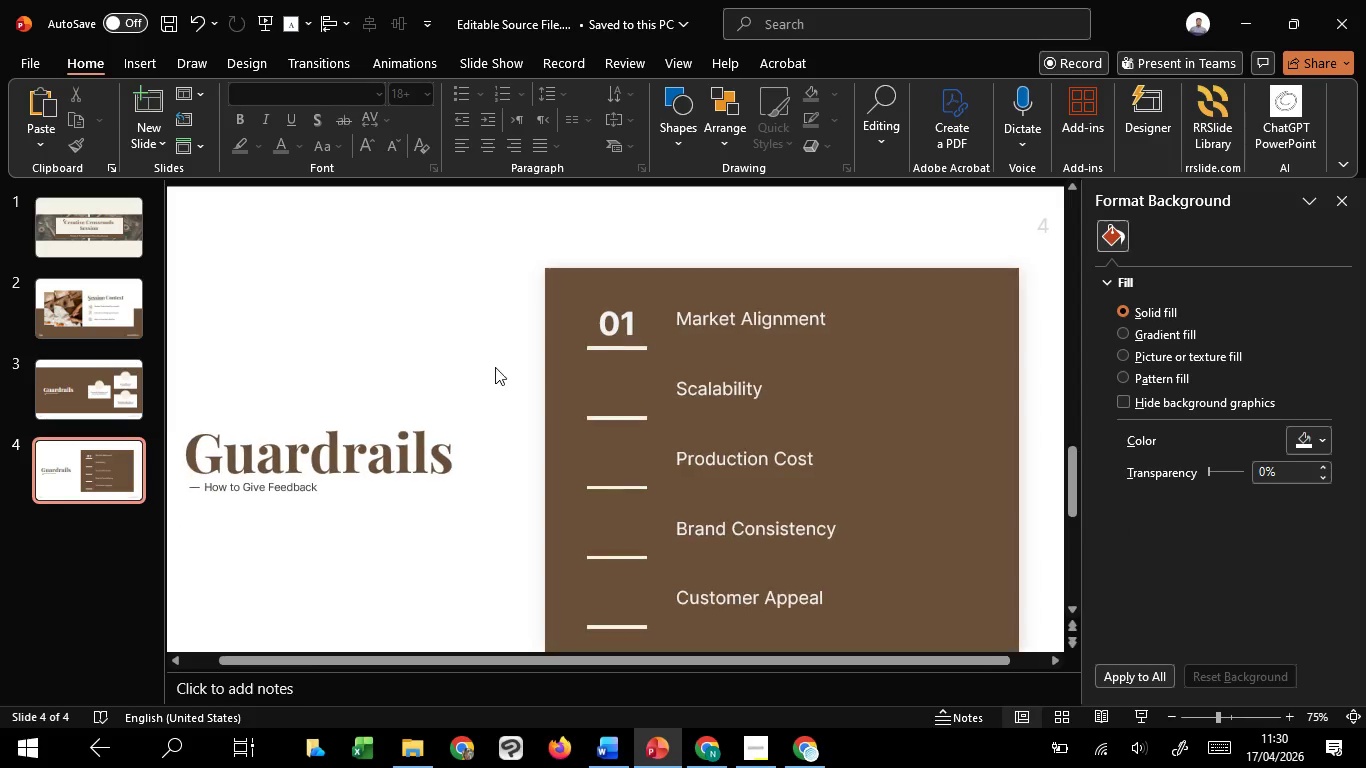 
left_click_drag(start_coordinate=[495, 367], to_coordinate=[660, 670])
 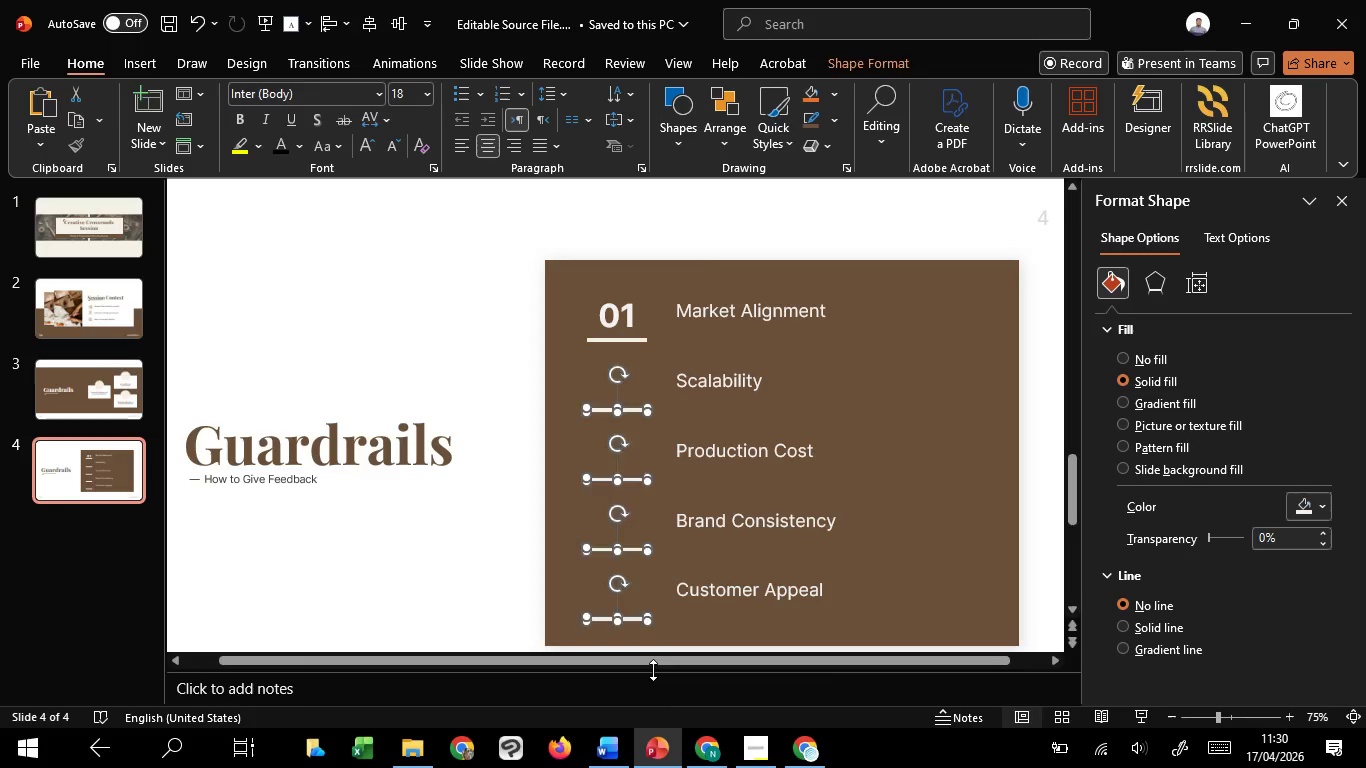 
key(Delete)
 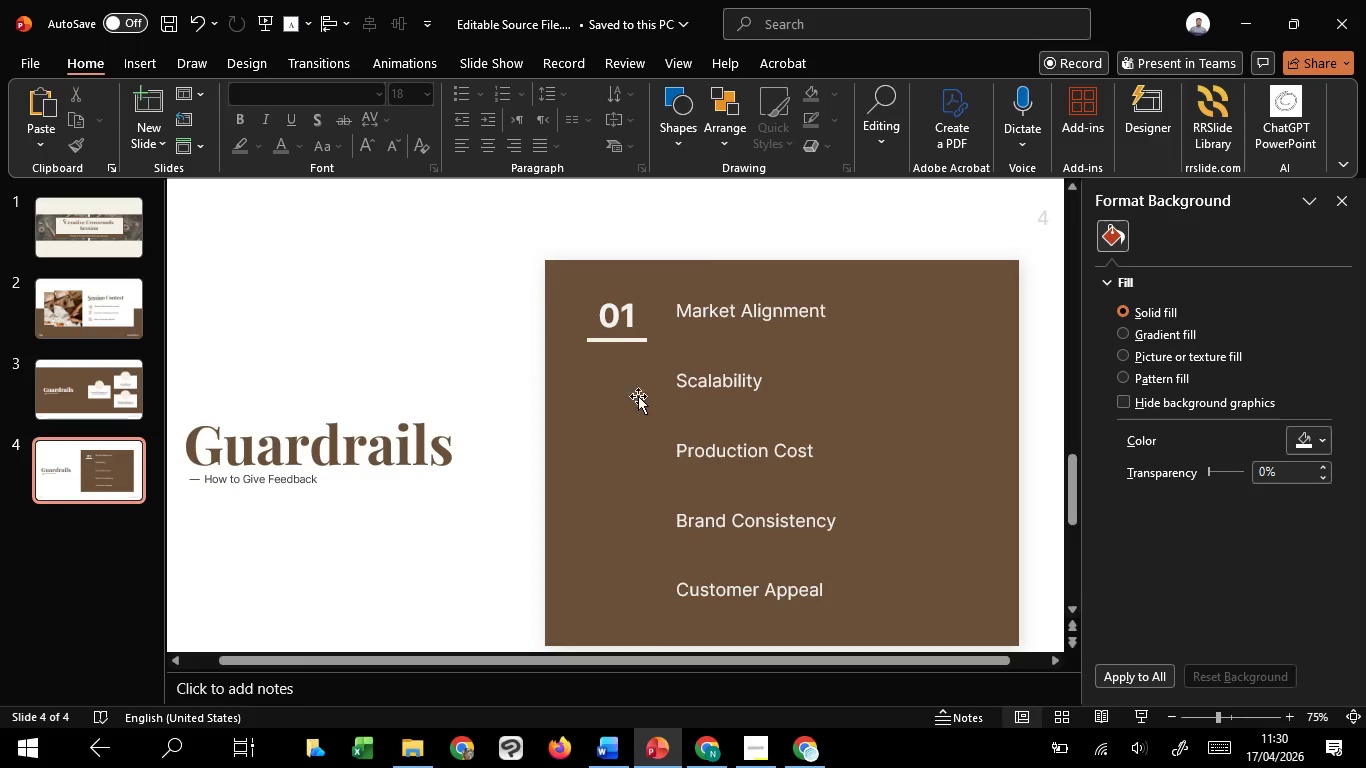 
left_click_drag(start_coordinate=[607, 310], to_coordinate=[642, 310])
 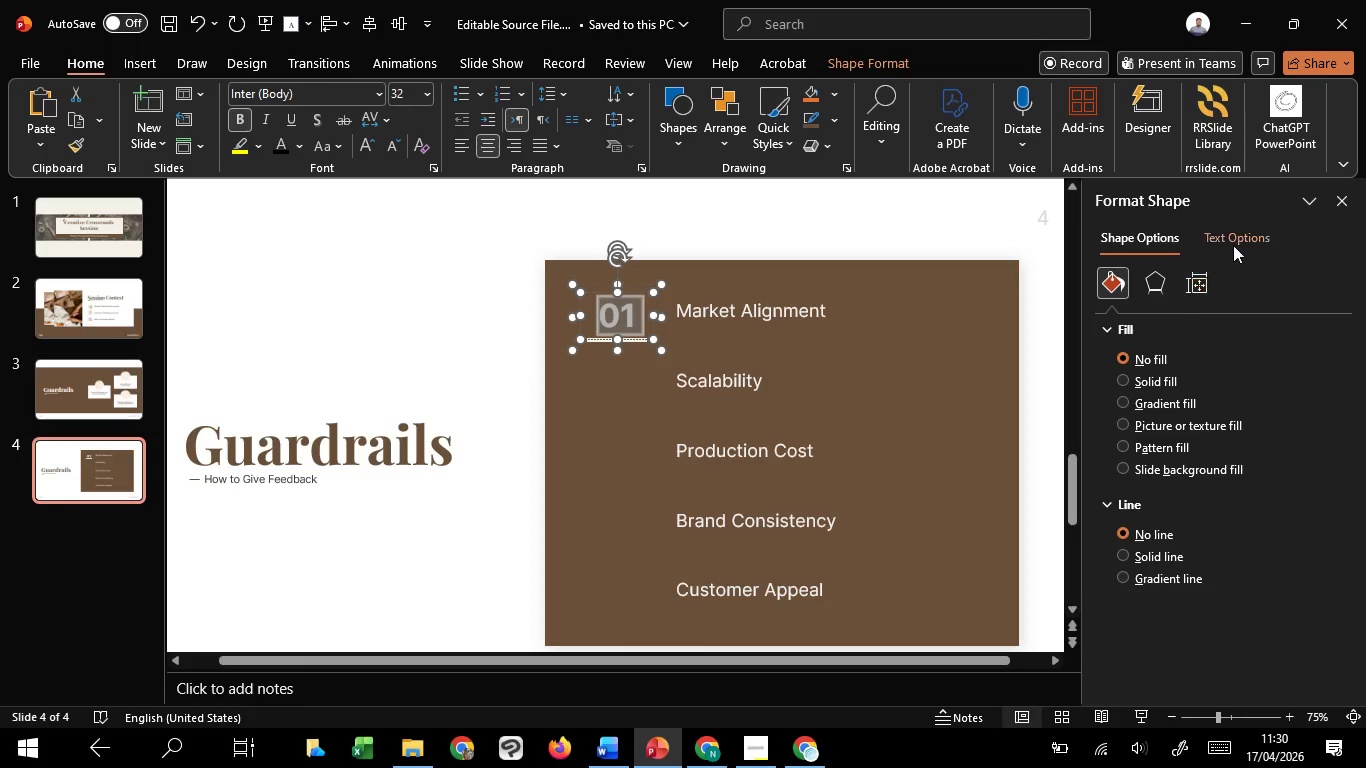 
left_click([1233, 238])
 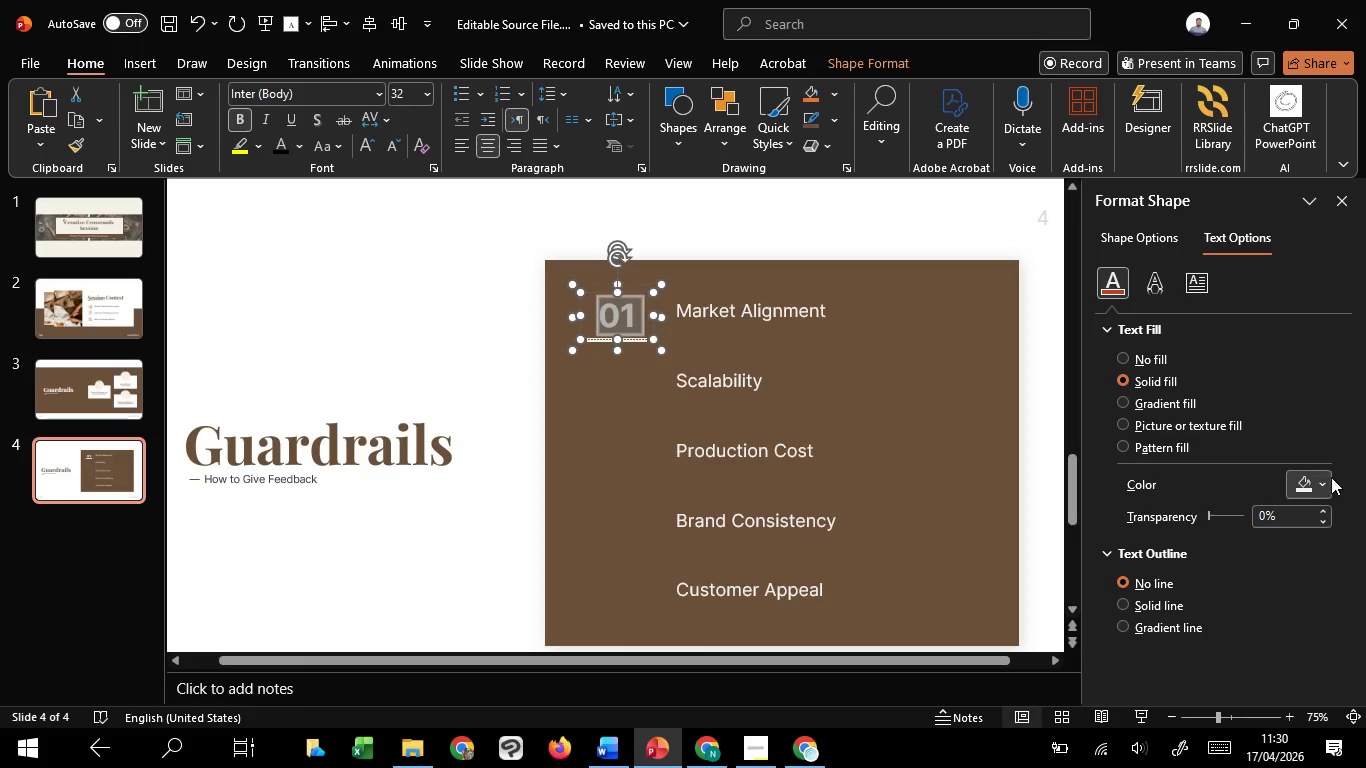 
left_click([1331, 477])
 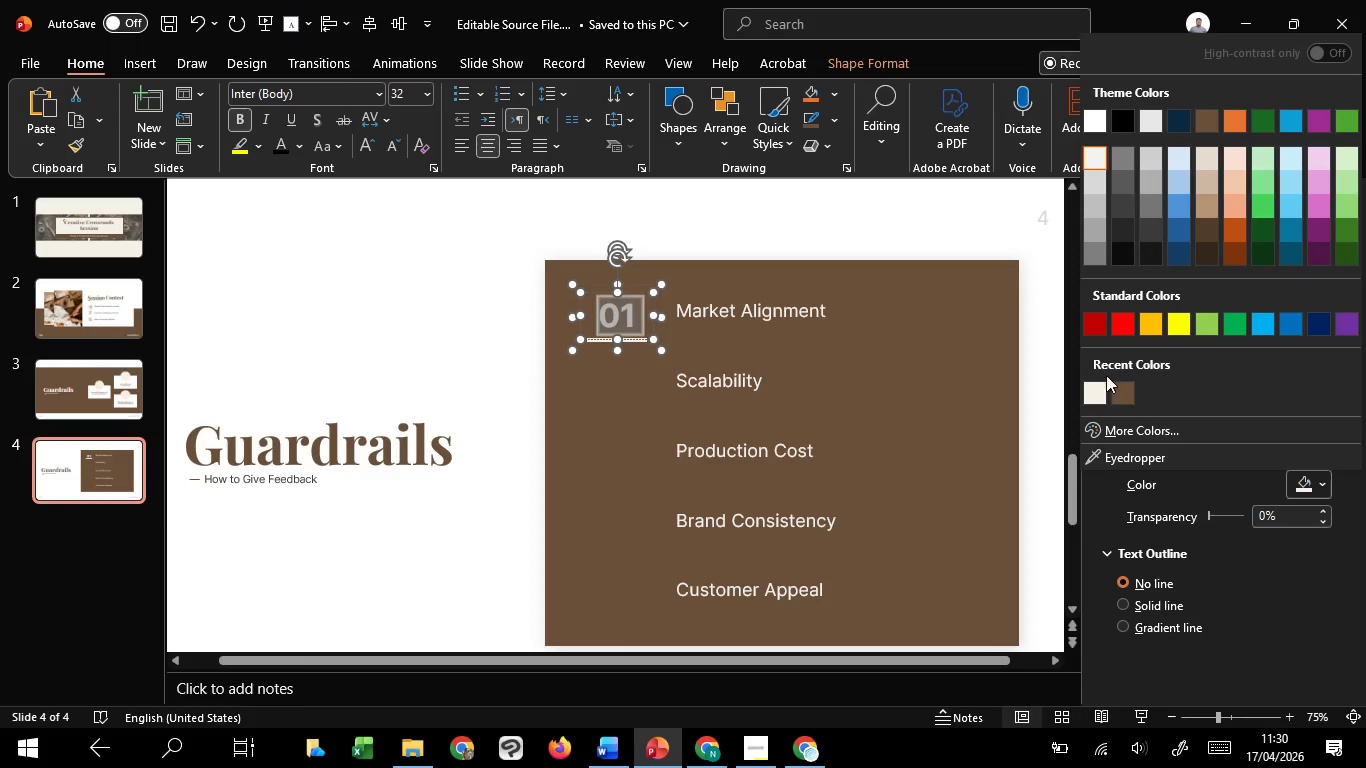 
left_click([1100, 392])
 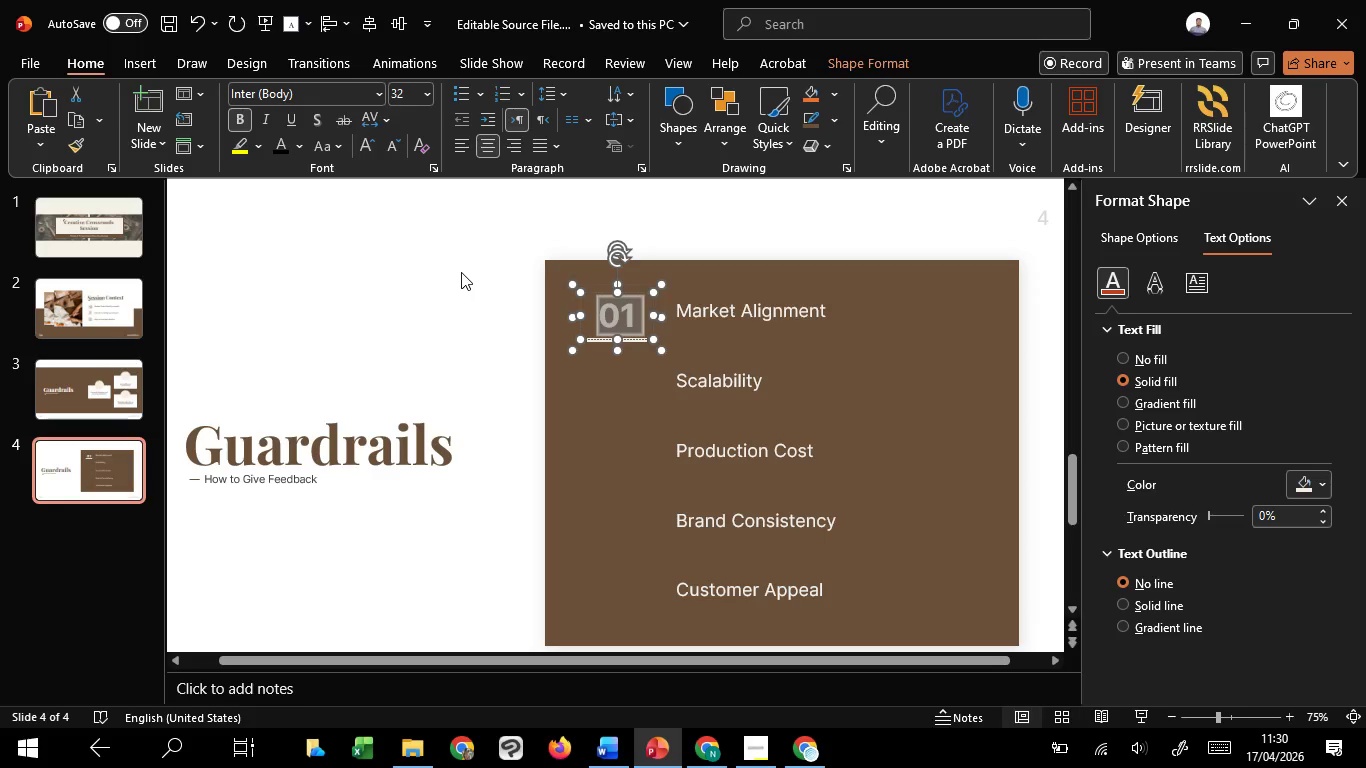 
left_click([461, 272])
 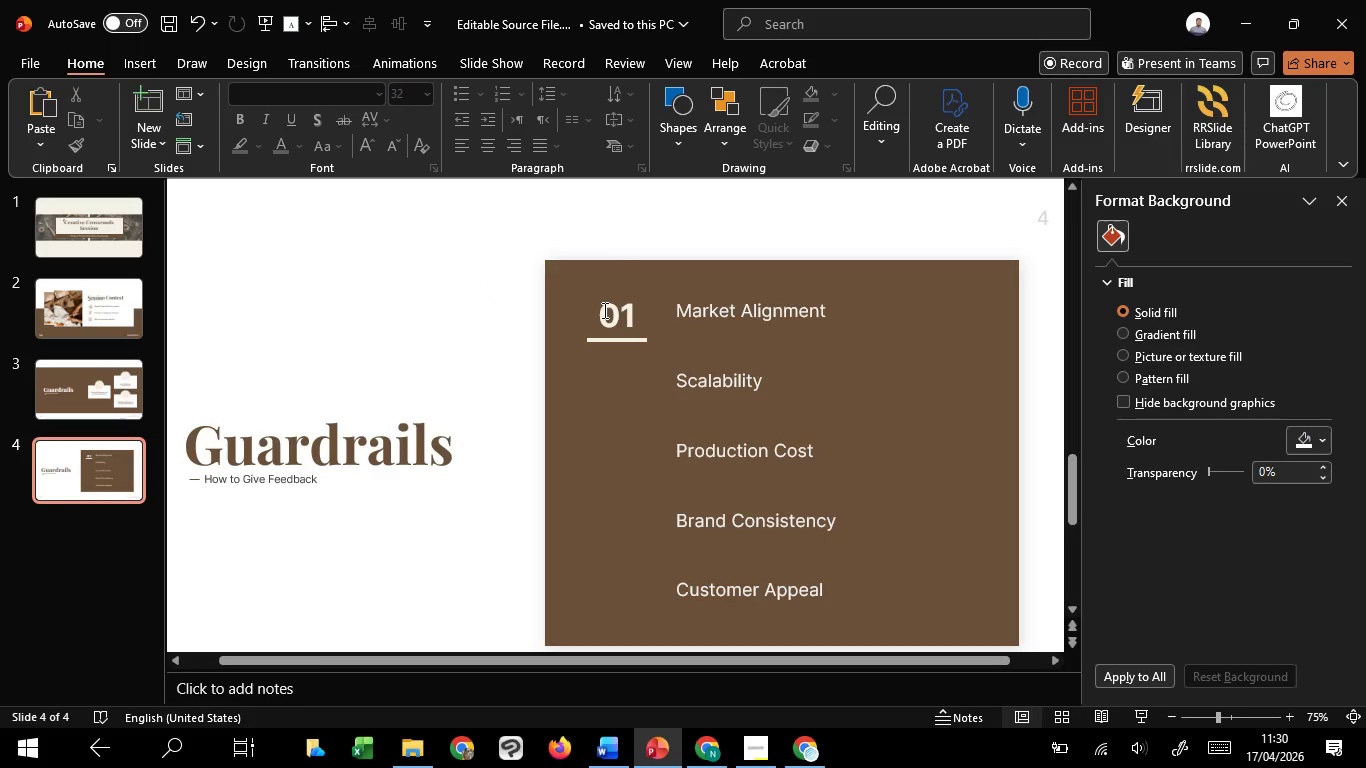 
left_click([604, 310])
 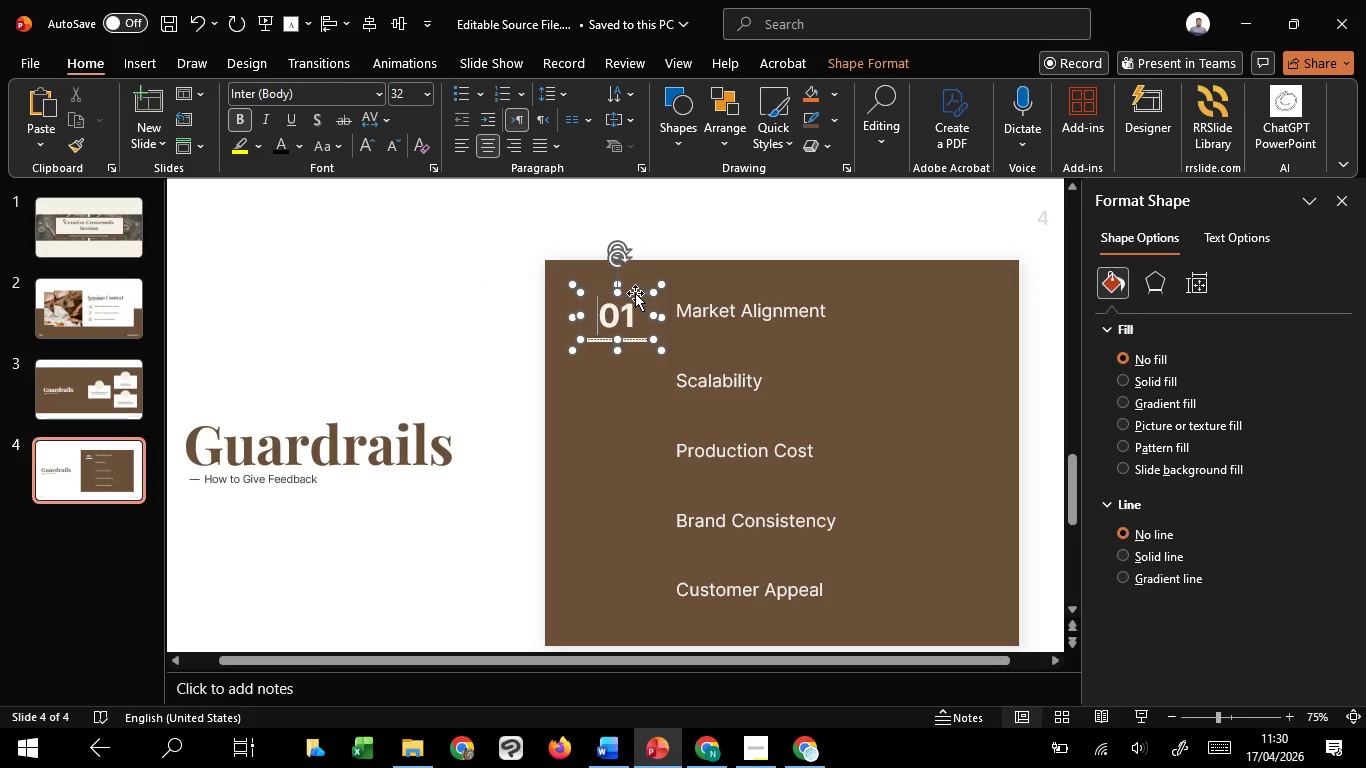 
left_click([635, 293])
 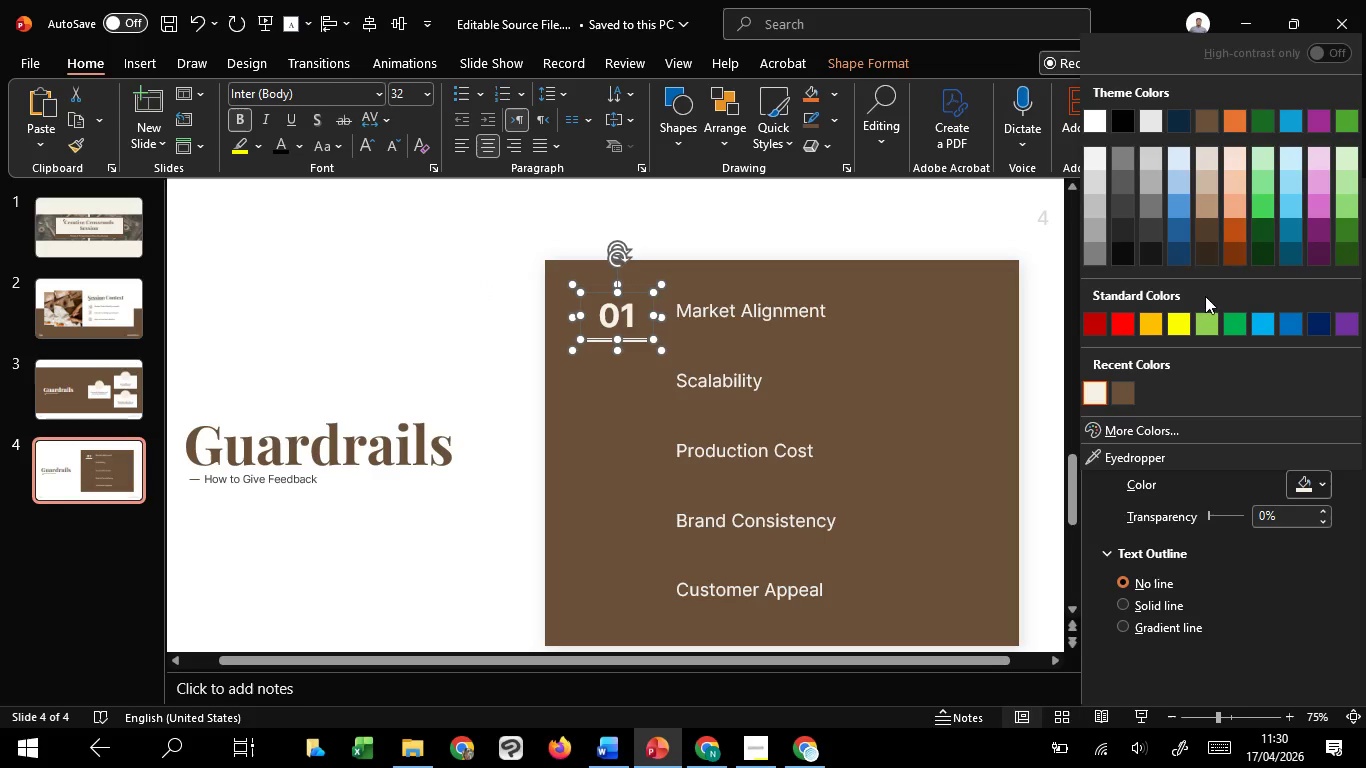 
mouse_move([1102, 149])
 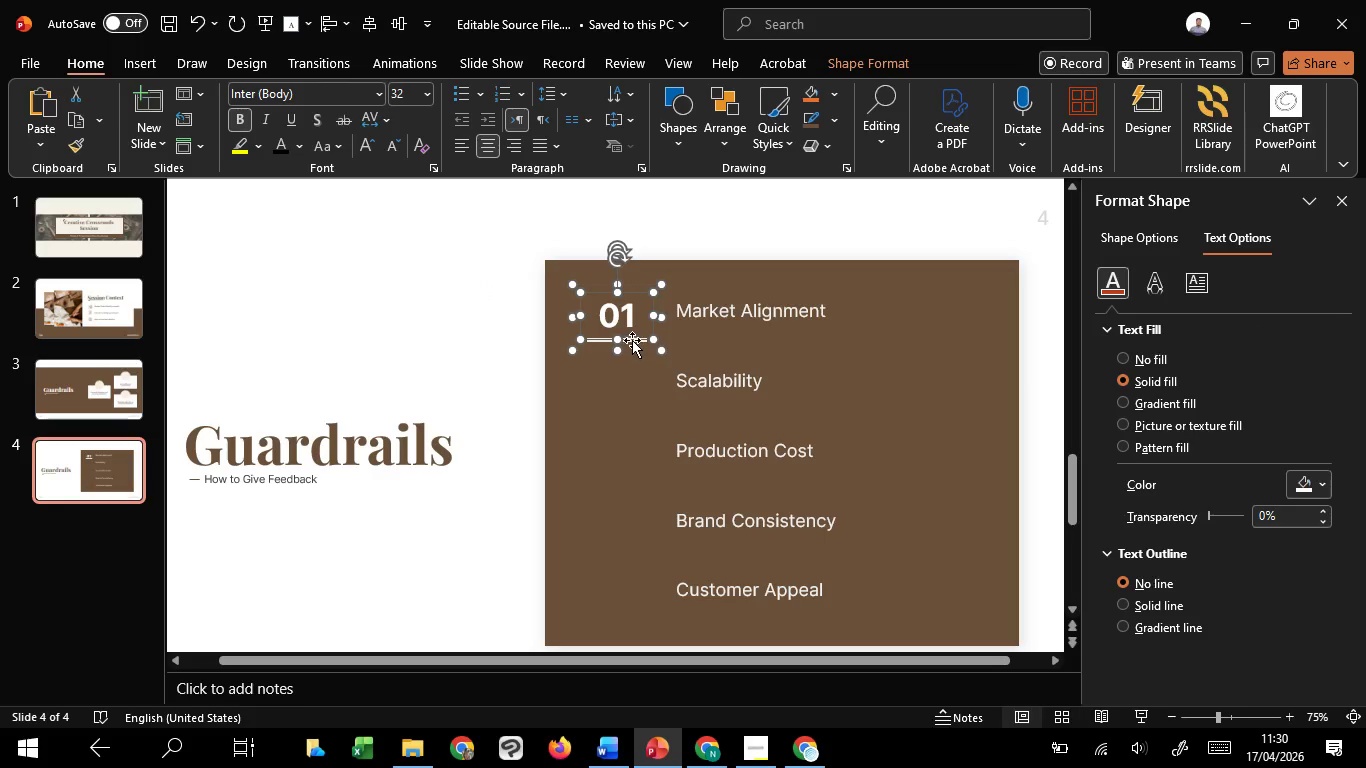 
left_click([633, 339])
 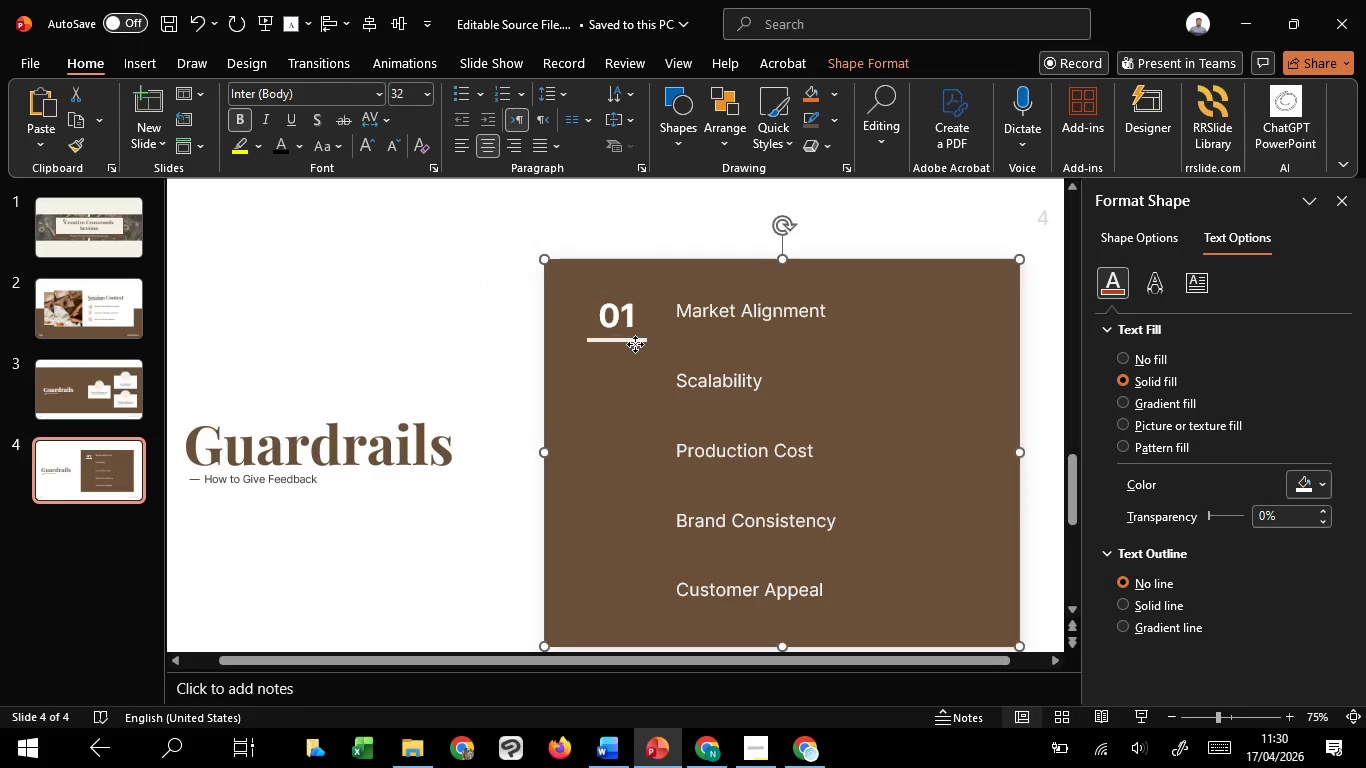 
left_click([635, 344])
 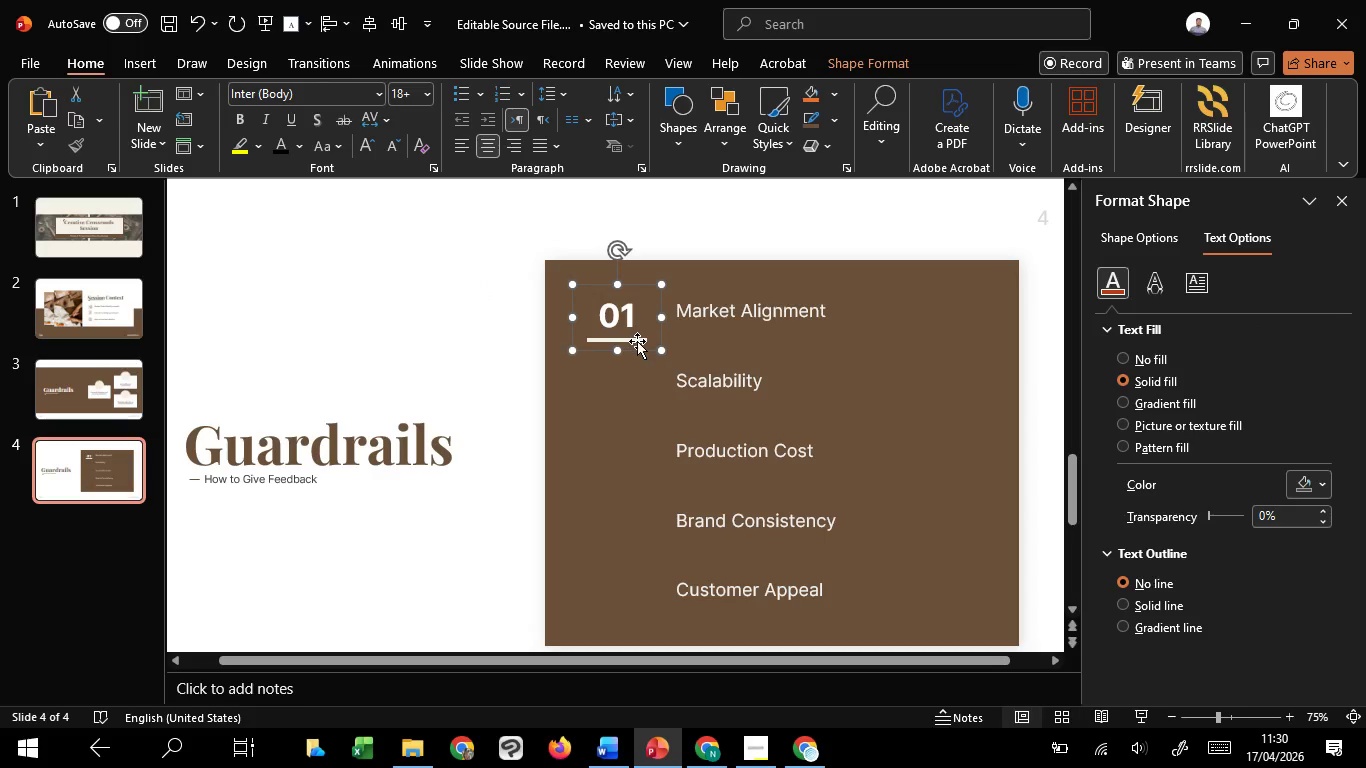 
double_click([637, 341])
 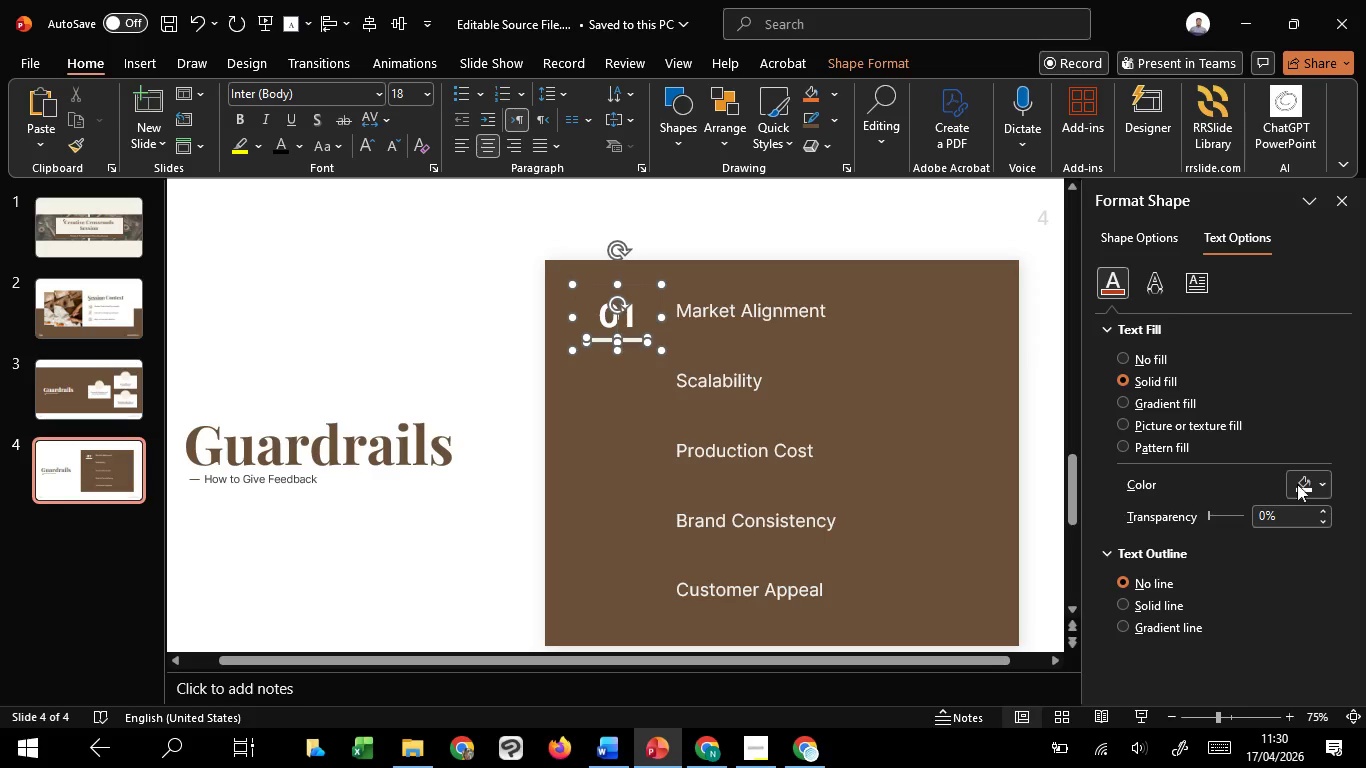 
left_click([1308, 484])
 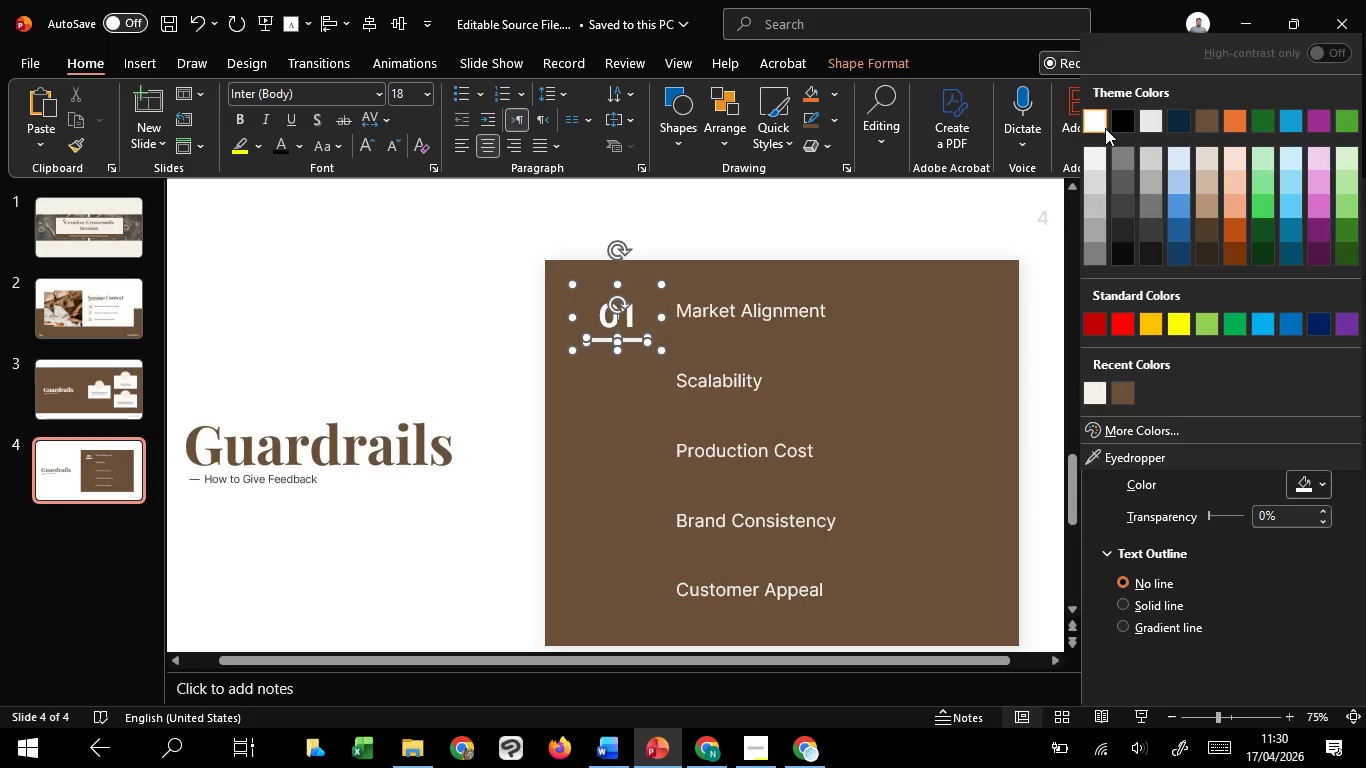 
left_click([1105, 128])
 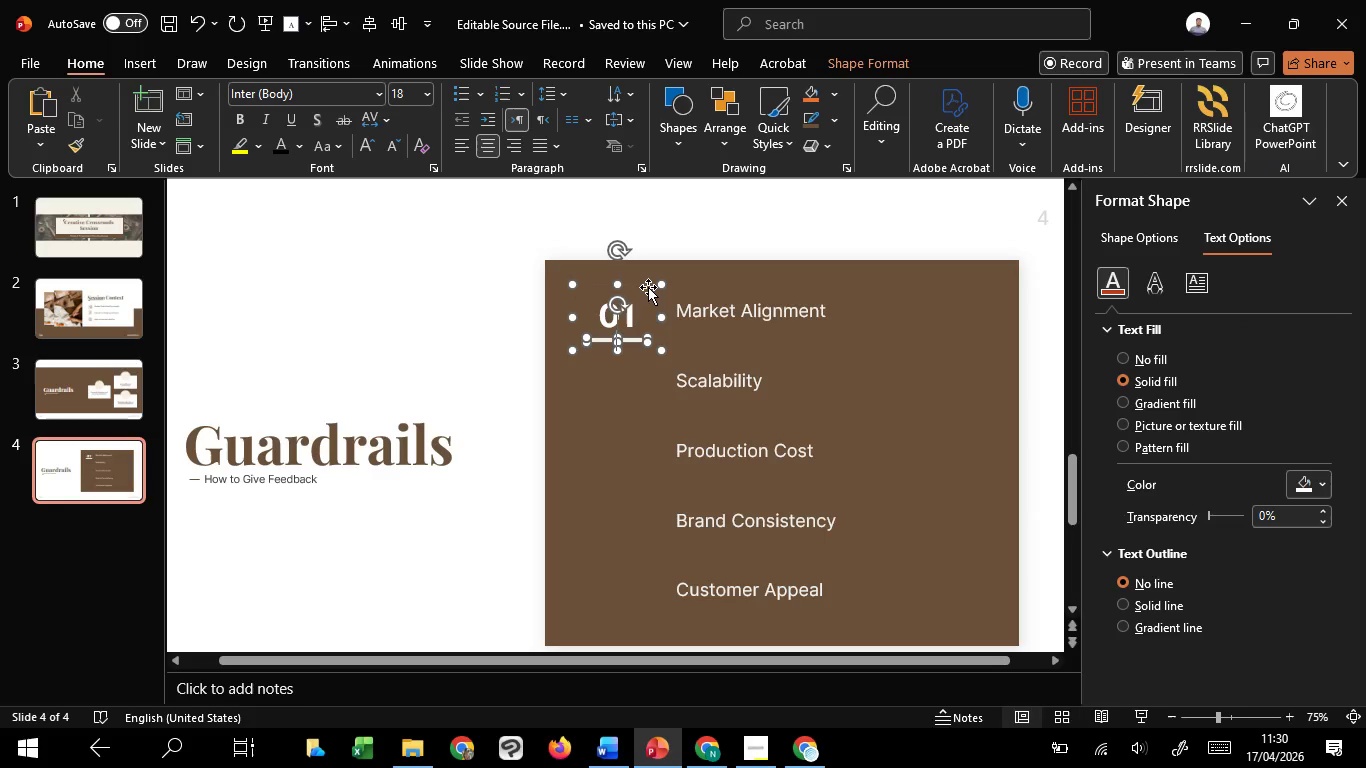 
left_click([647, 287])
 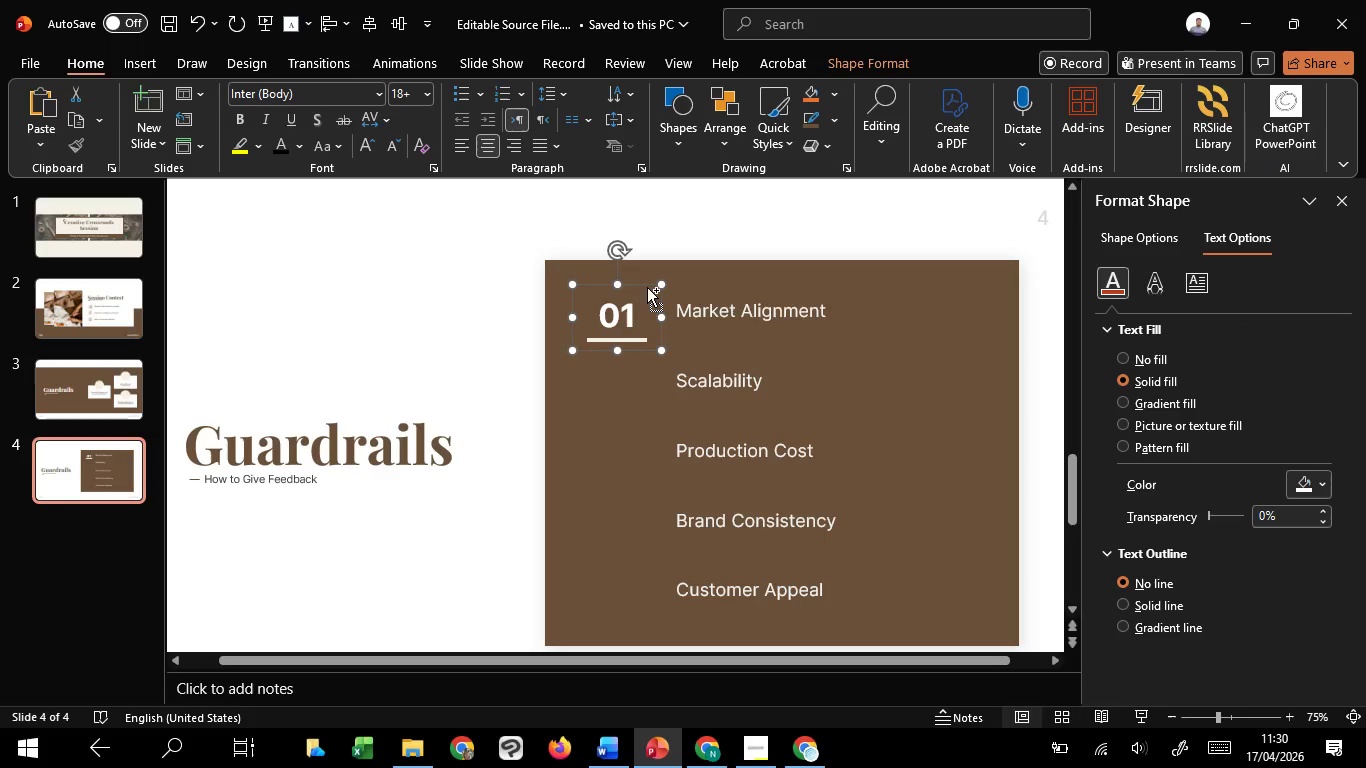 
hold_key(key=ControlLeft, duration=4.0)
hold_key(key=ShiftLeft, duration=1.51)
left_click_drag(start_coordinate=[647, 287], to_coordinate=[657, 348])
 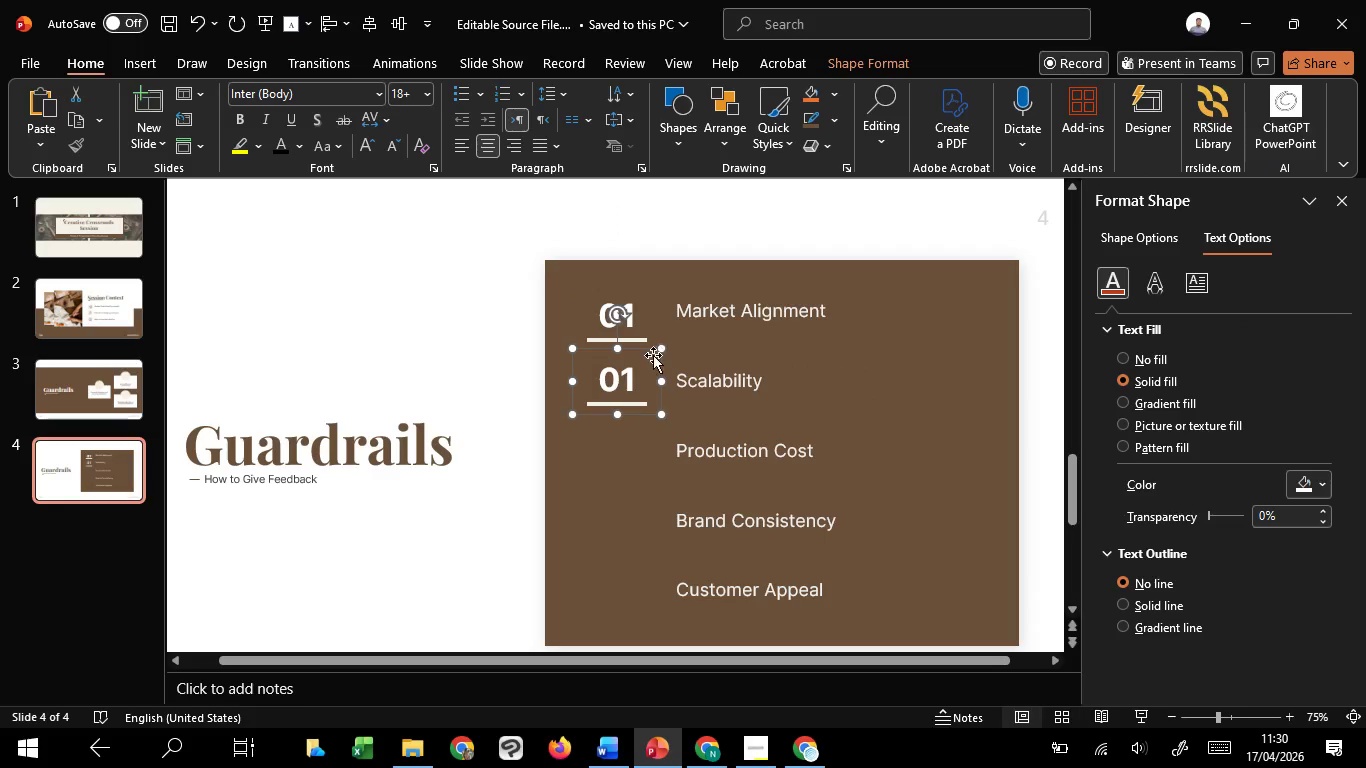 
hold_key(key=ShiftLeft, duration=1.52)
 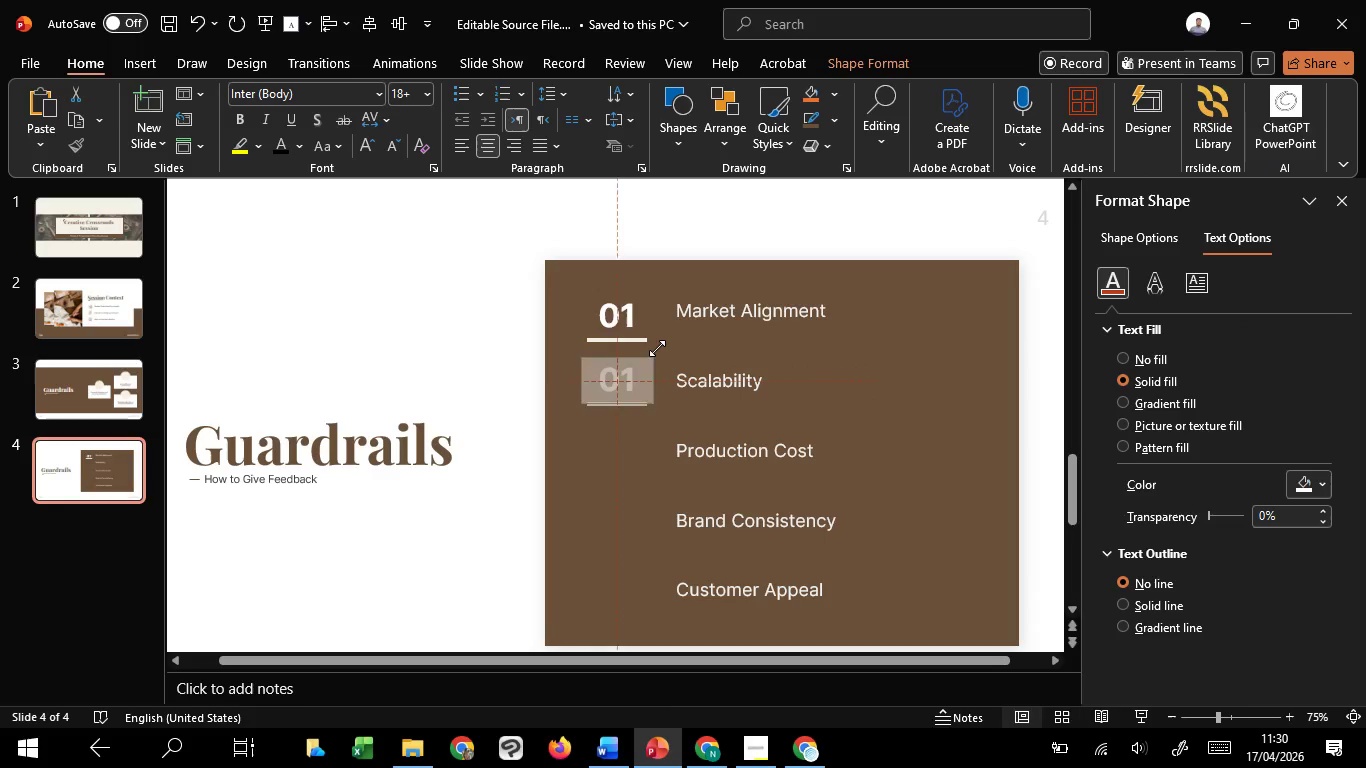 
hold_key(key=ShiftLeft, duration=0.75)
 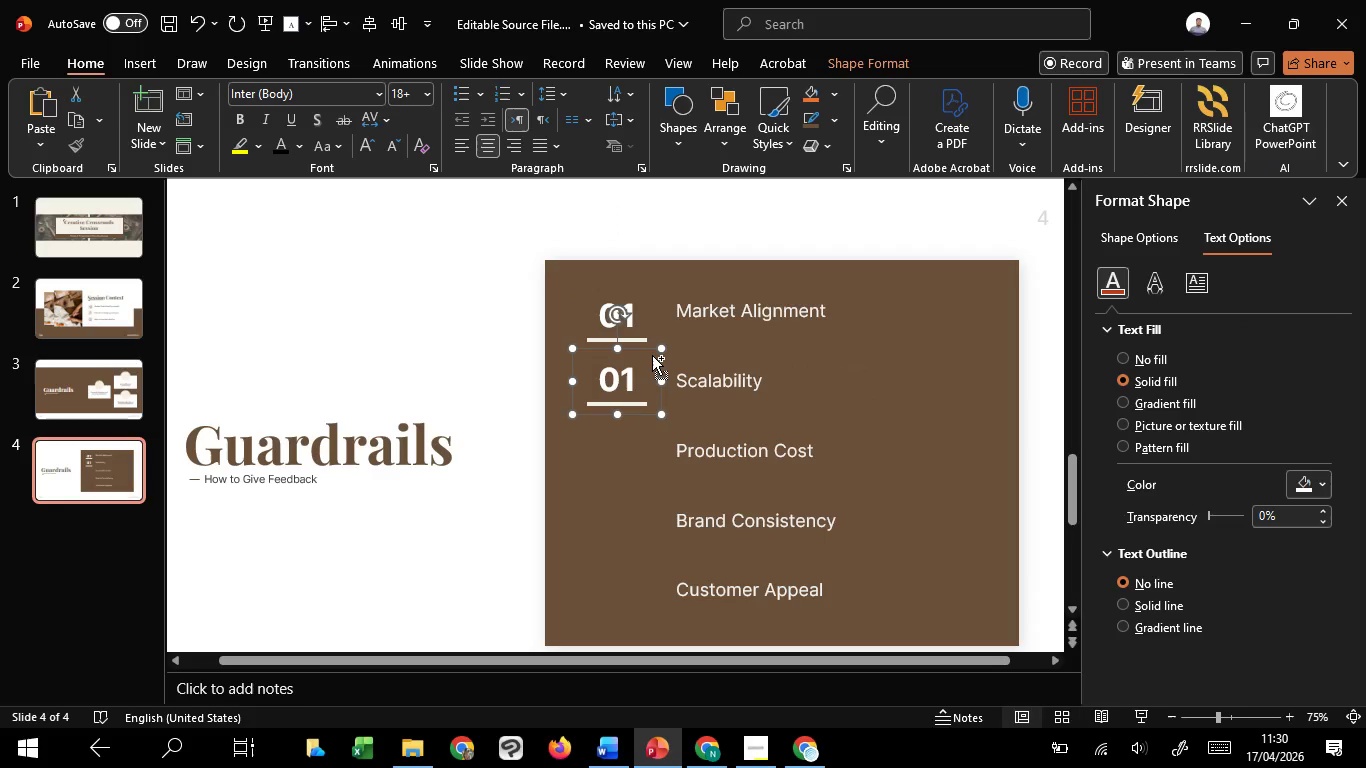 
hold_key(key=ControlLeft, duration=2.8)
hold_key(key=ShiftLeft, duration=1.51)
left_click_drag(start_coordinate=[652, 356], to_coordinate=[668, 425])
 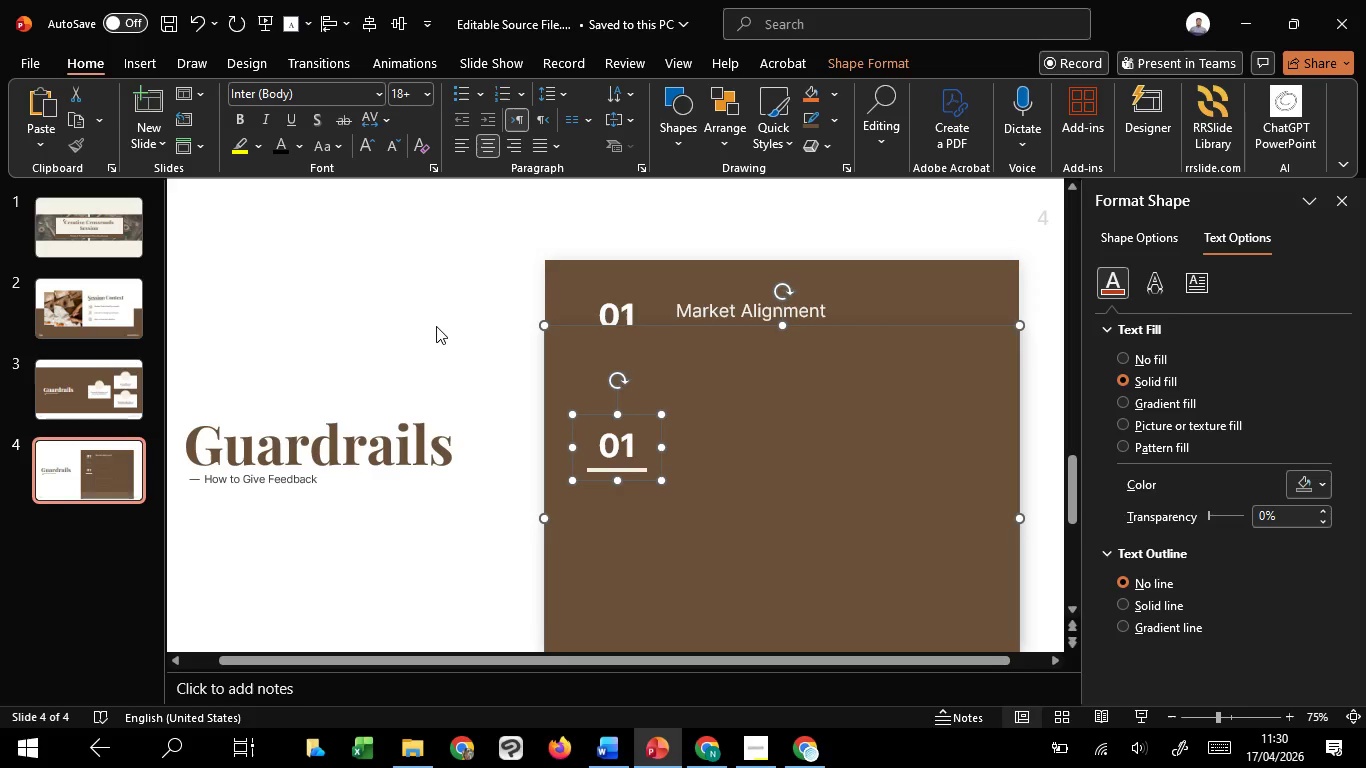 
hold_key(key=ShiftLeft, duration=1.0)
 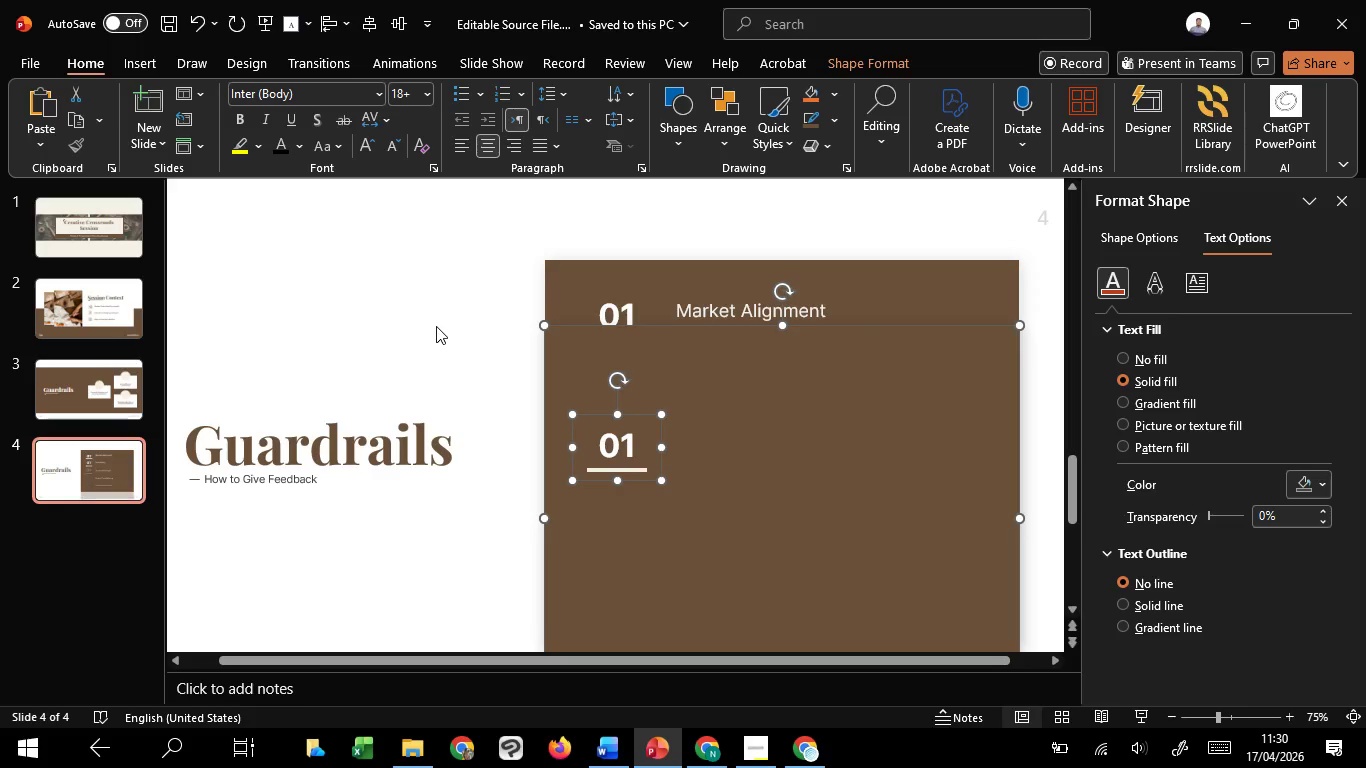 
key(Control+Z)
 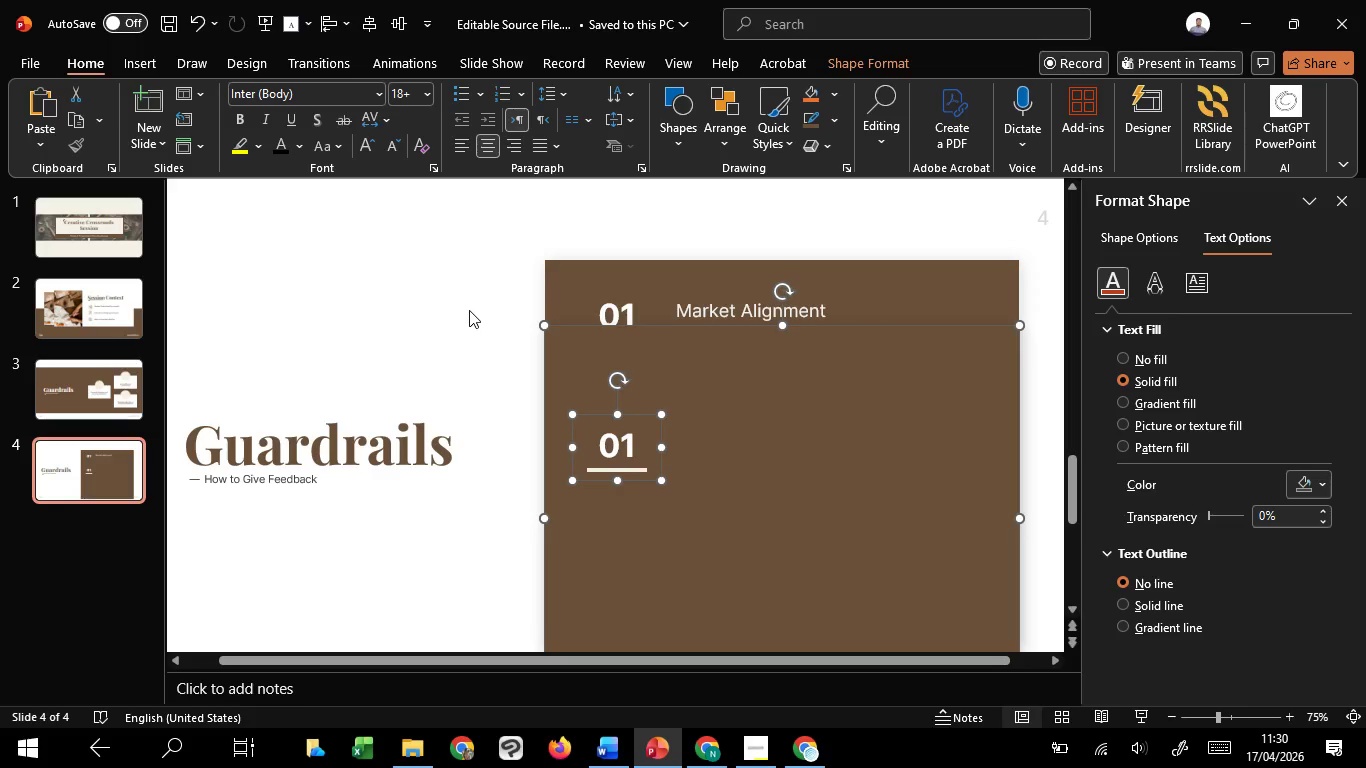 
key(Control+Z)
 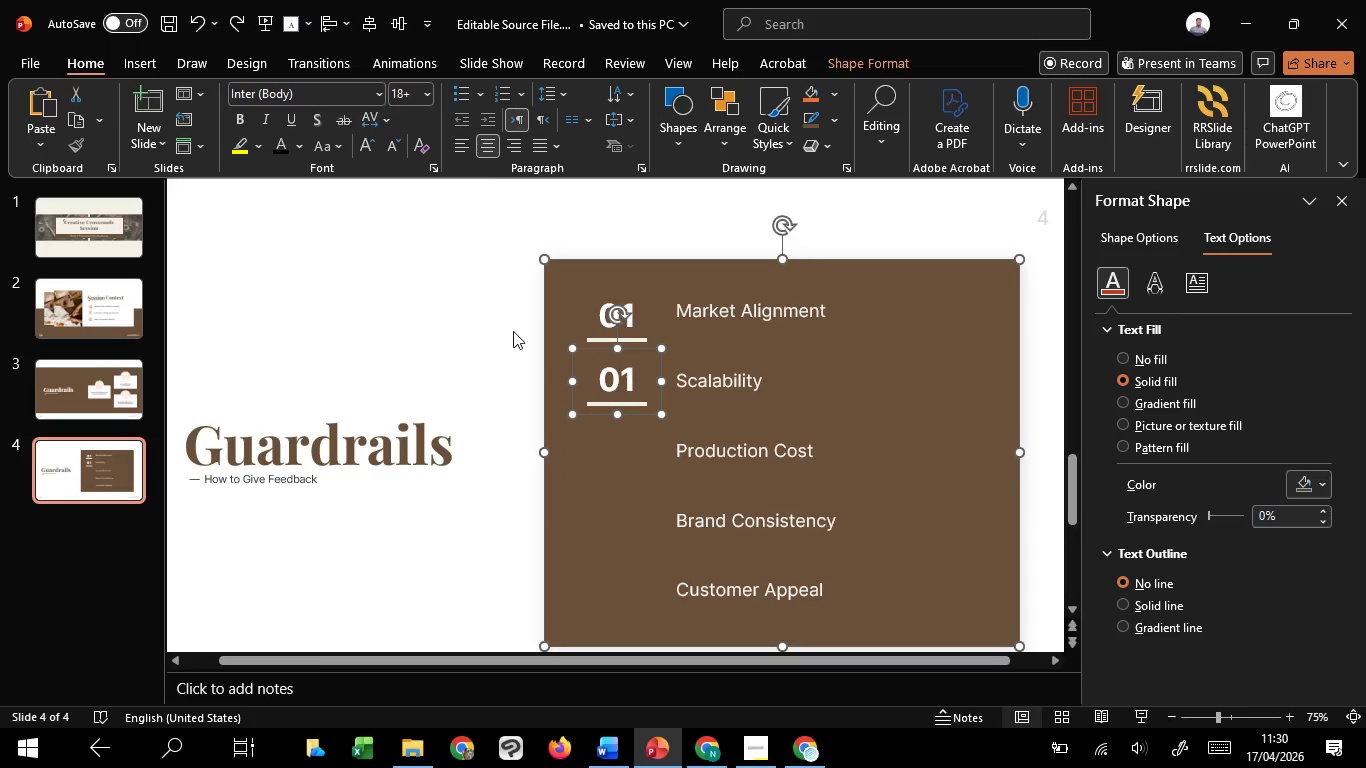 
hold_key(key=ShiftLeft, duration=6.02)
left_click([602, 455])
 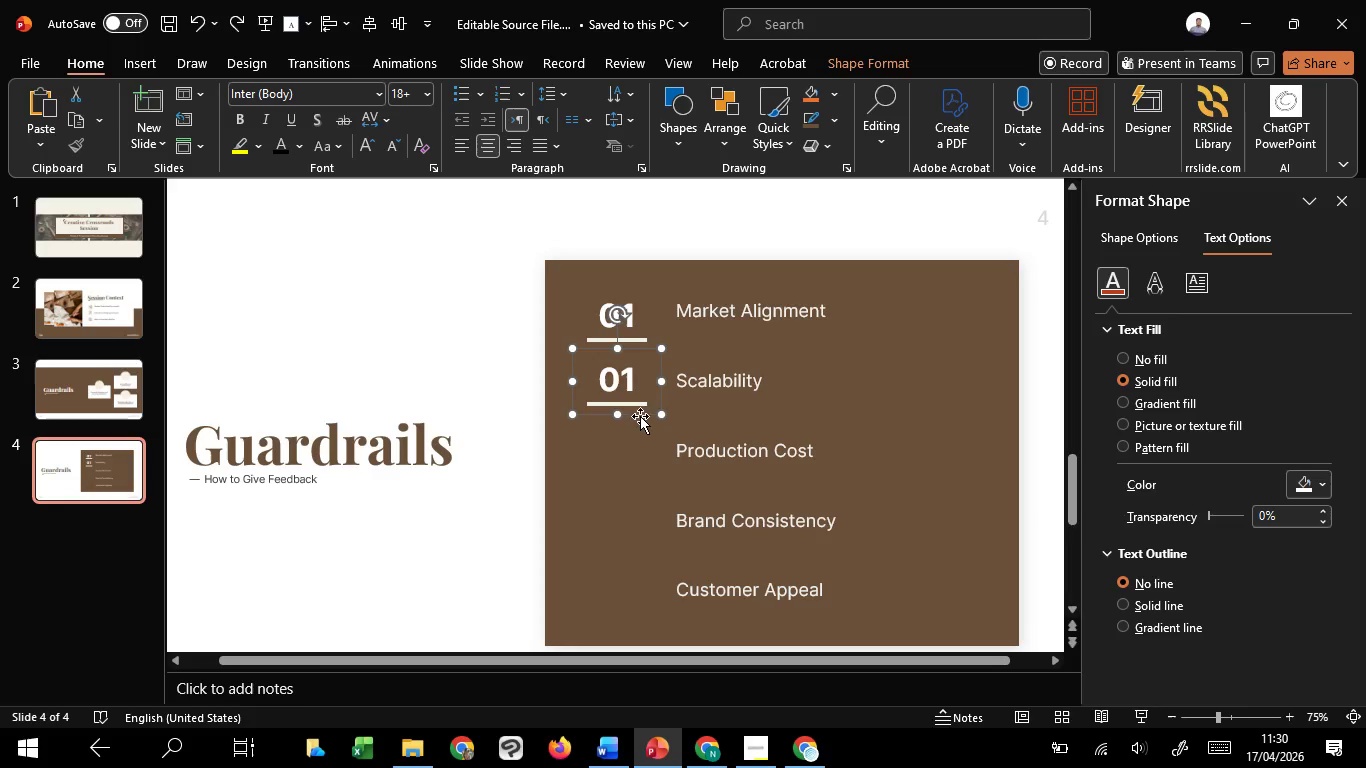 
hold_key(key=ControlLeft, duration=1.51)
left_click_drag(start_coordinate=[641, 415], to_coordinate=[640, 483])
 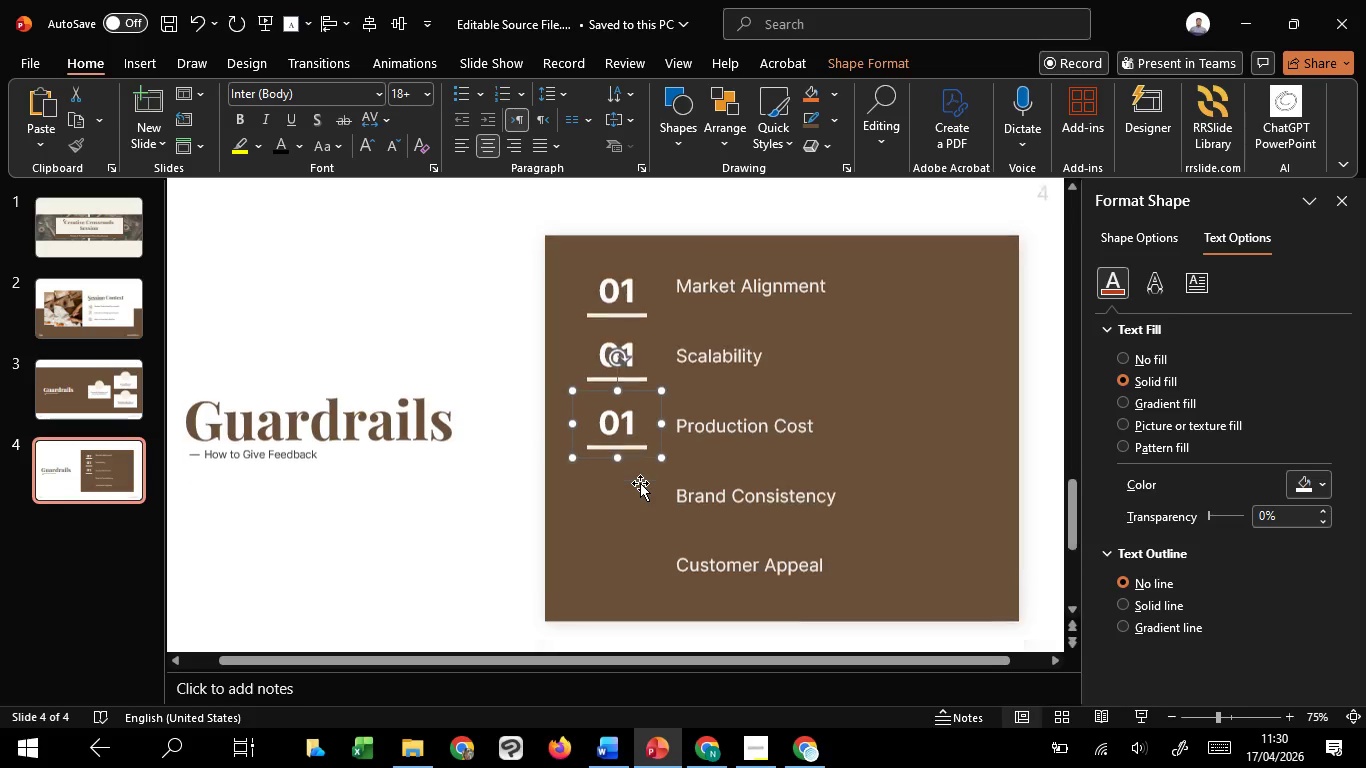 
hold_key(key=ControlLeft, duration=1.5)
 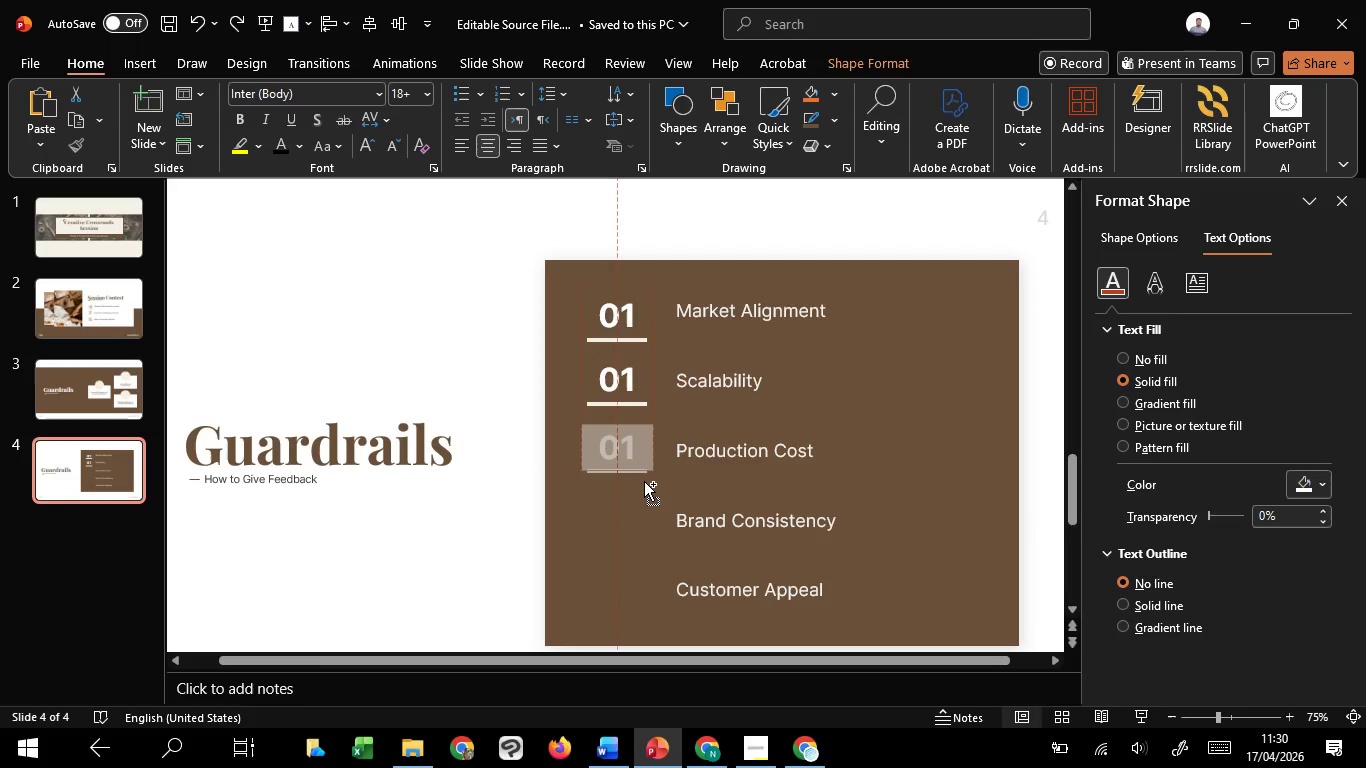 
hold_key(key=ControlLeft, duration=1.52)
 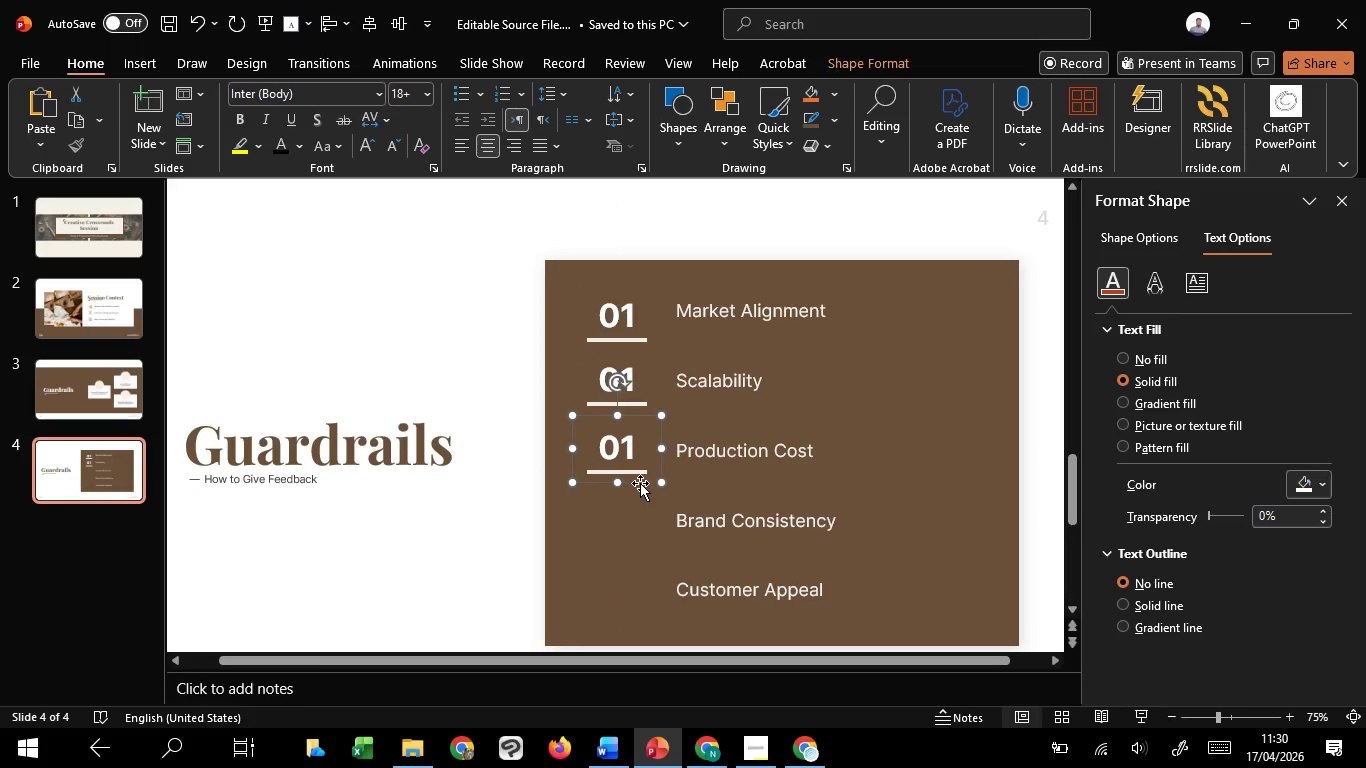 
hold_key(key=ControlLeft, duration=0.64)
 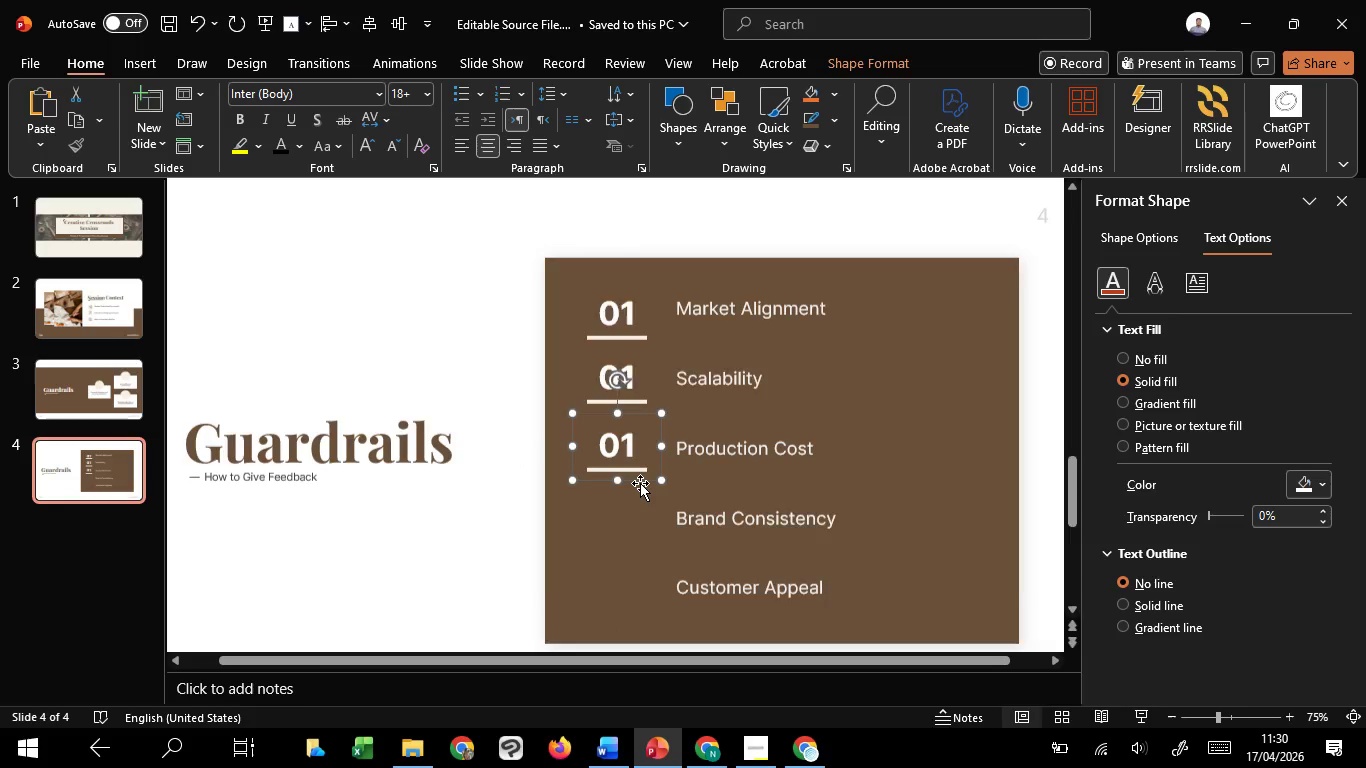 
hold_key(key=ControlLeft, duration=3.12)
 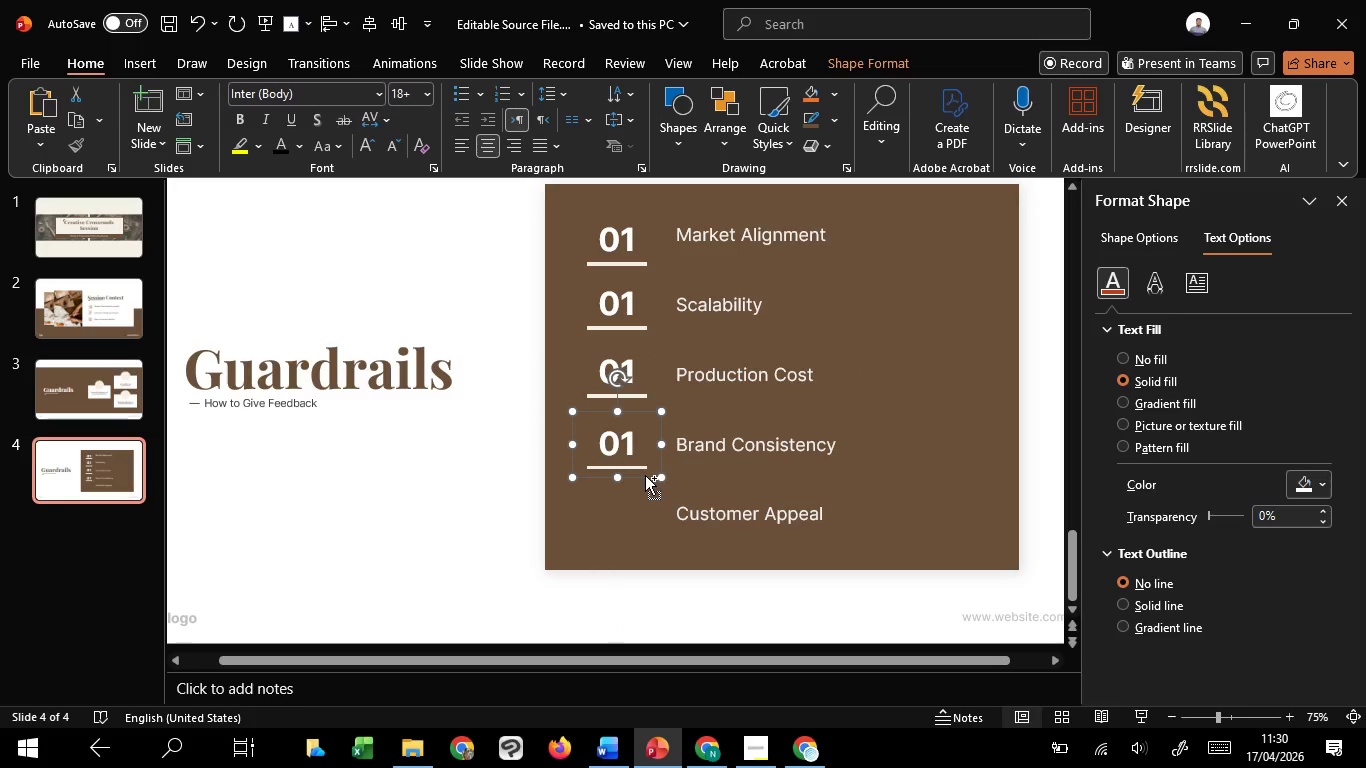 
hold_key(key=ShiftLeft, duration=1.52)
 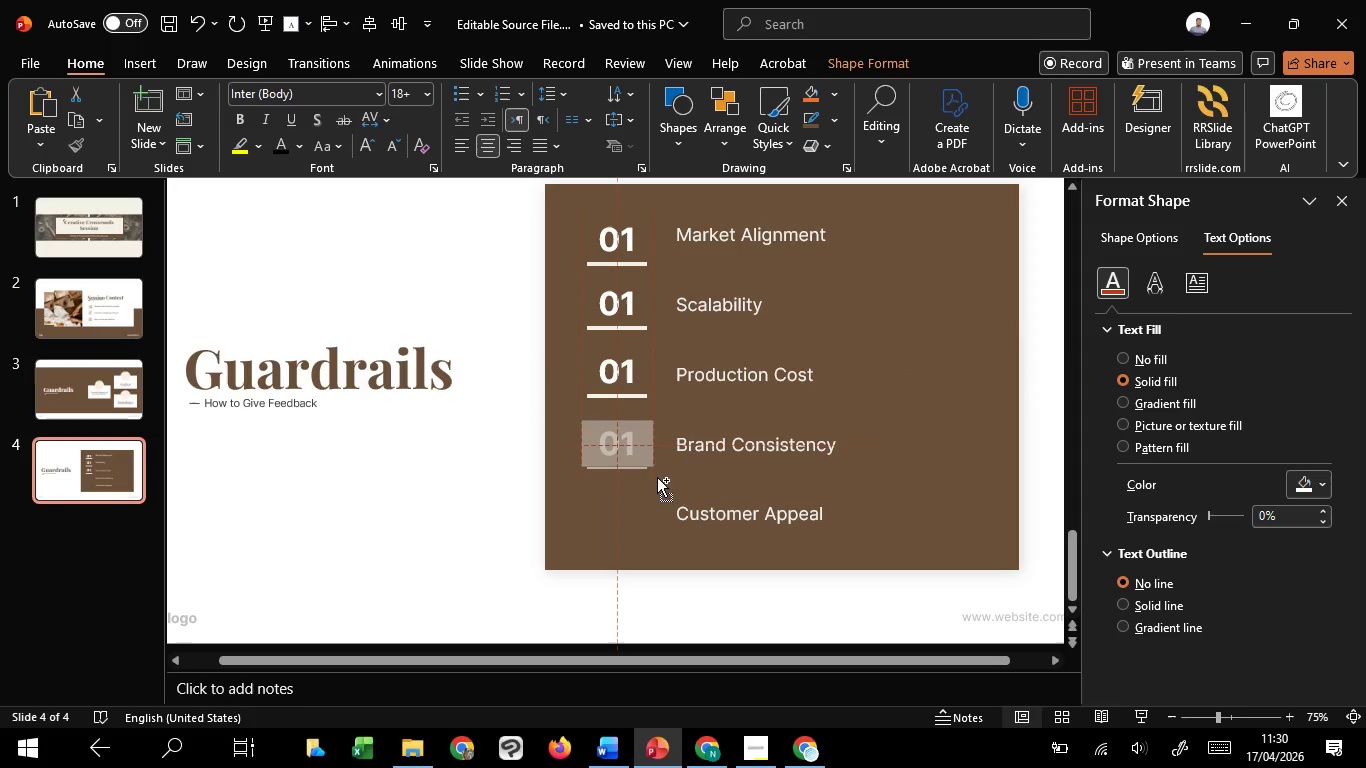 
scroll: coordinate [640, 483], scroll_direction: down, amount: 4.0
 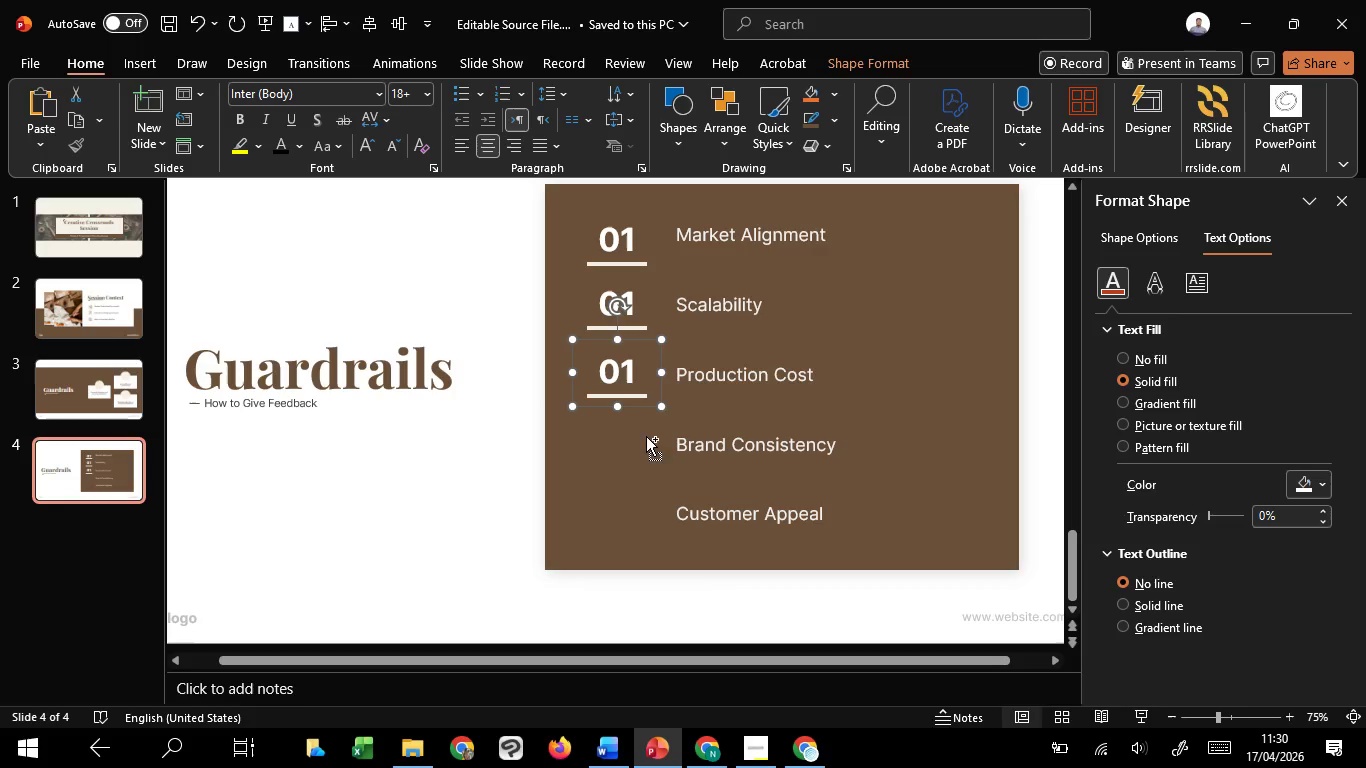 
left_click_drag(start_coordinate=[647, 405], to_coordinate=[657, 477])
 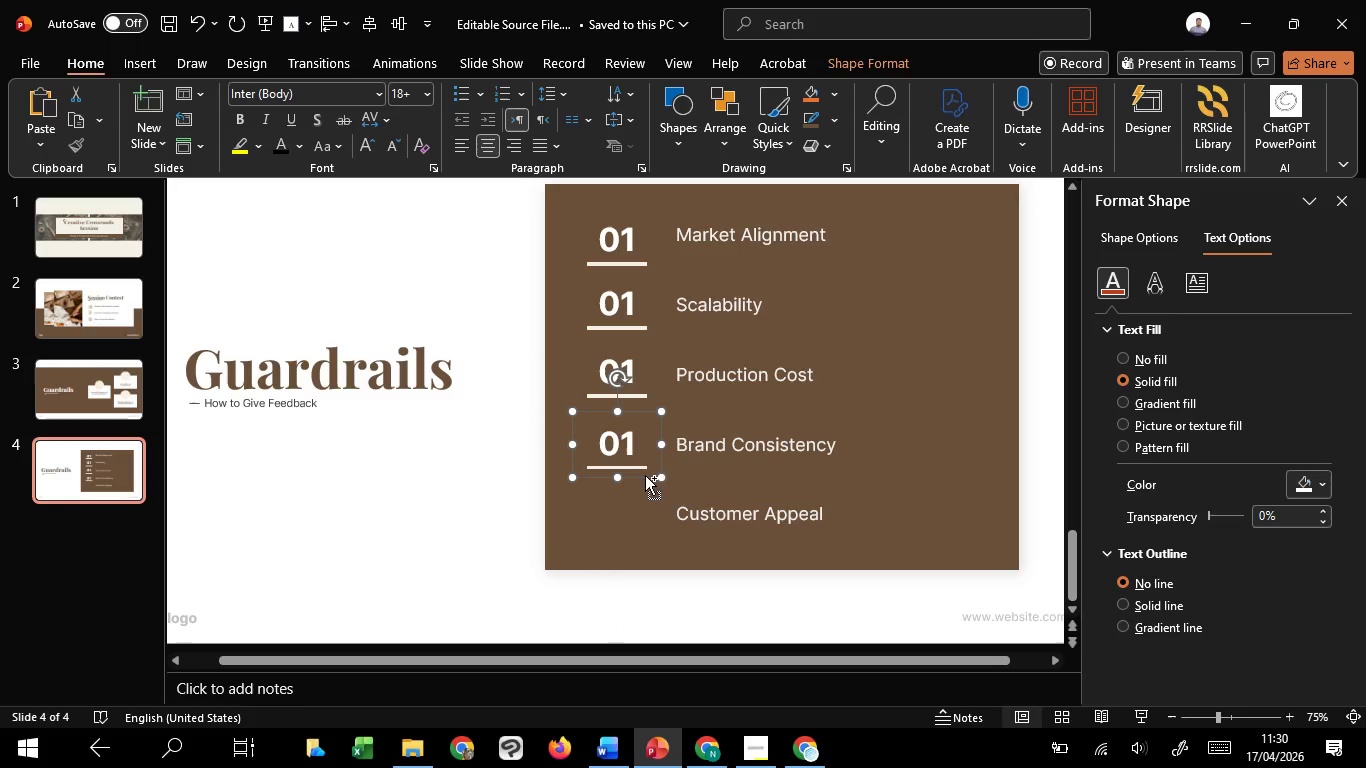 
hold_key(key=ShiftLeft, duration=1.44)
 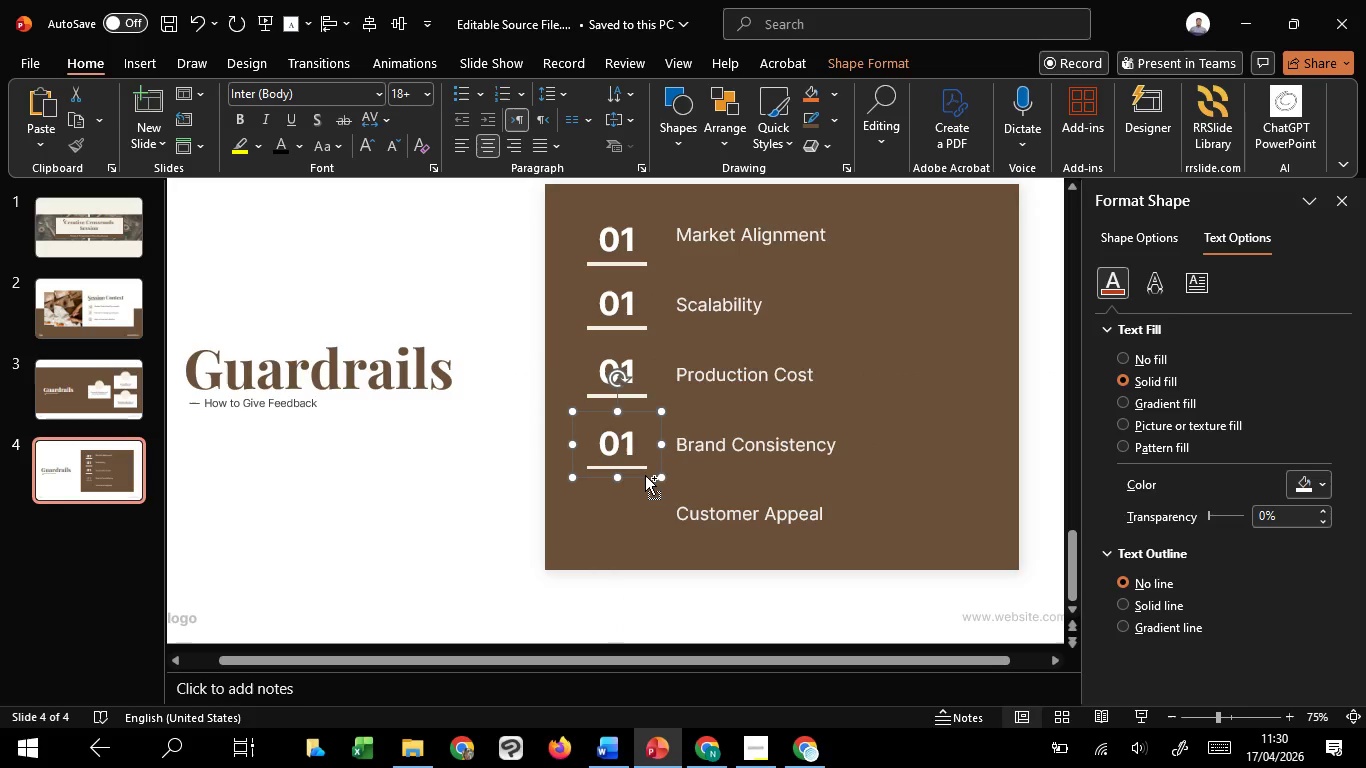 
hold_key(key=ControlLeft, duration=3.02)
hold_key(key=ShiftLeft, duration=1.51)
left_click_drag(start_coordinate=[645, 475], to_coordinate=[662, 546])
 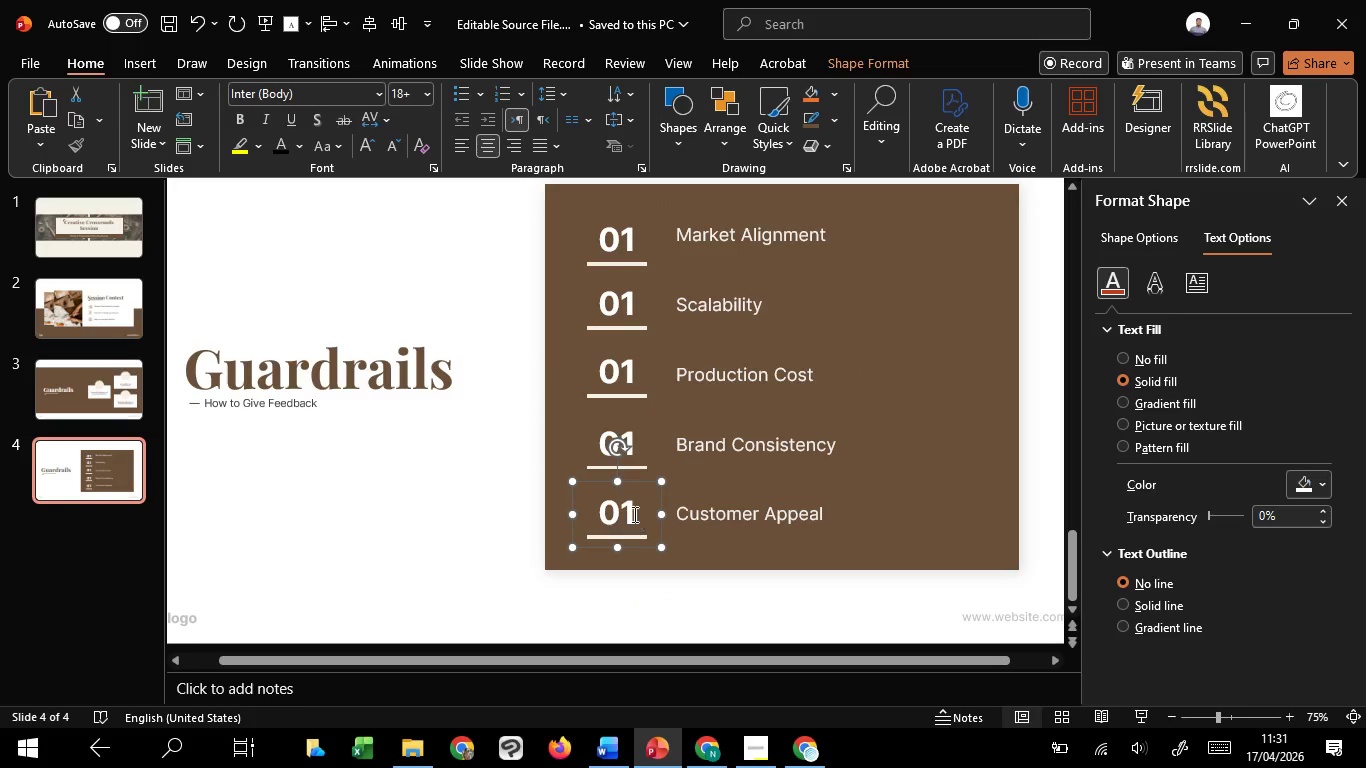 
hold_key(key=ShiftLeft, duration=1.33)
 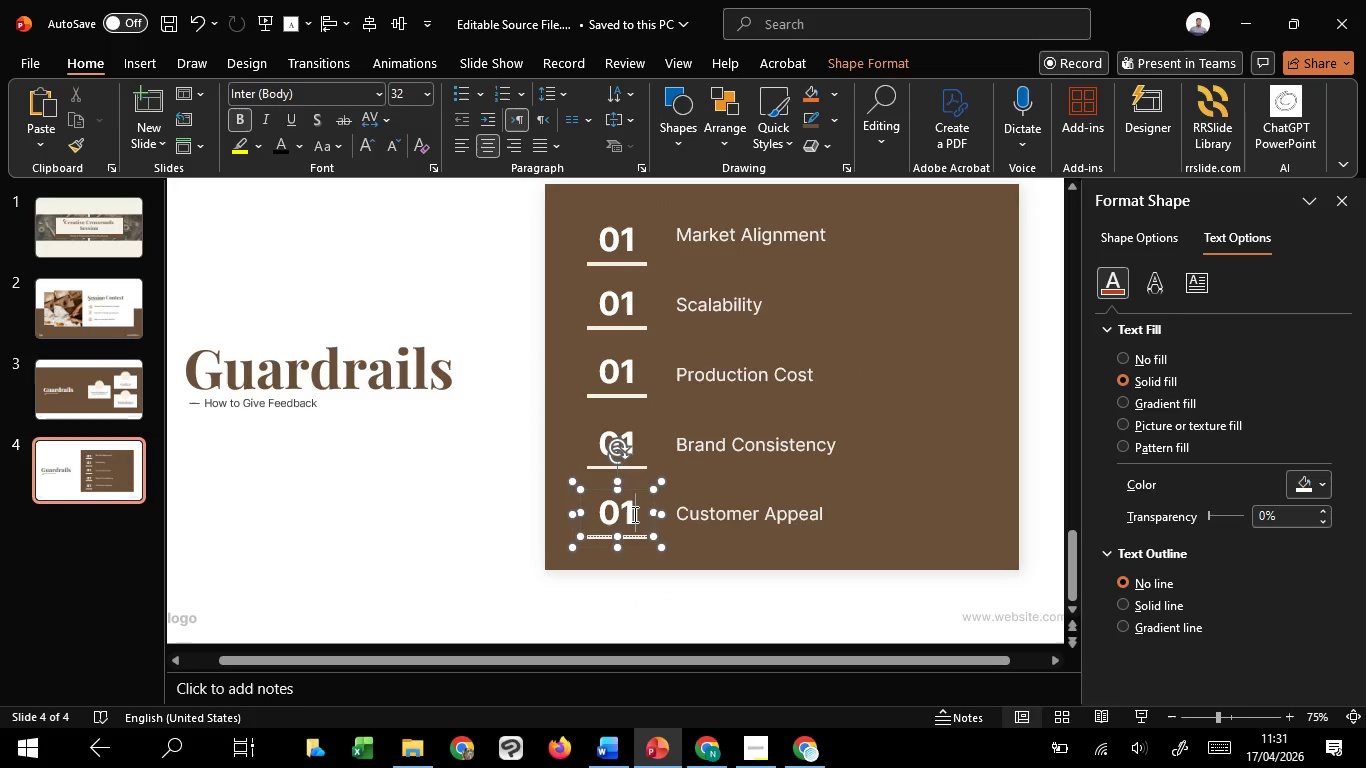 
left_click_drag(start_coordinate=[633, 514], to_coordinate=[625, 517])
 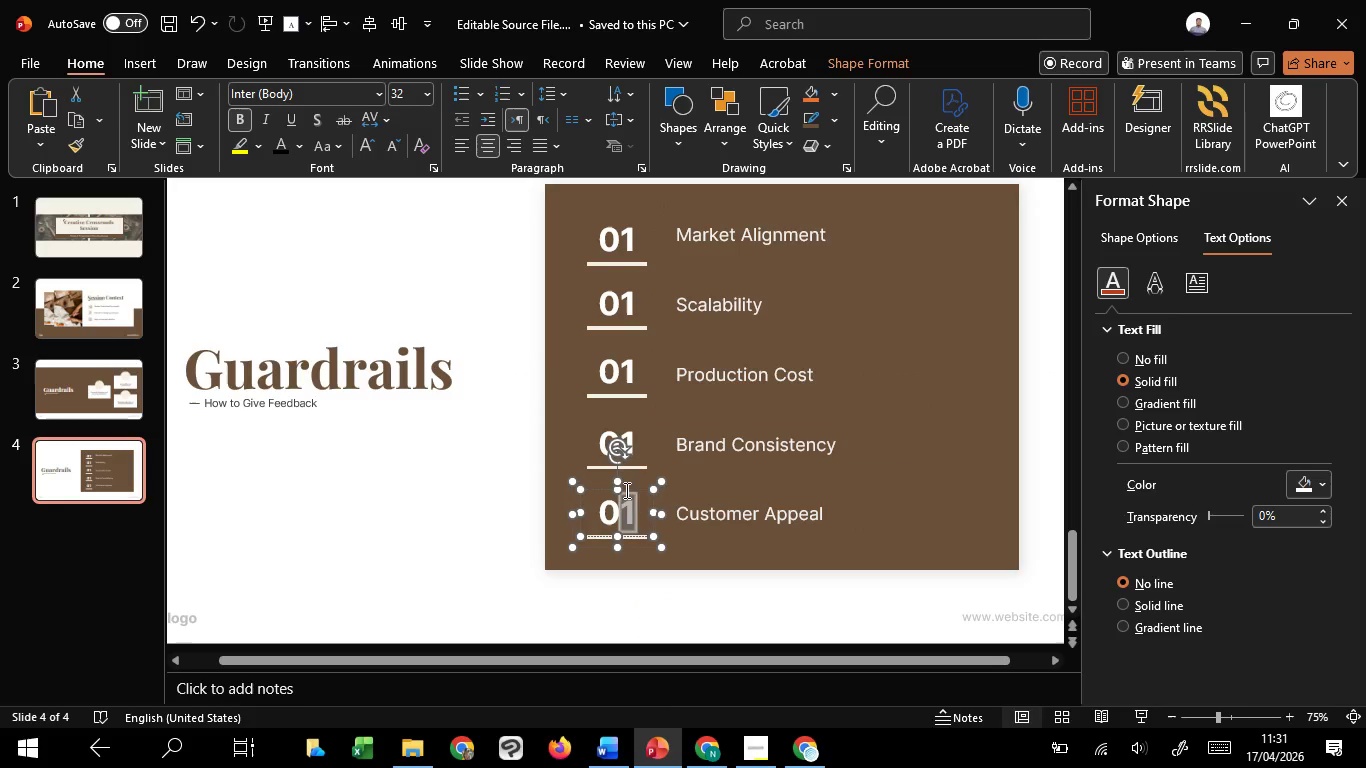 
key(5)
 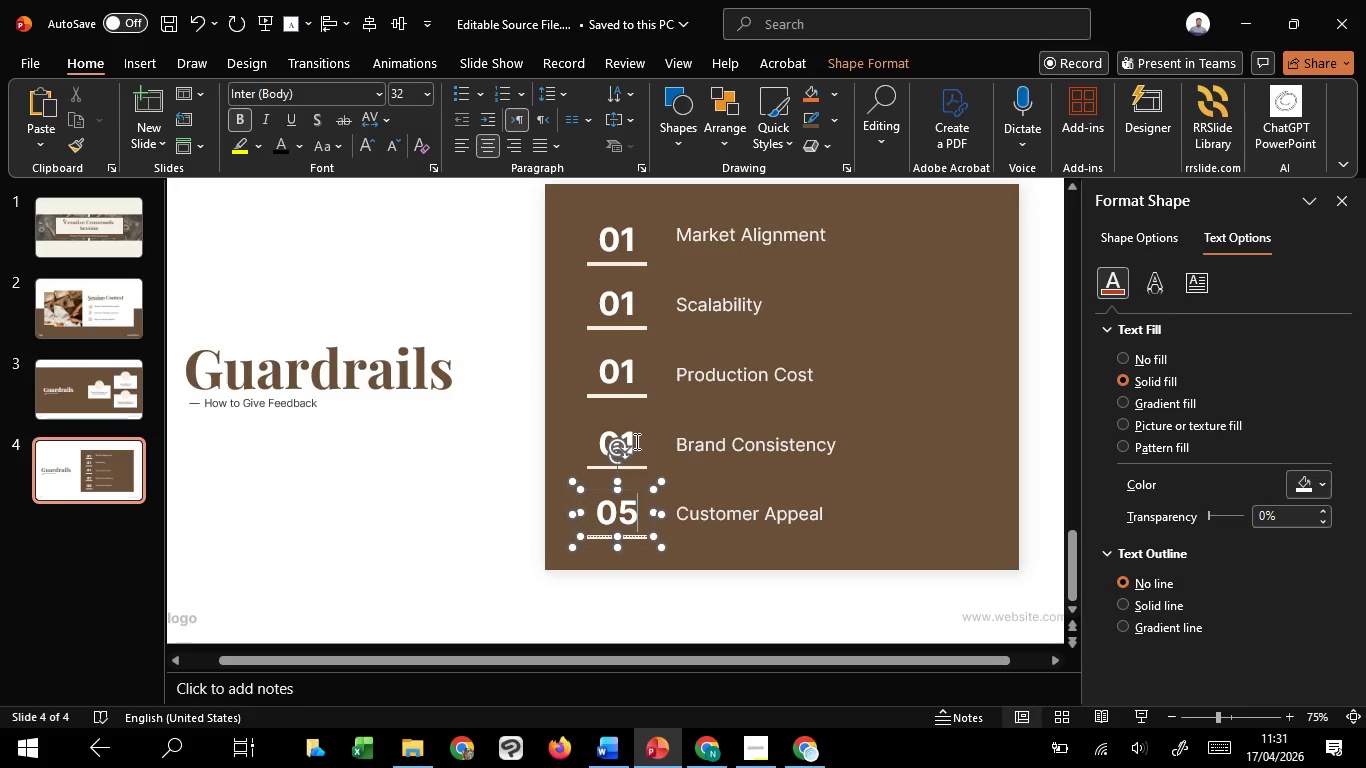 
left_click([635, 440])
 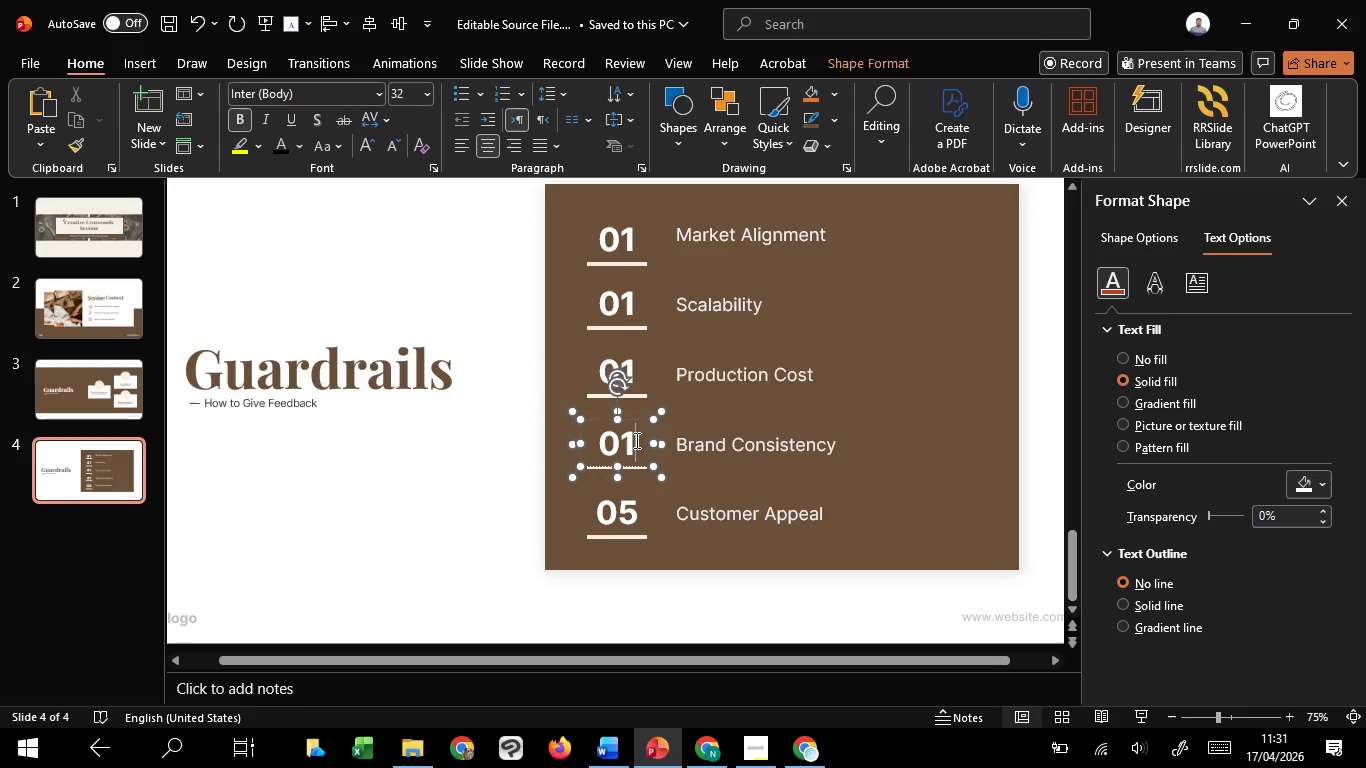 
left_click_drag(start_coordinate=[635, 440], to_coordinate=[625, 441])
 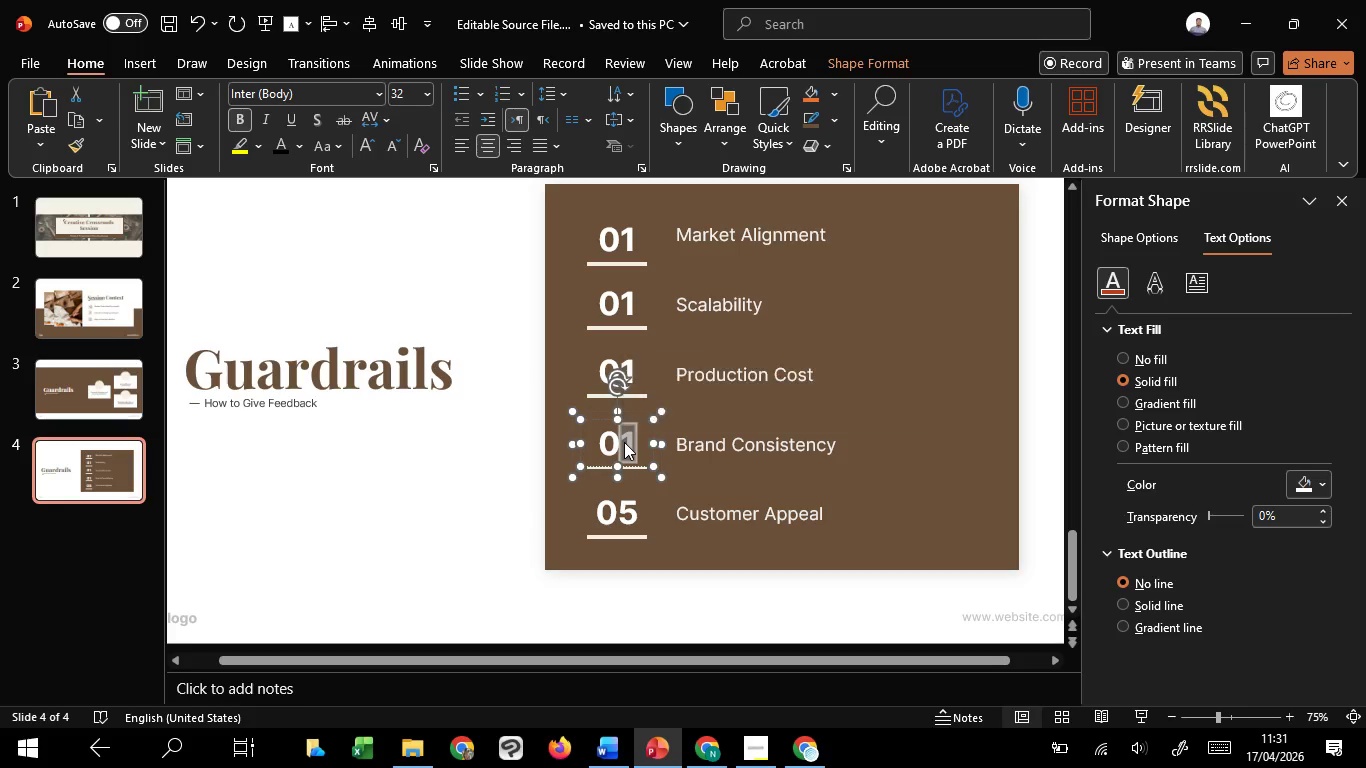 
key(4)
 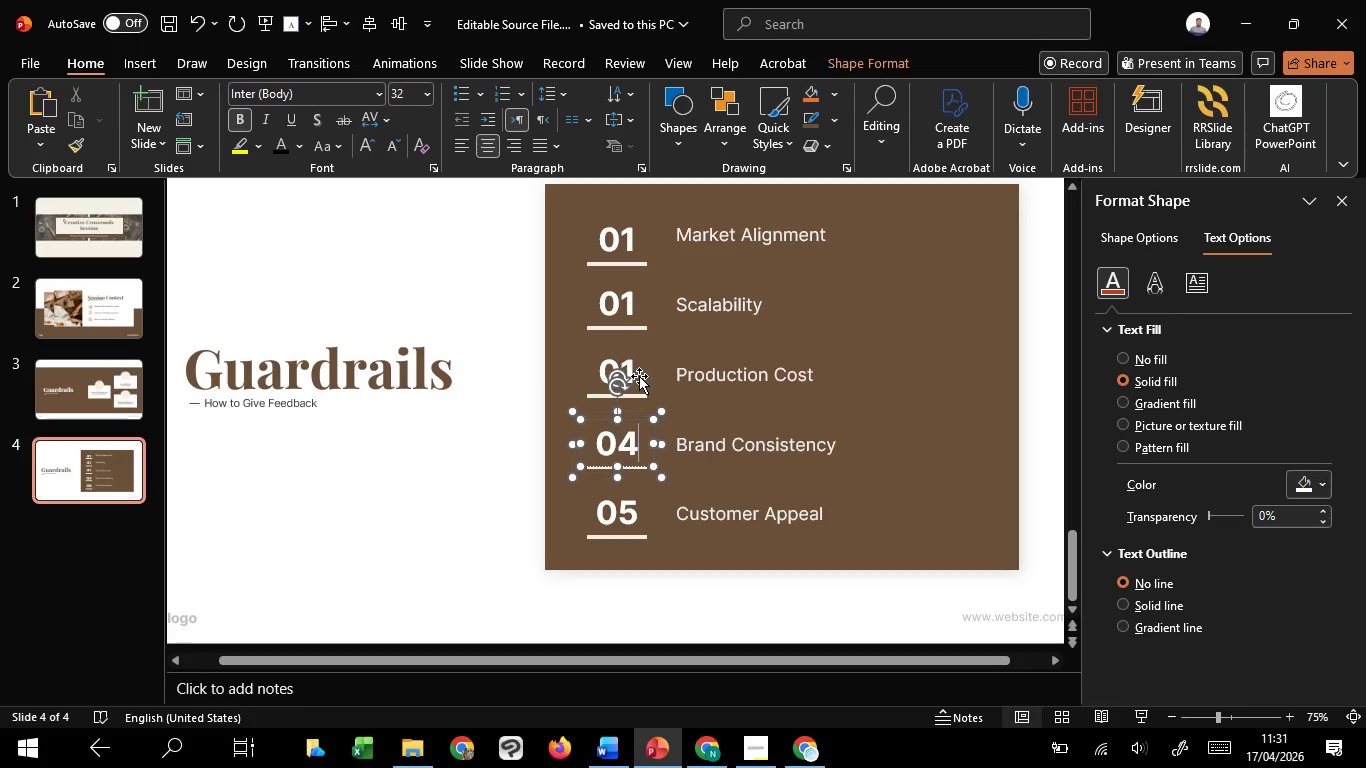 
left_click([639, 376])
 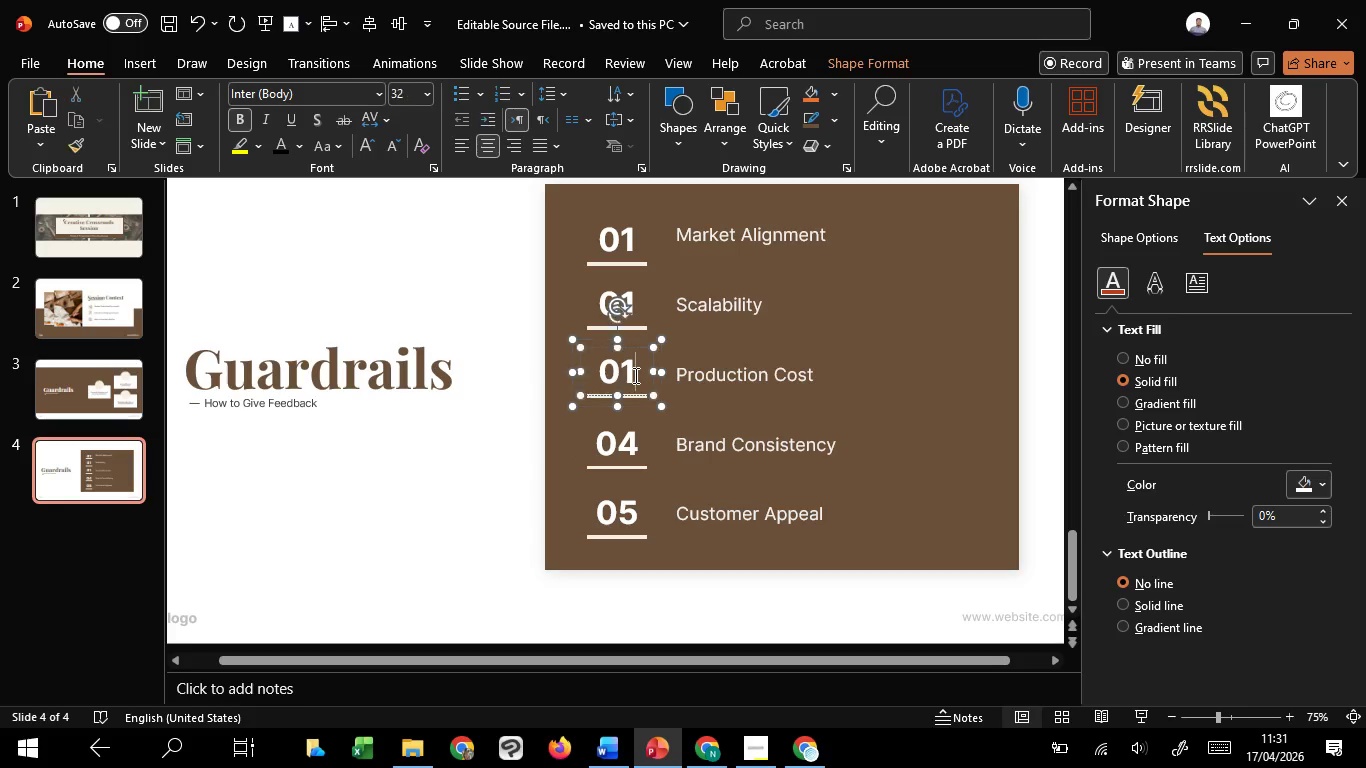 
left_click_drag(start_coordinate=[634, 375], to_coordinate=[621, 379])
 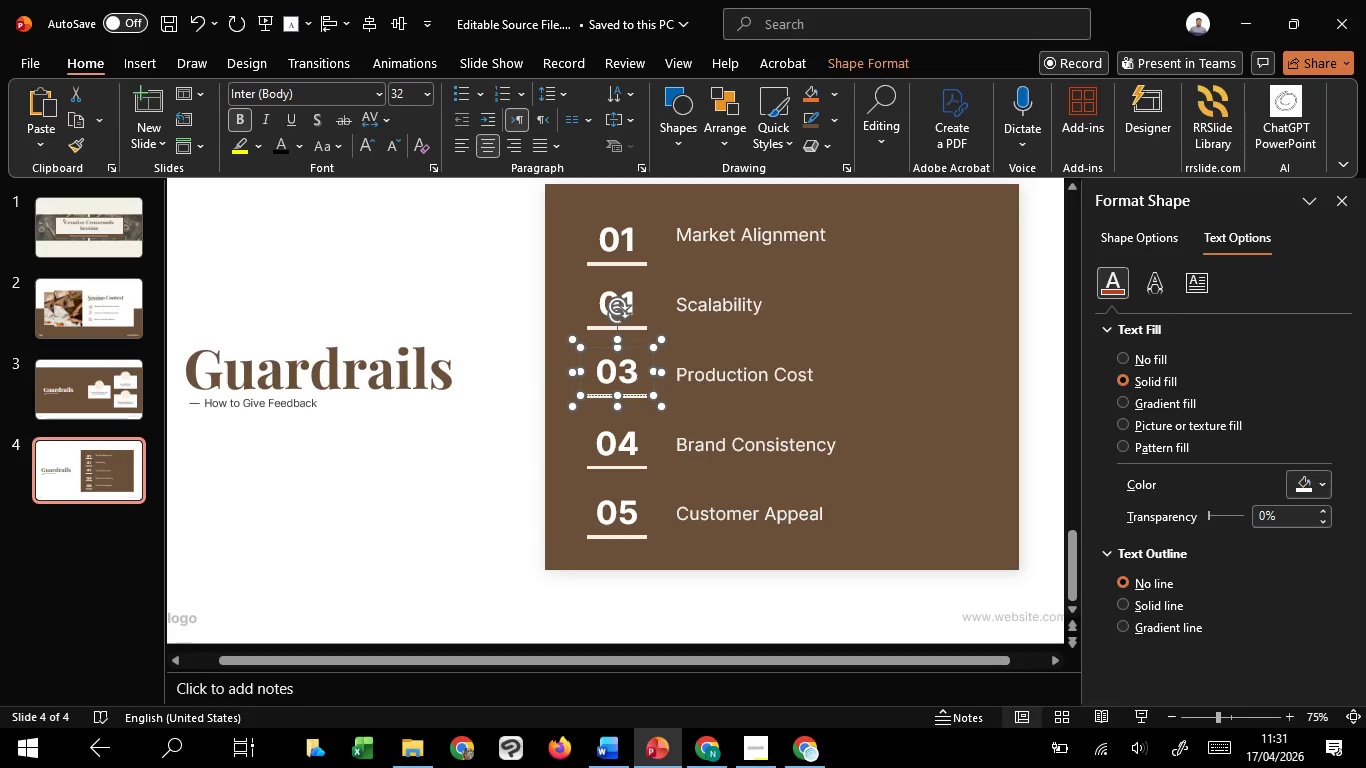 
key(3)
 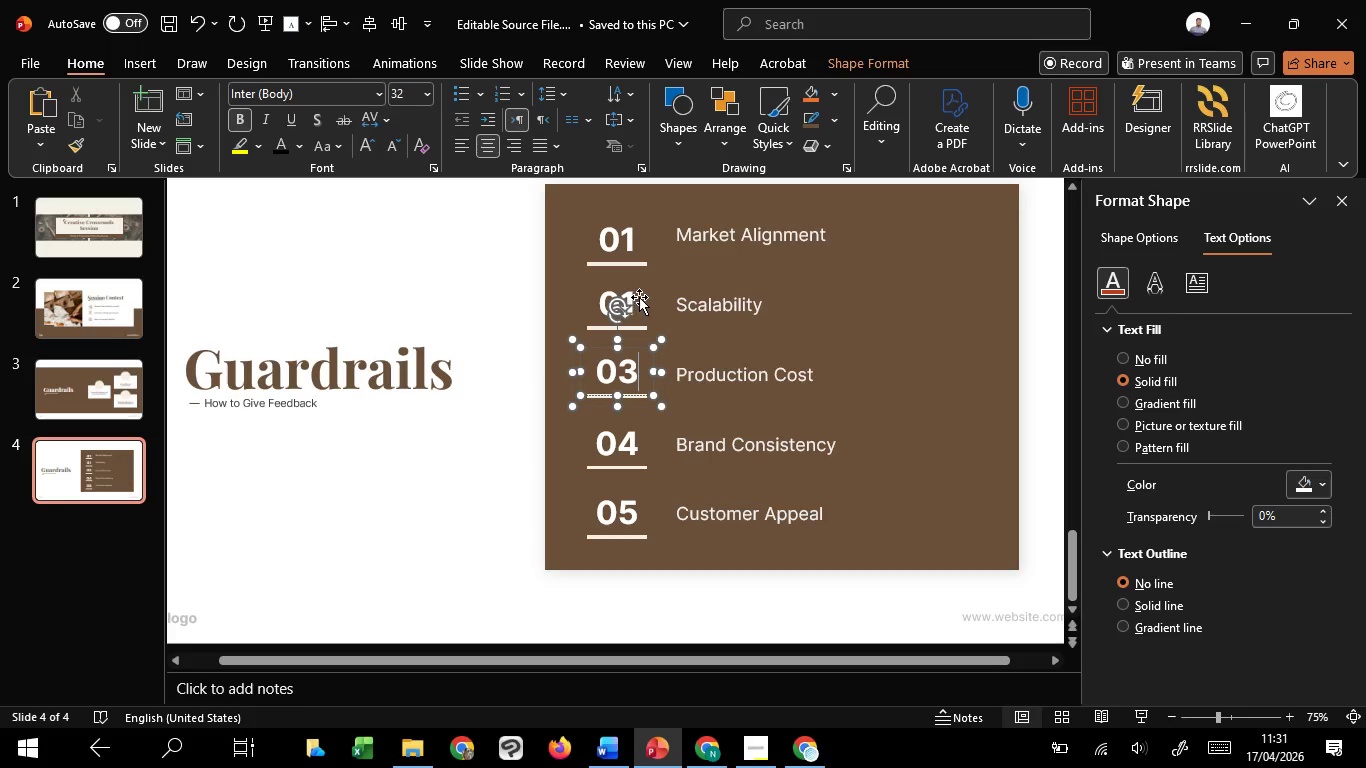 
left_click([639, 297])
 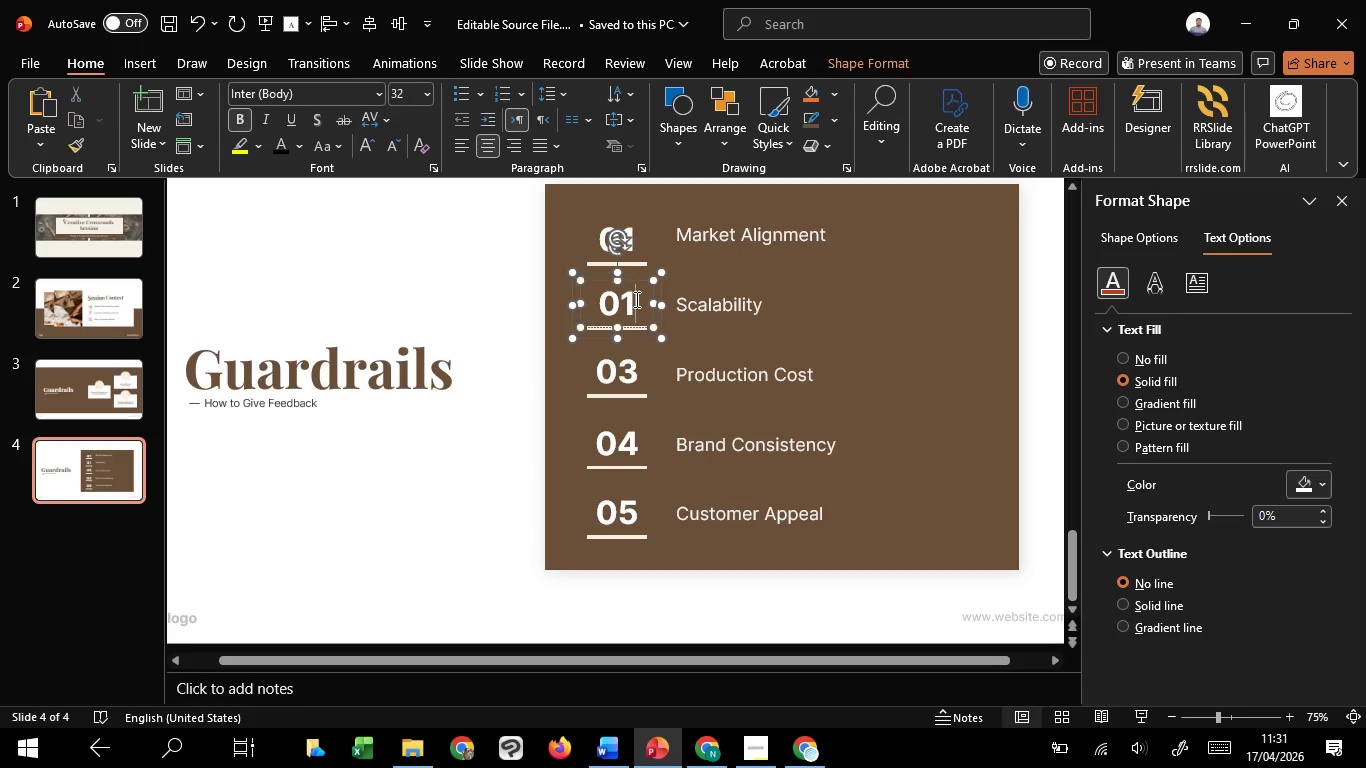 
left_click_drag(start_coordinate=[635, 299], to_coordinate=[625, 300])
 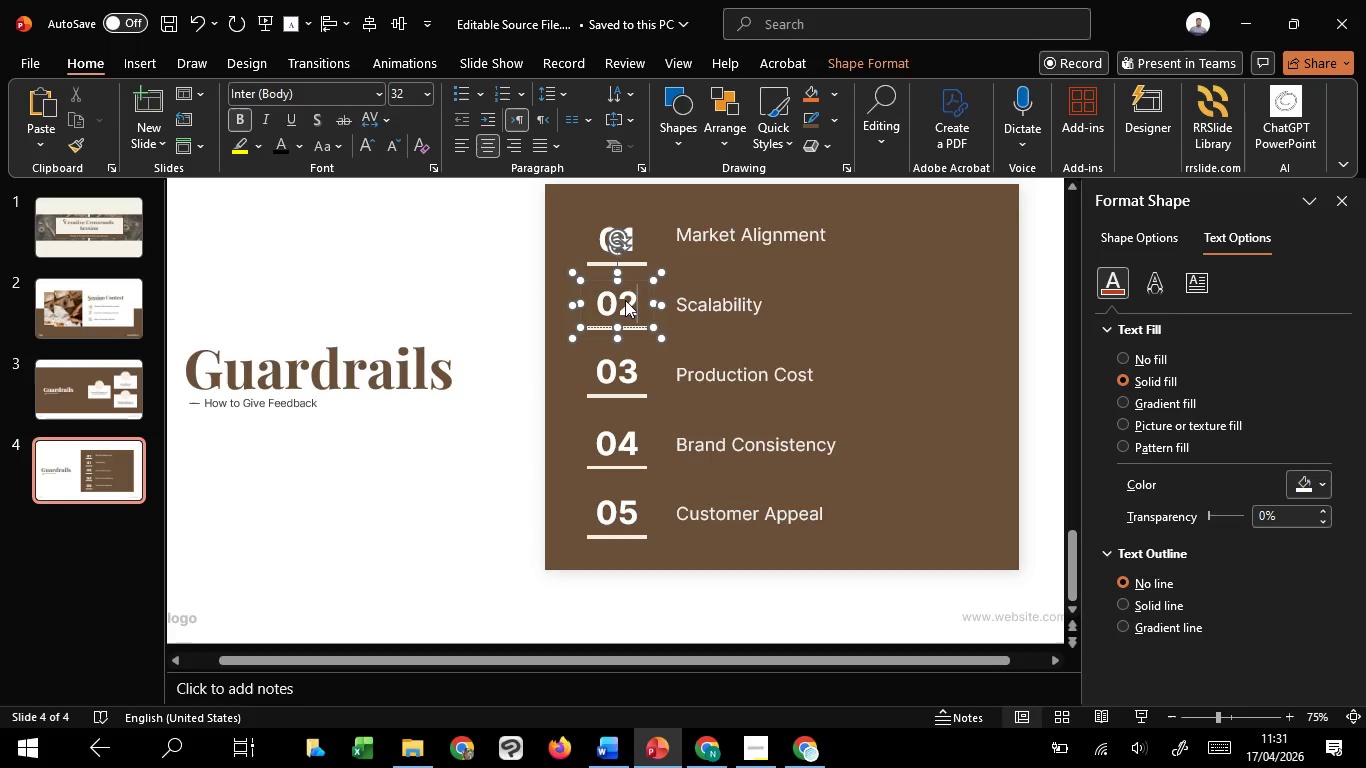 
key(2)
 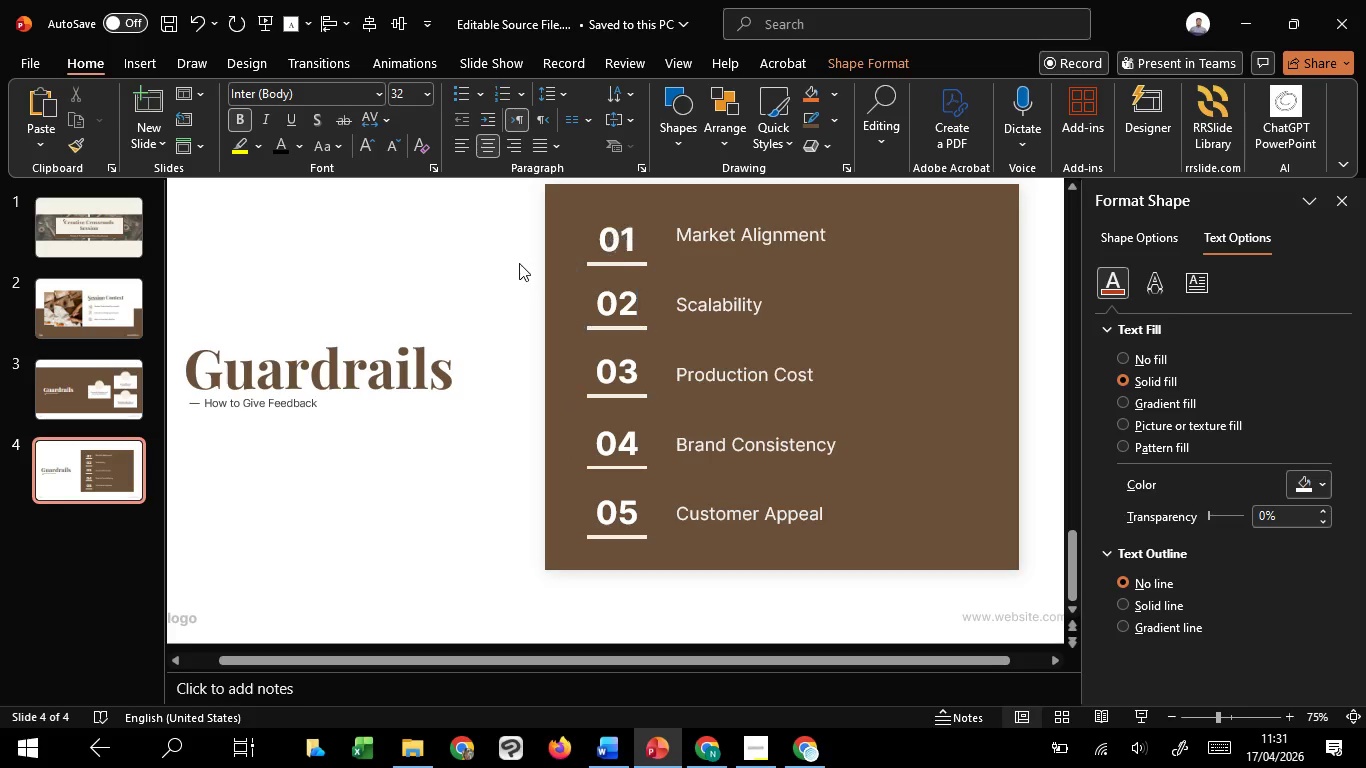 
left_click([519, 263])
 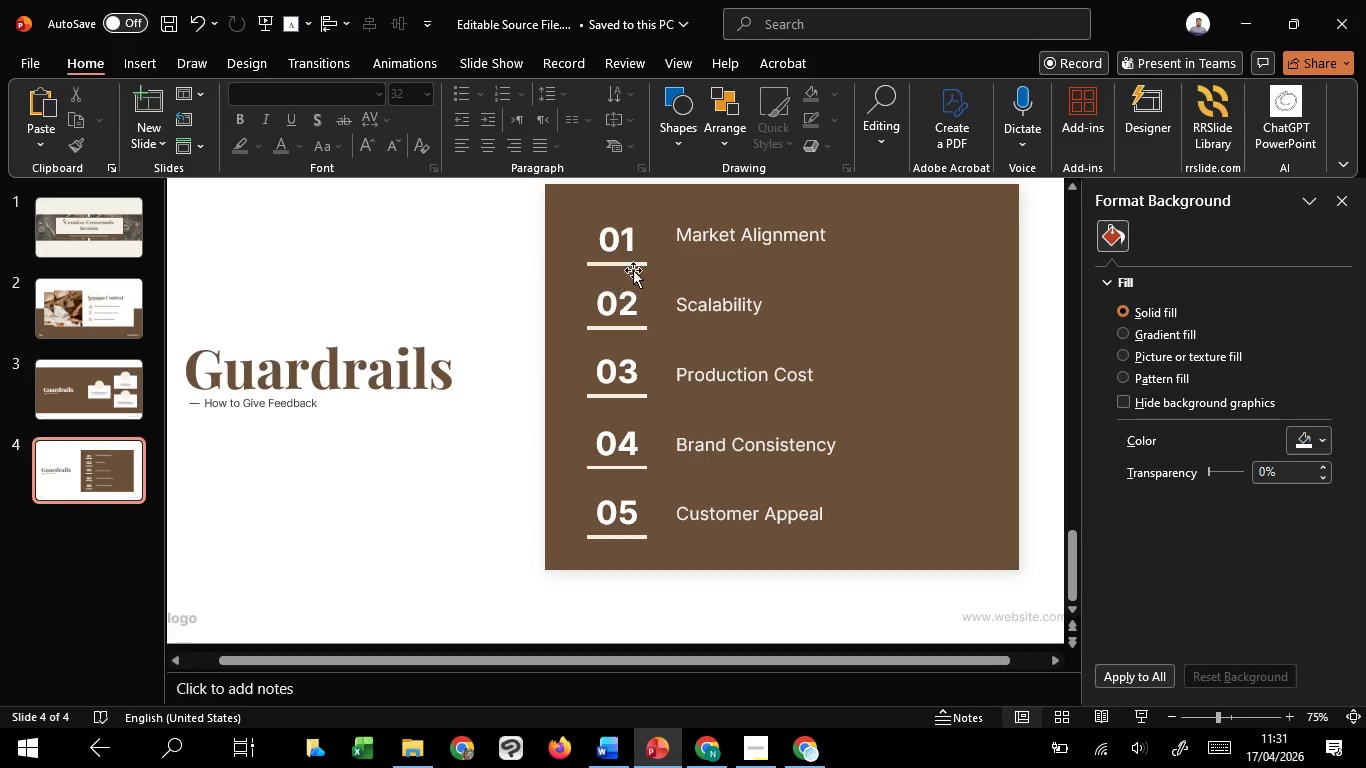 
left_click([636, 242])
 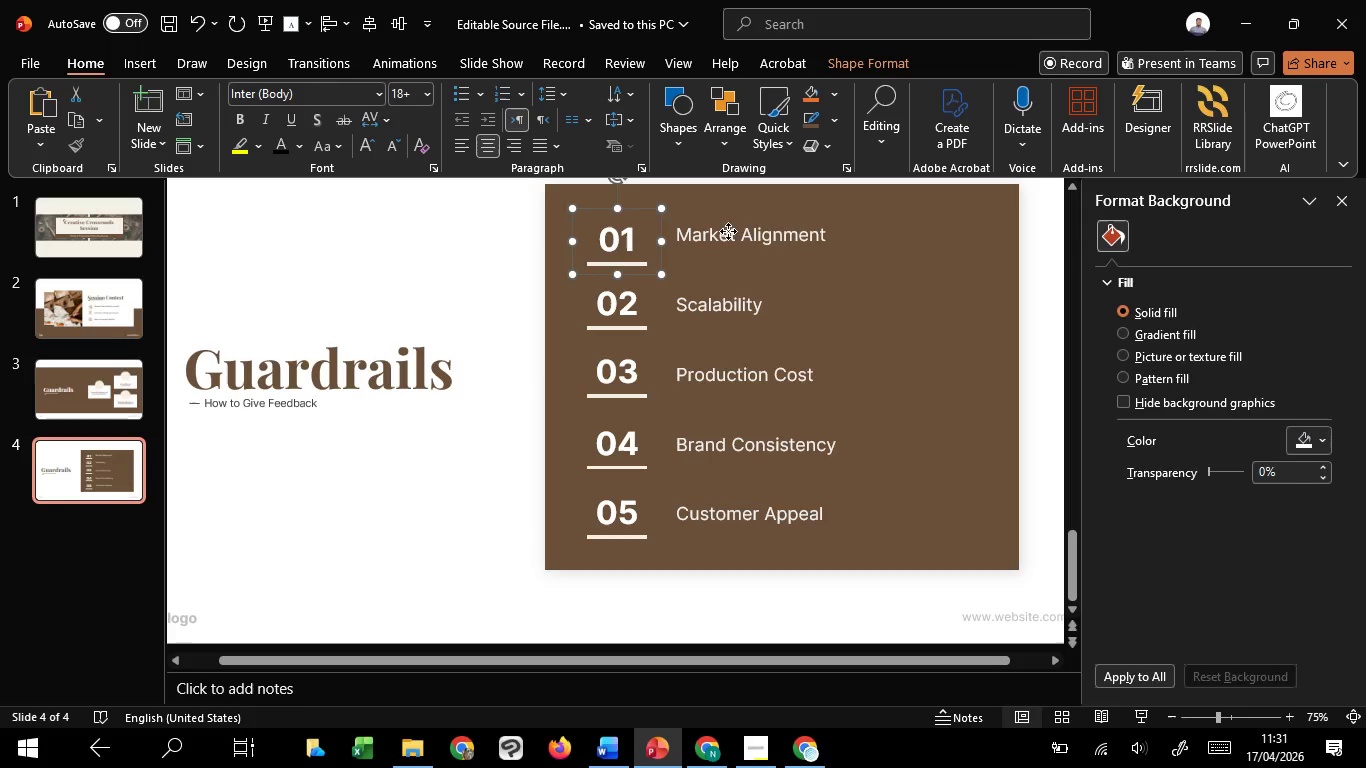 
hold_key(key=ShiftLeft, duration=1.33)
double_click([729, 230])
 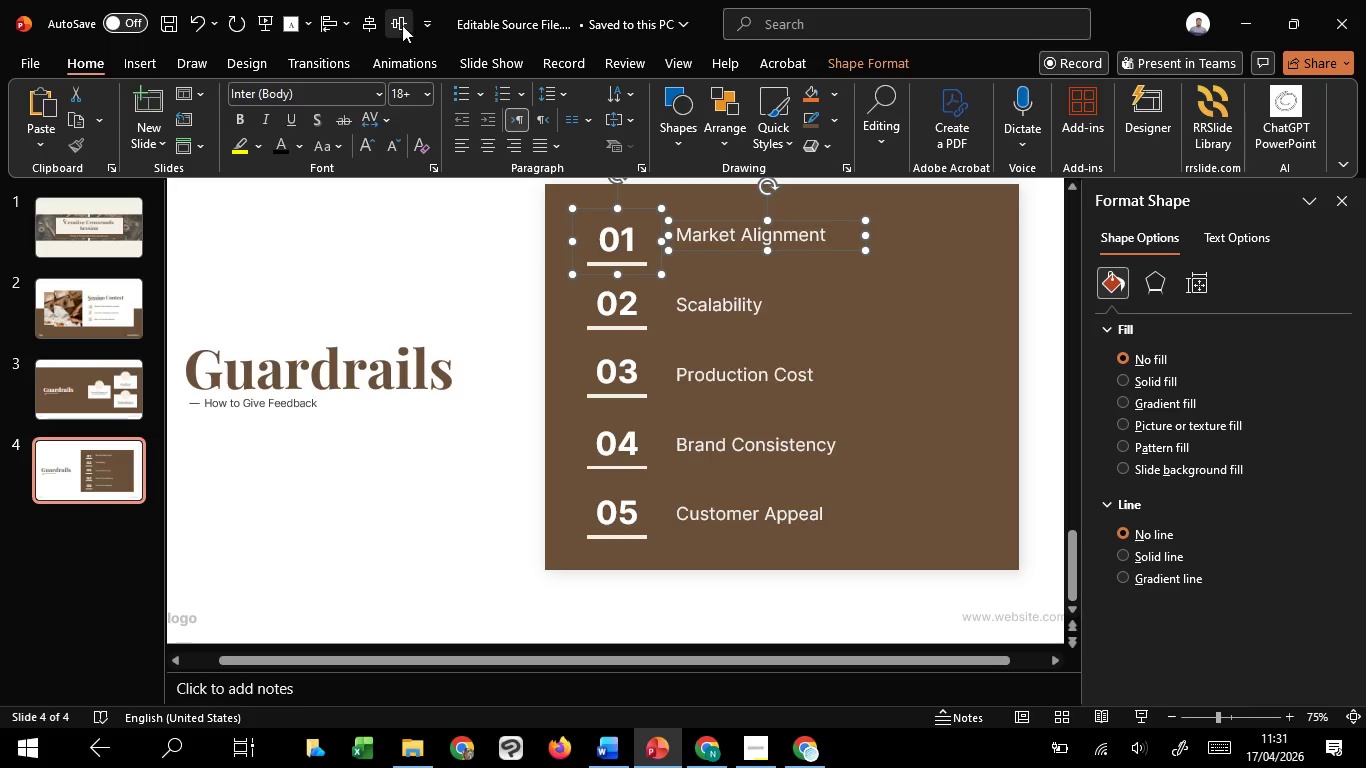 
left_click([401, 23])
 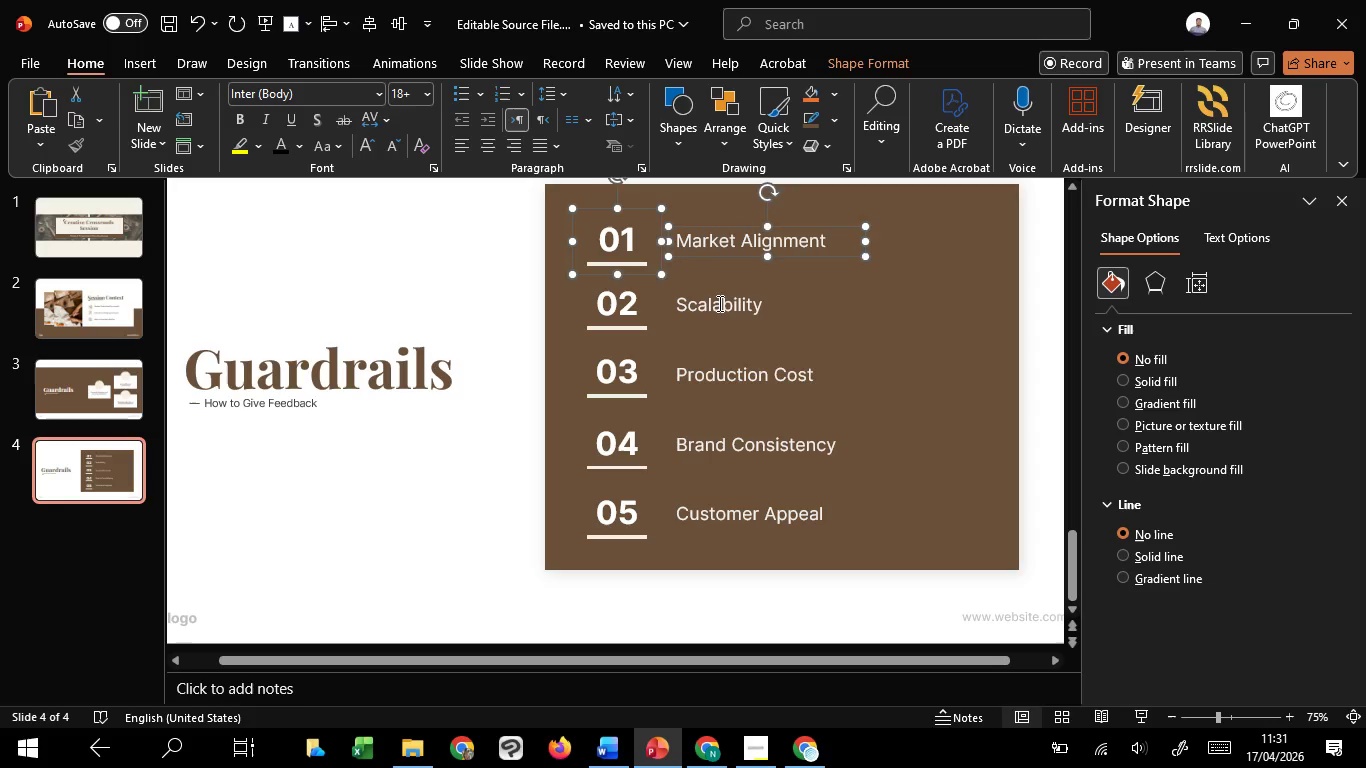 
left_click([719, 304])
 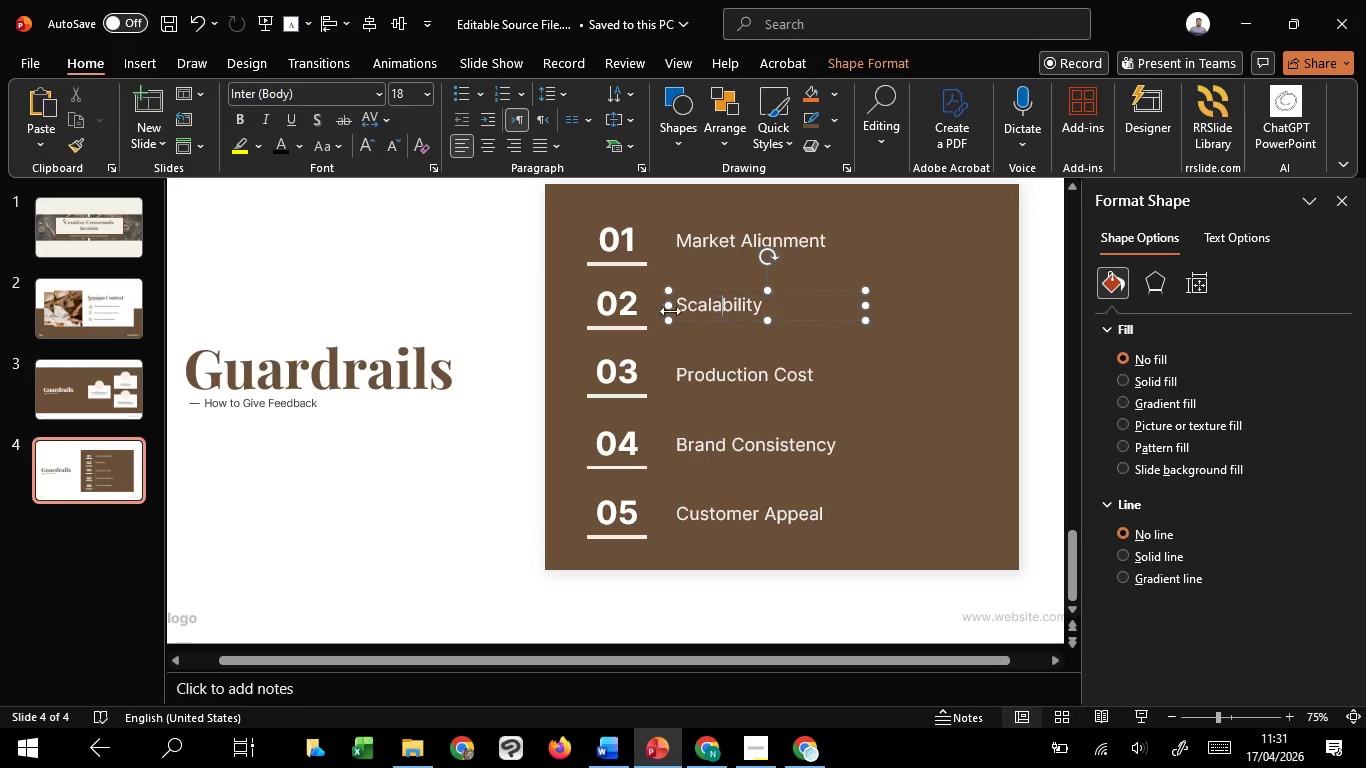 
hold_key(key=ShiftLeft, duration=1.48)
double_click([642, 311])
 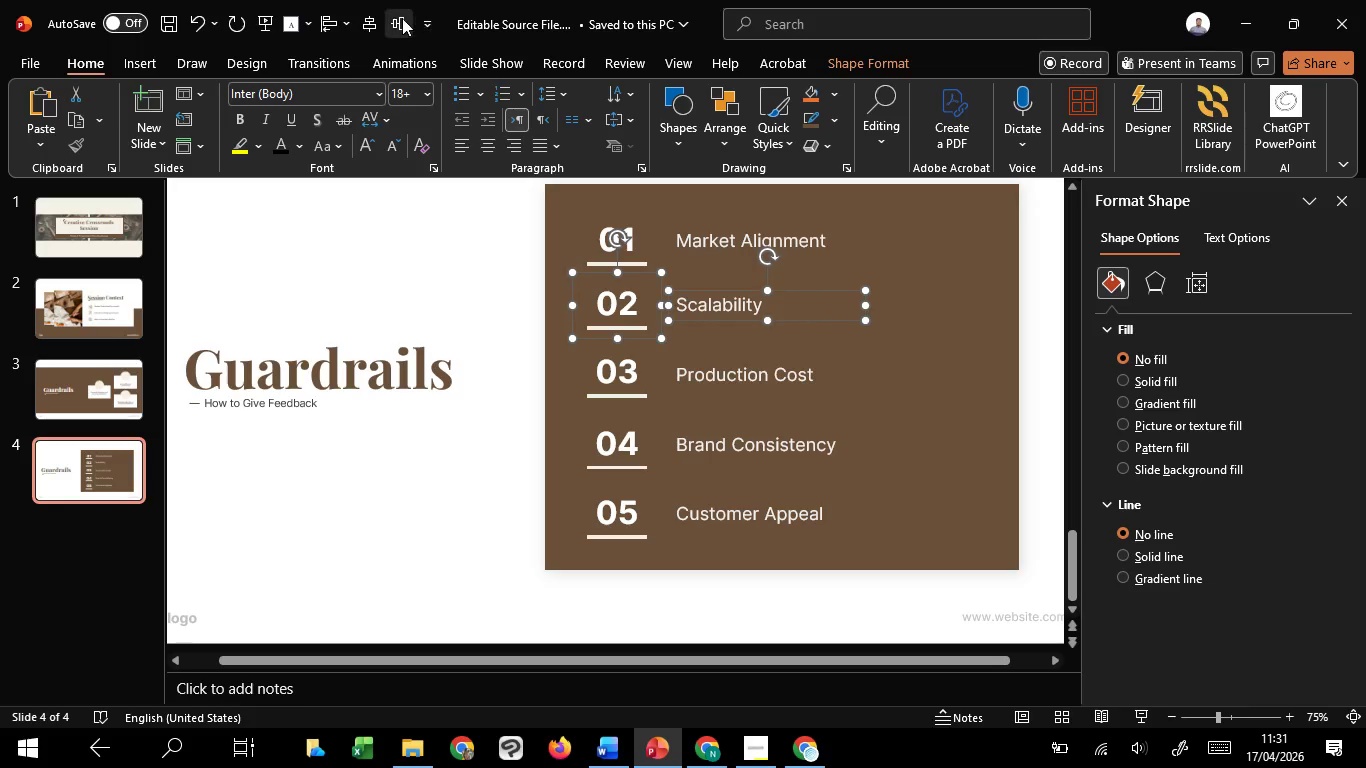 
left_click([401, 18])
 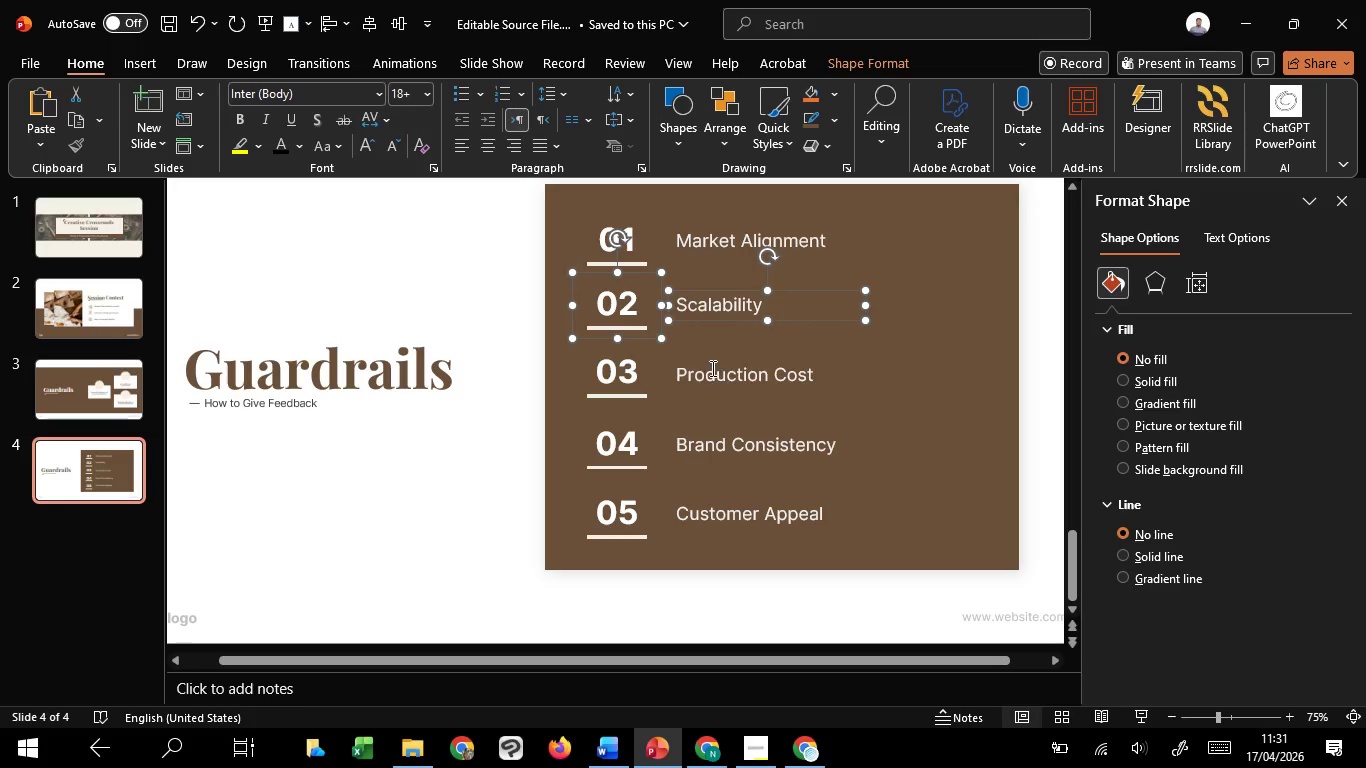 
left_click([712, 368])
 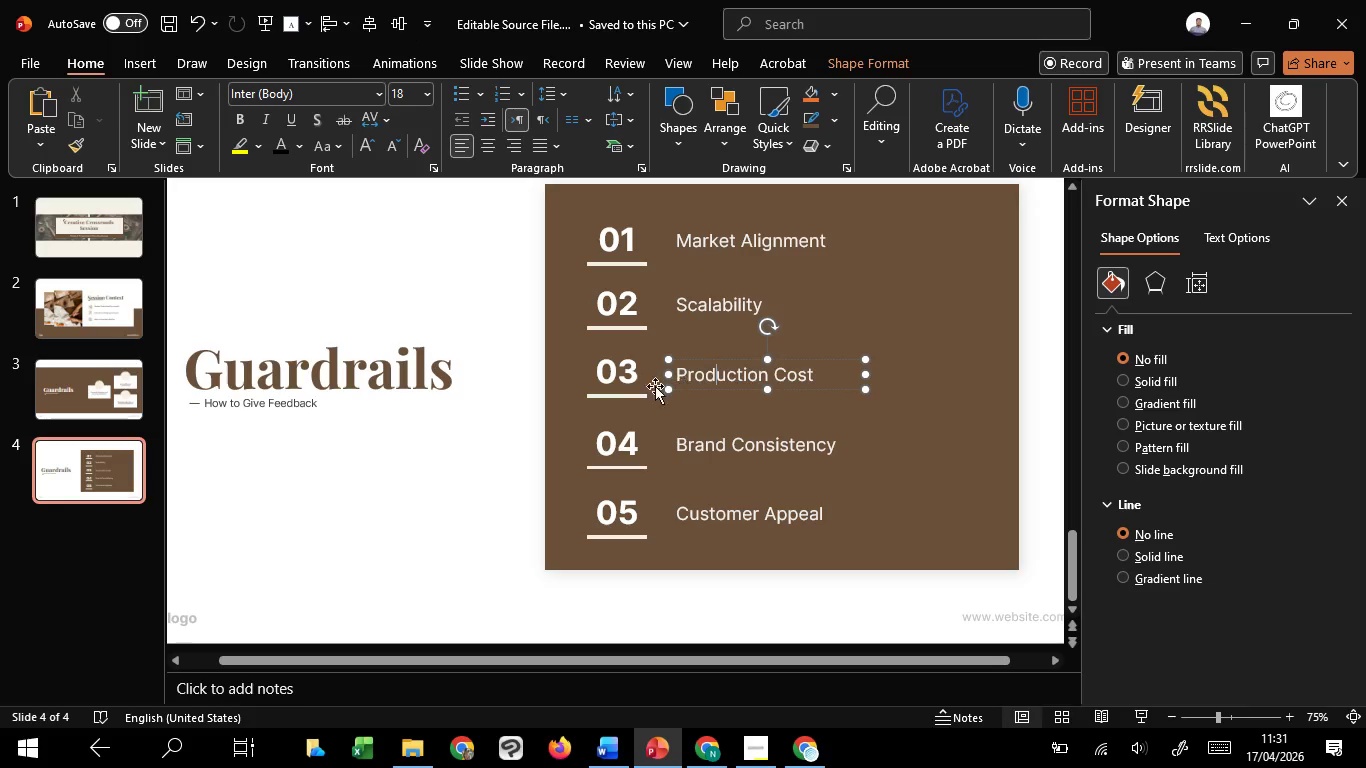 
hold_key(key=ShiftLeft, duration=1.22)
double_click([610, 376])
 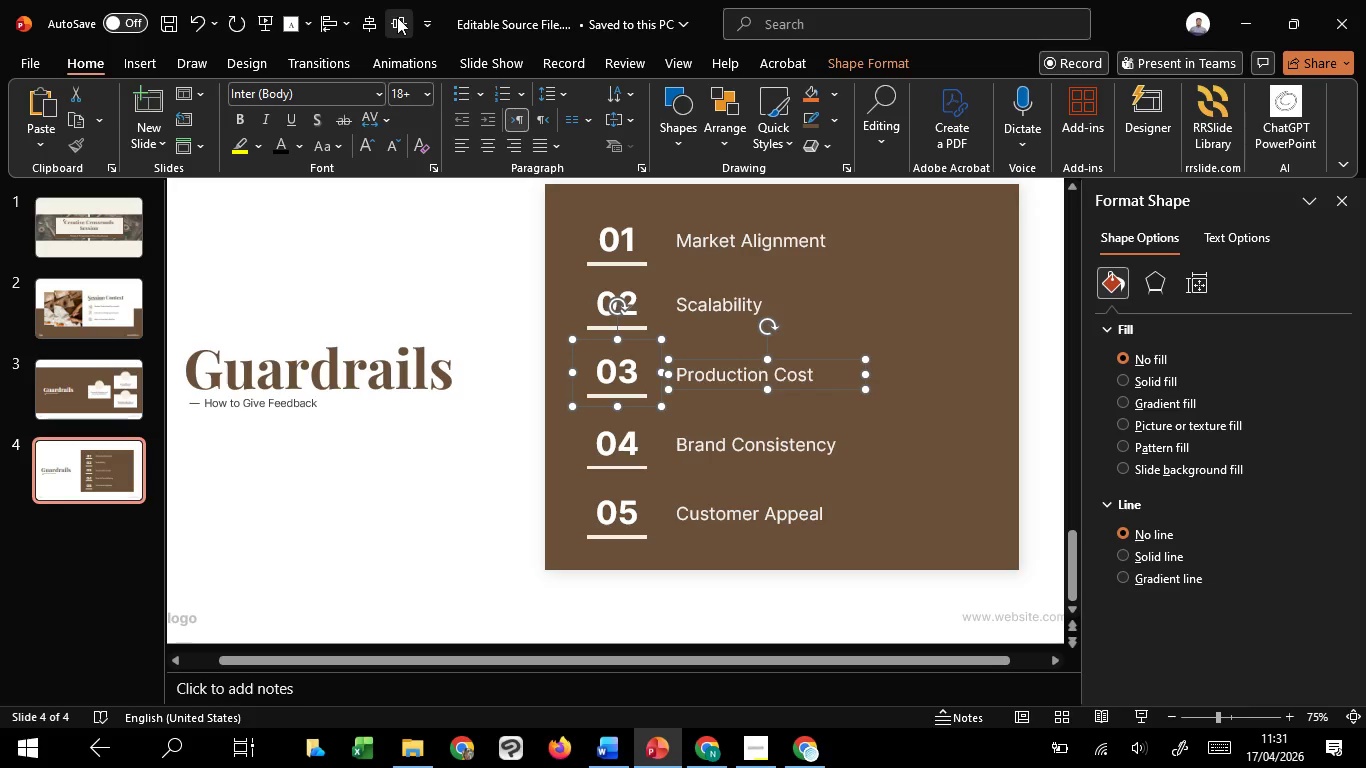 
left_click([397, 17])
 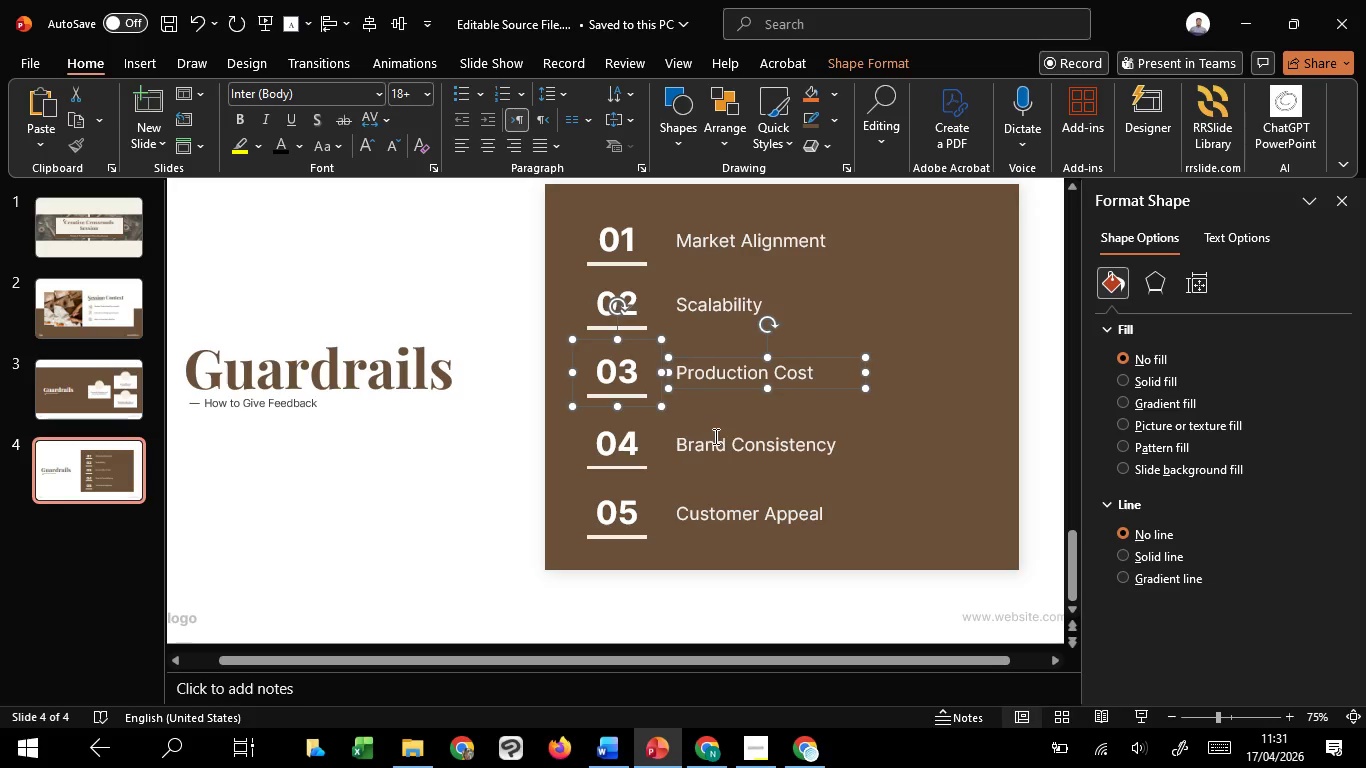 
left_click([718, 447])
 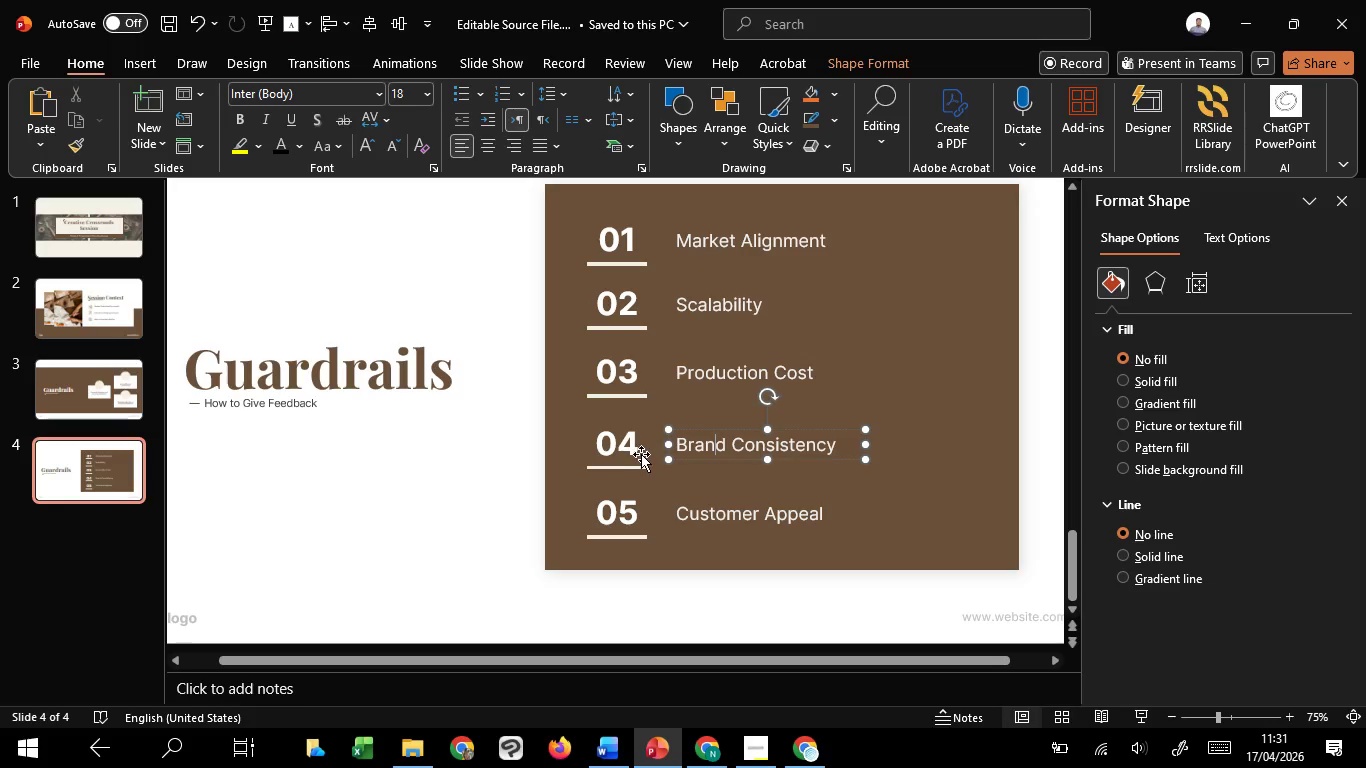 
hold_key(key=ShiftLeft, duration=1.34)
double_click([637, 453])
 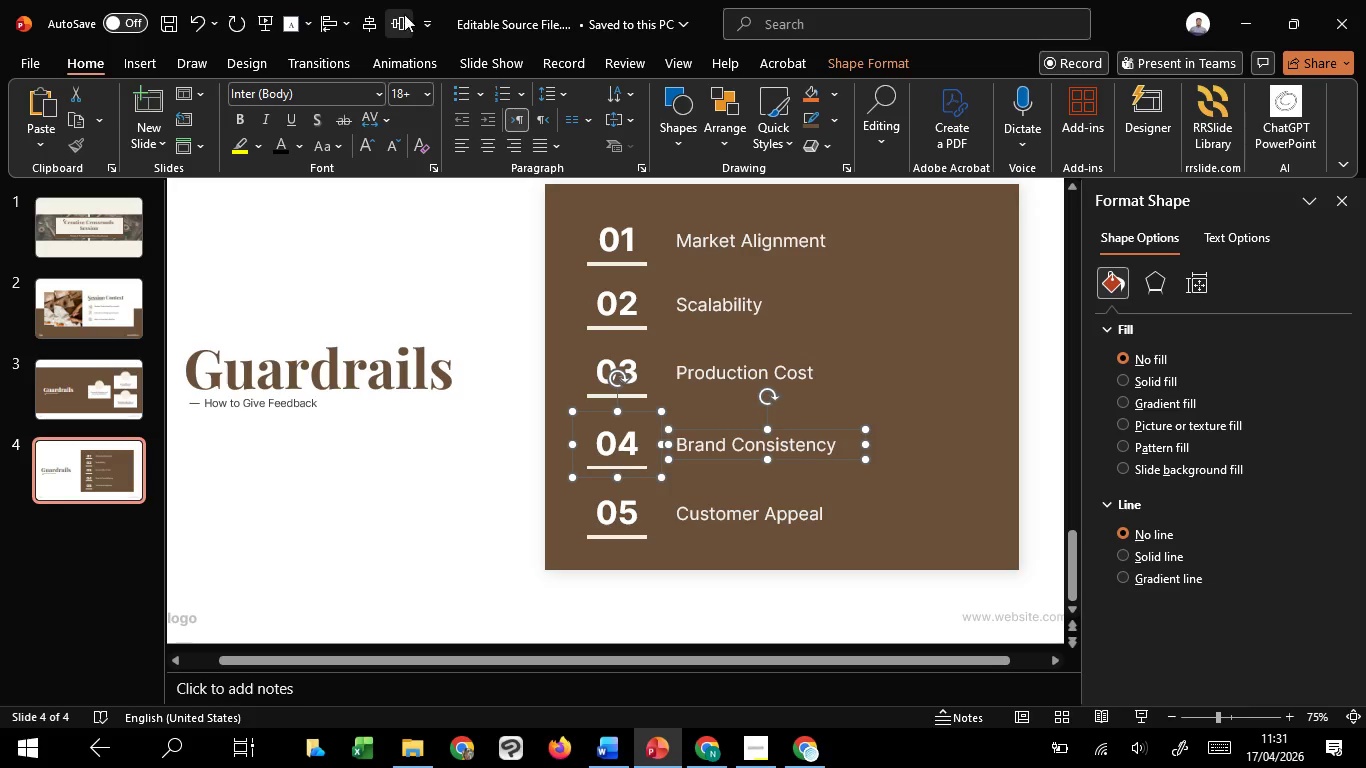 
left_click([403, 13])
 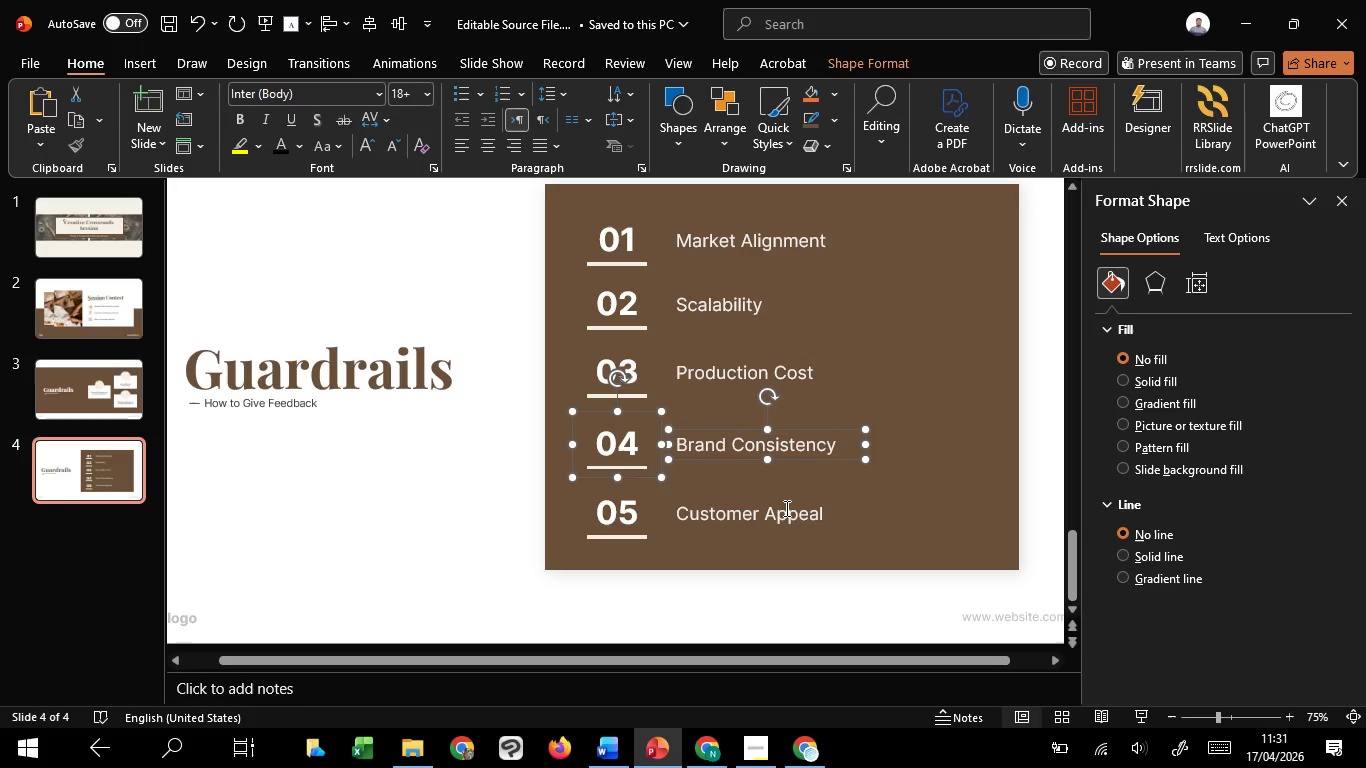 
left_click([785, 510])
 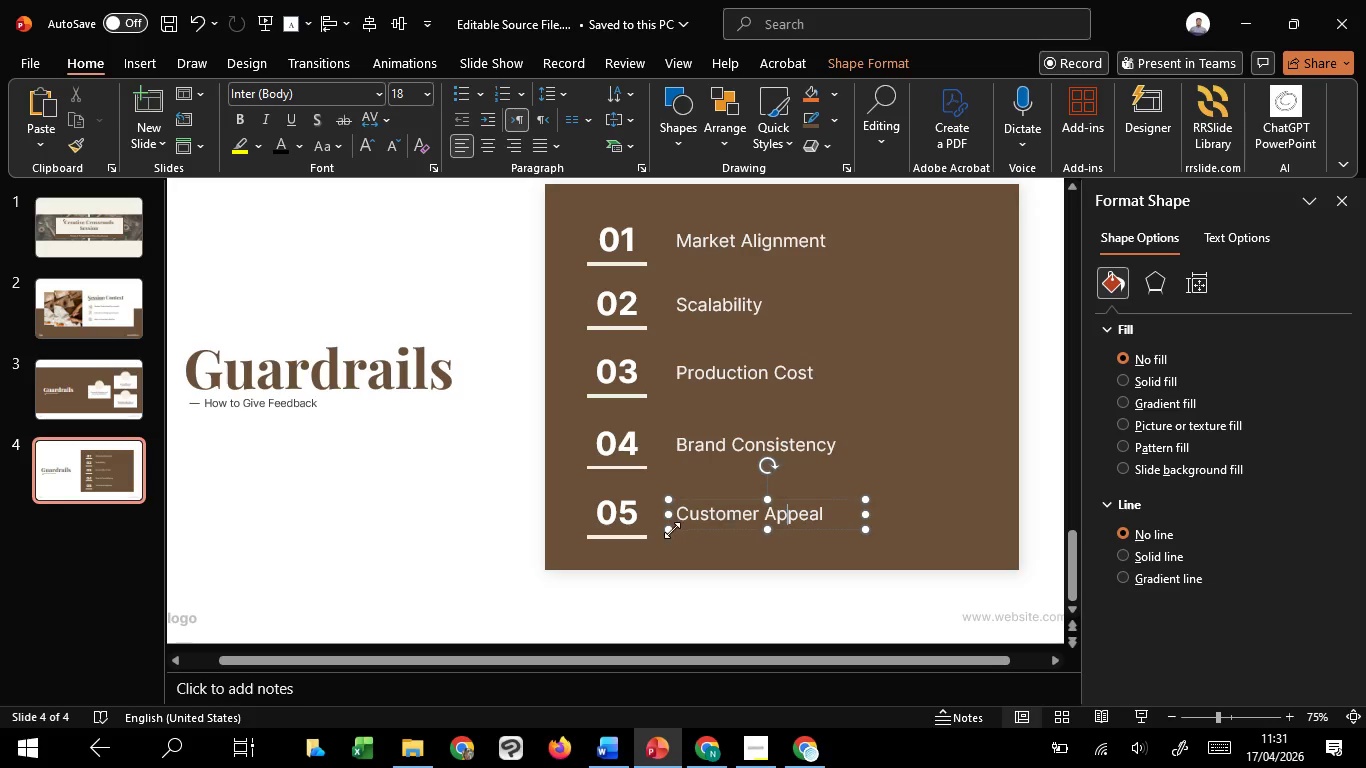 
hold_key(key=ShiftLeft, duration=1.52)
left_click([650, 524])
 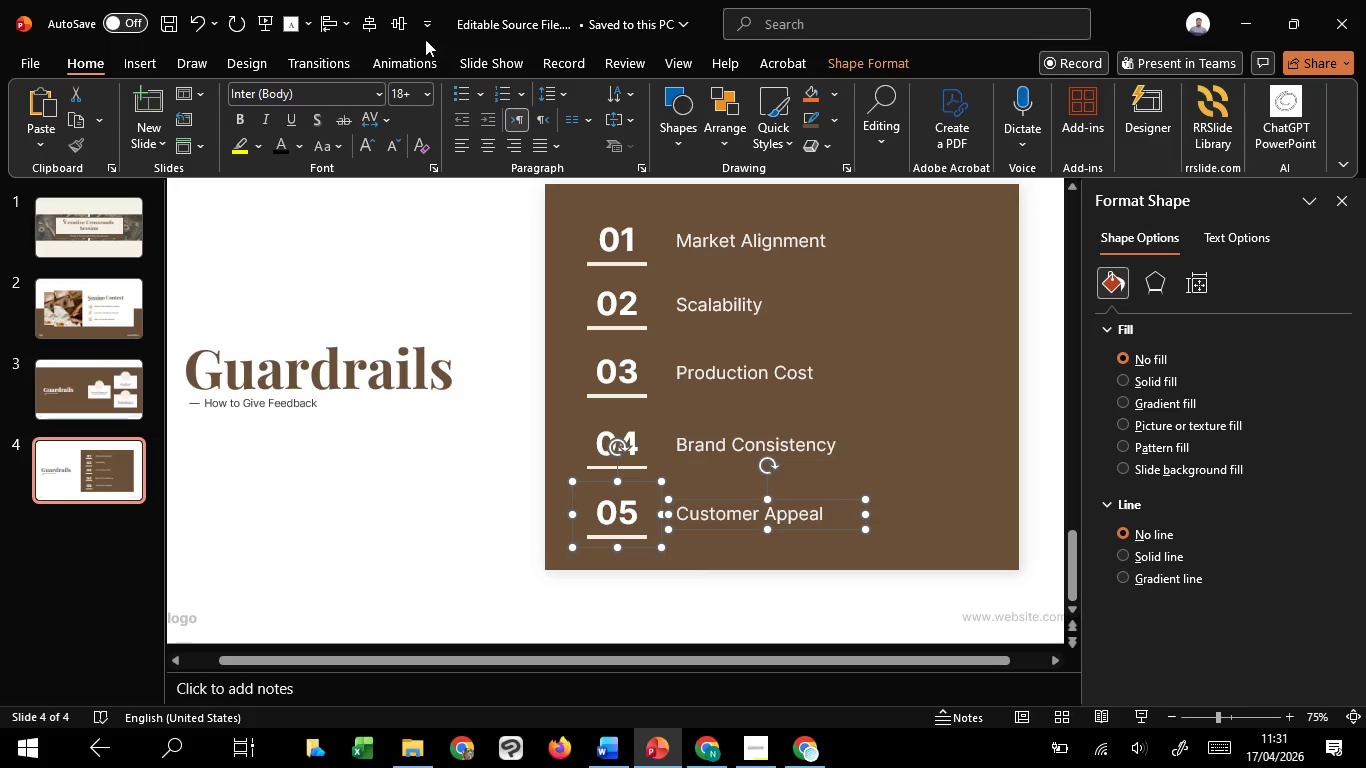 
hold_key(key=ShiftLeft, duration=0.75)
 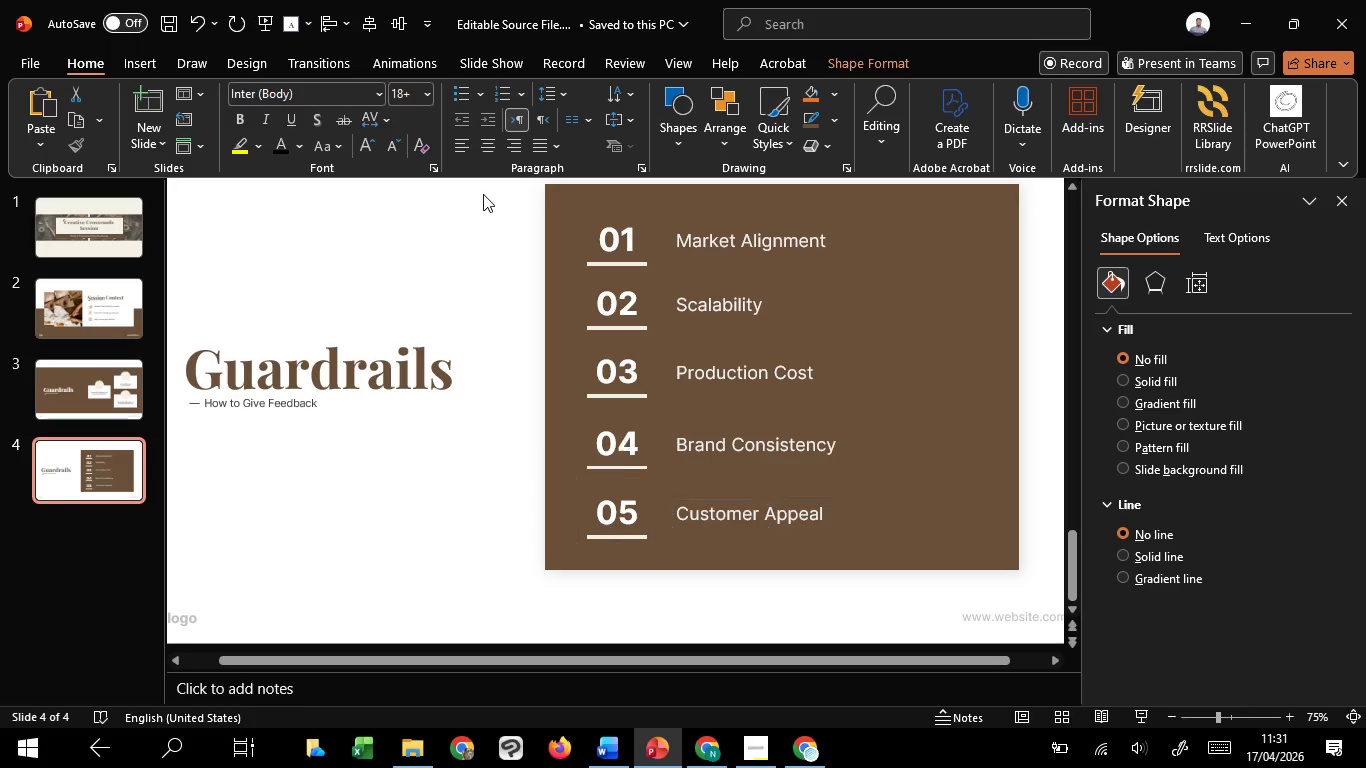 
left_click([483, 194])
 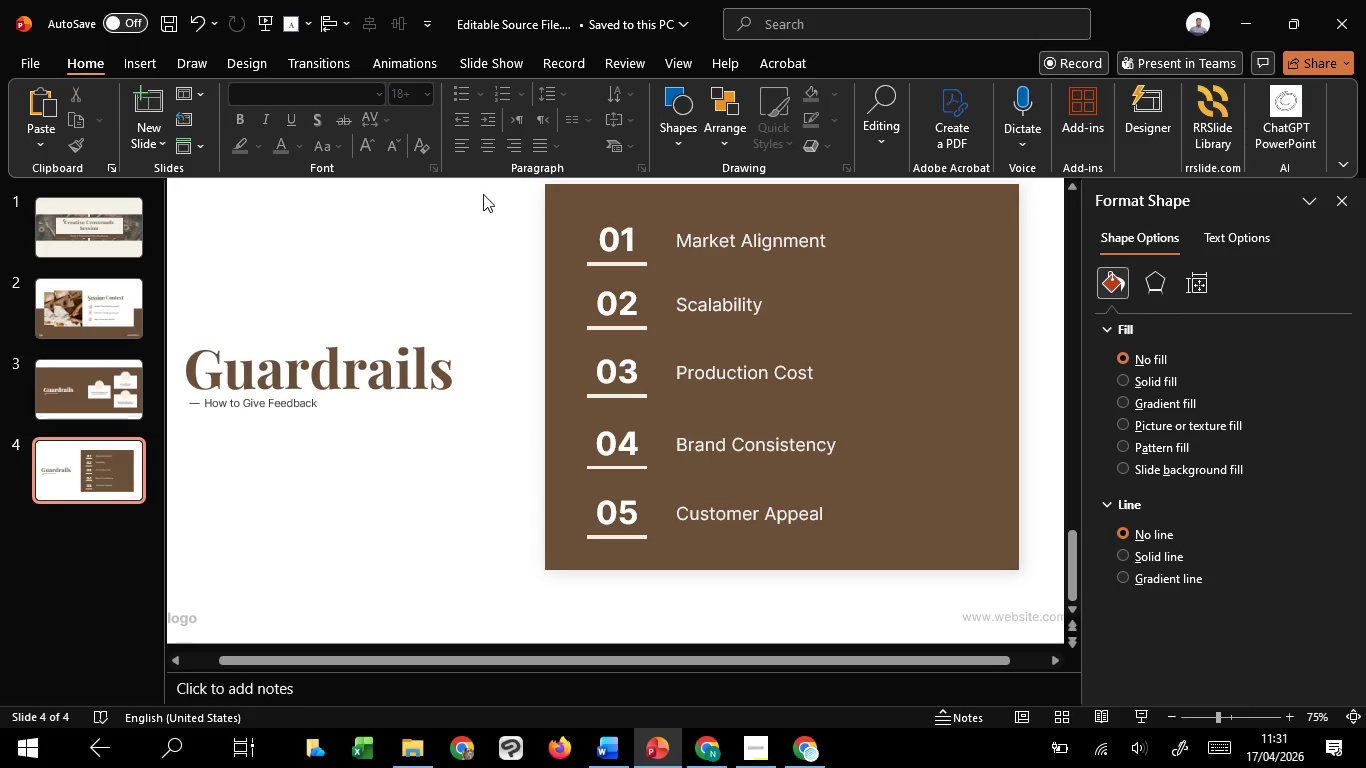 
left_click_drag(start_coordinate=[483, 194], to_coordinate=[982, 560])
 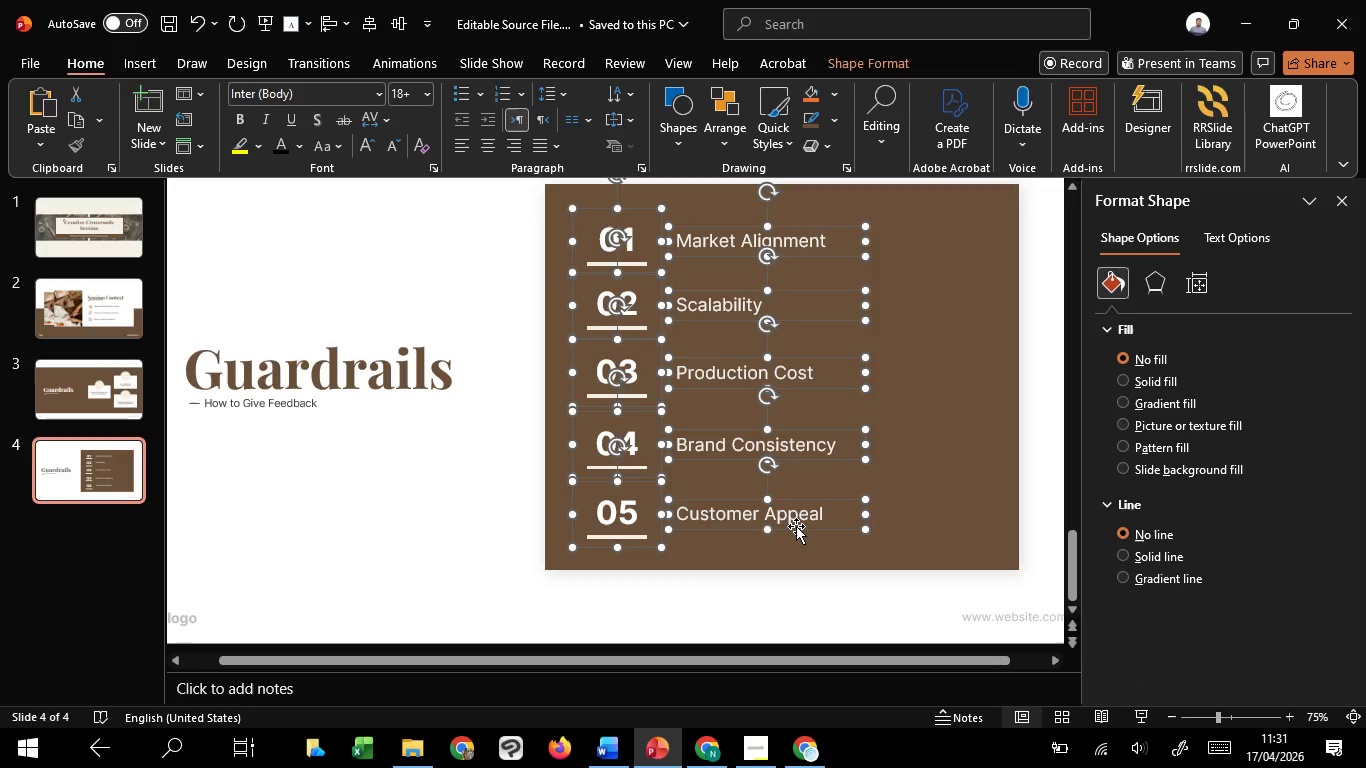 
left_click_drag(start_coordinate=[796, 526], to_coordinate=[816, 532])
 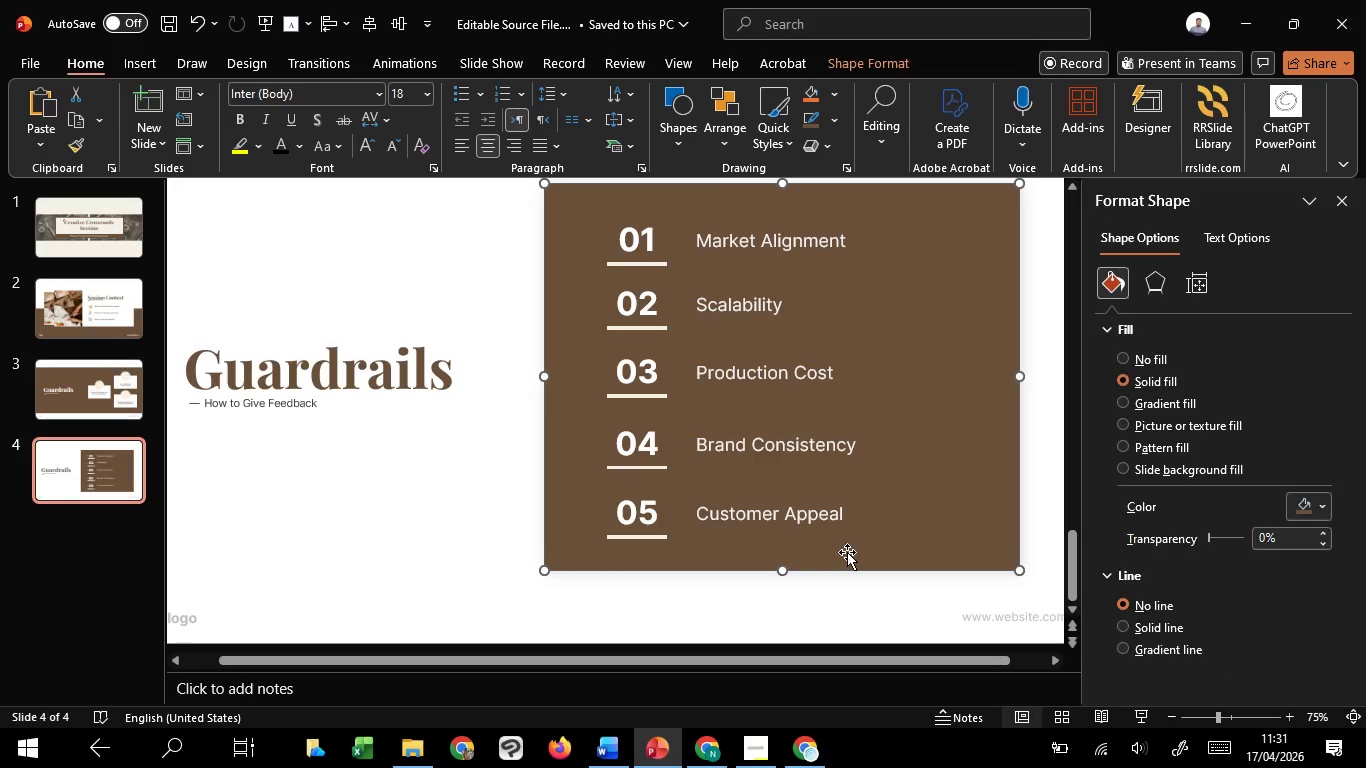 
hold_key(key=ShiftLeft, duration=1.51)
 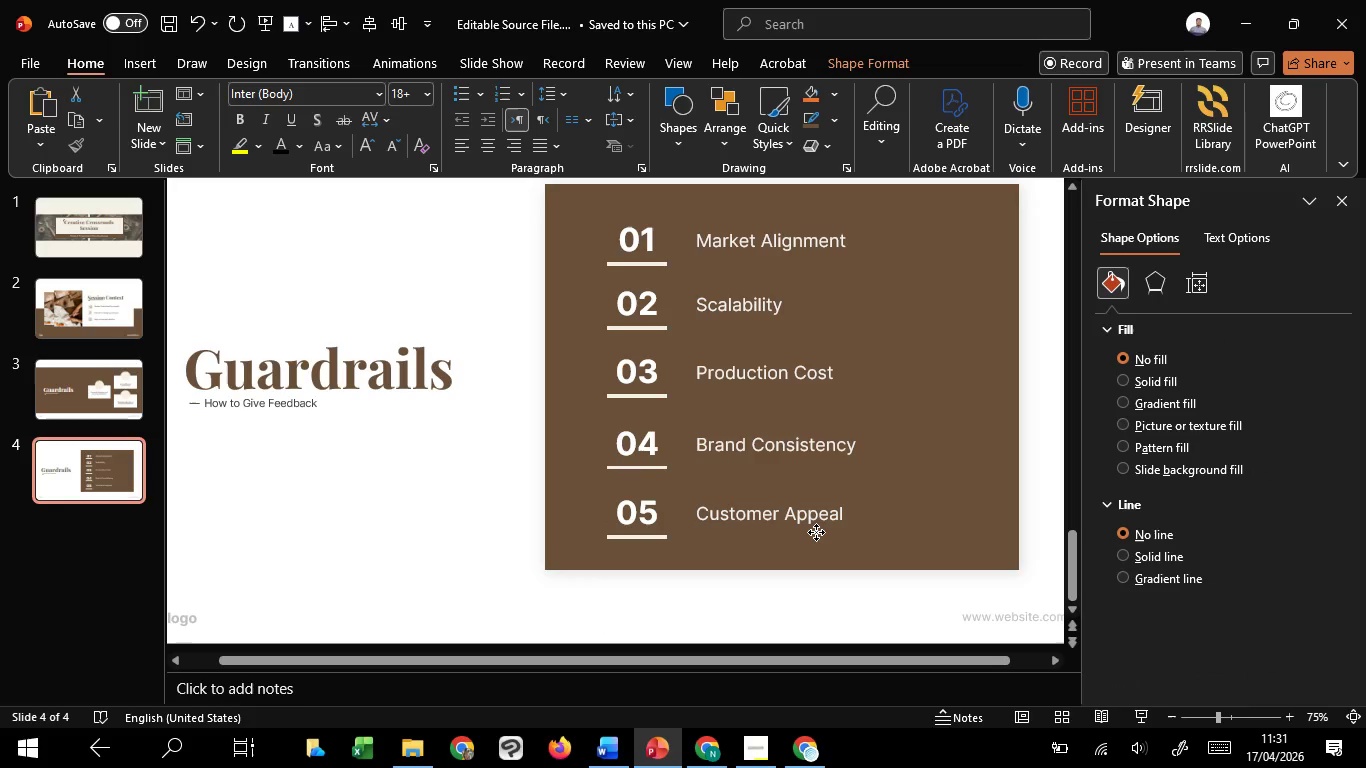 
hold_key(key=ShiftLeft, duration=1.02)
 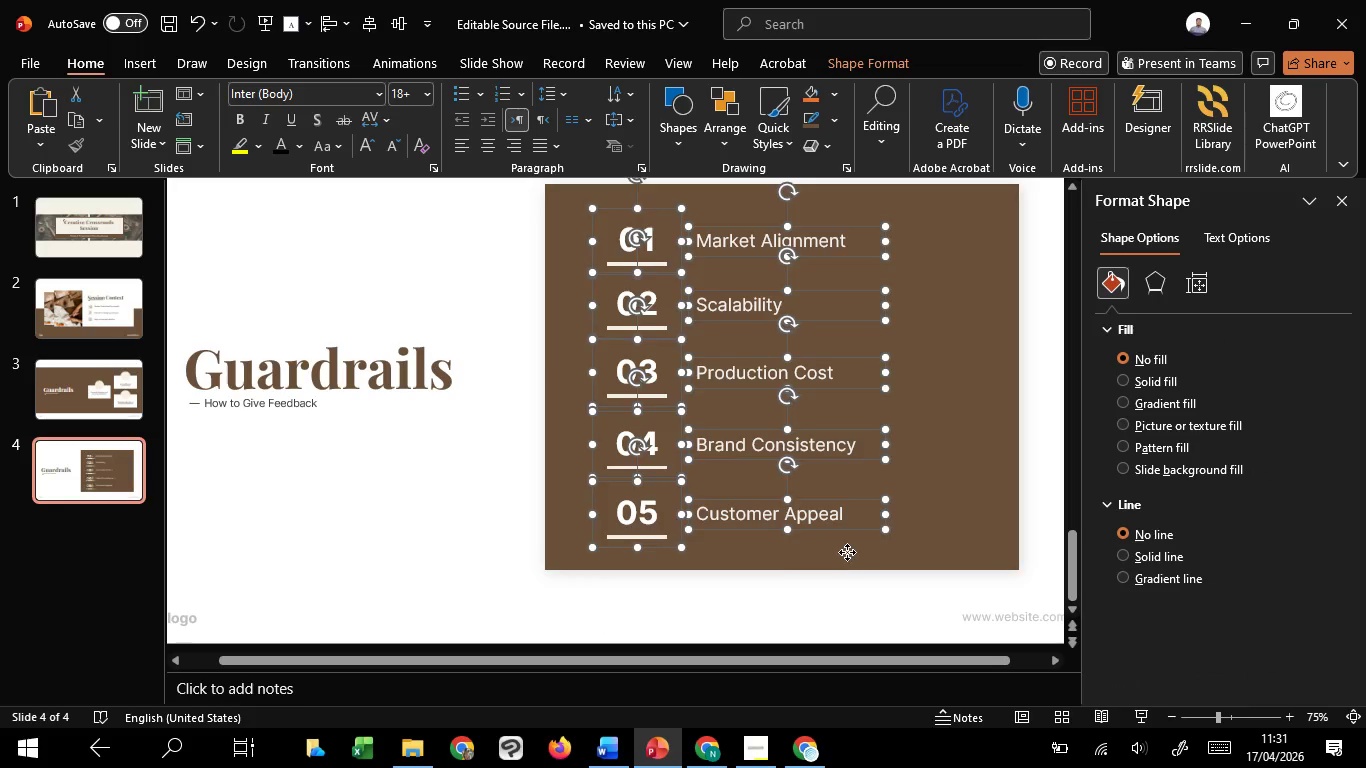 
left_click([847, 552])
 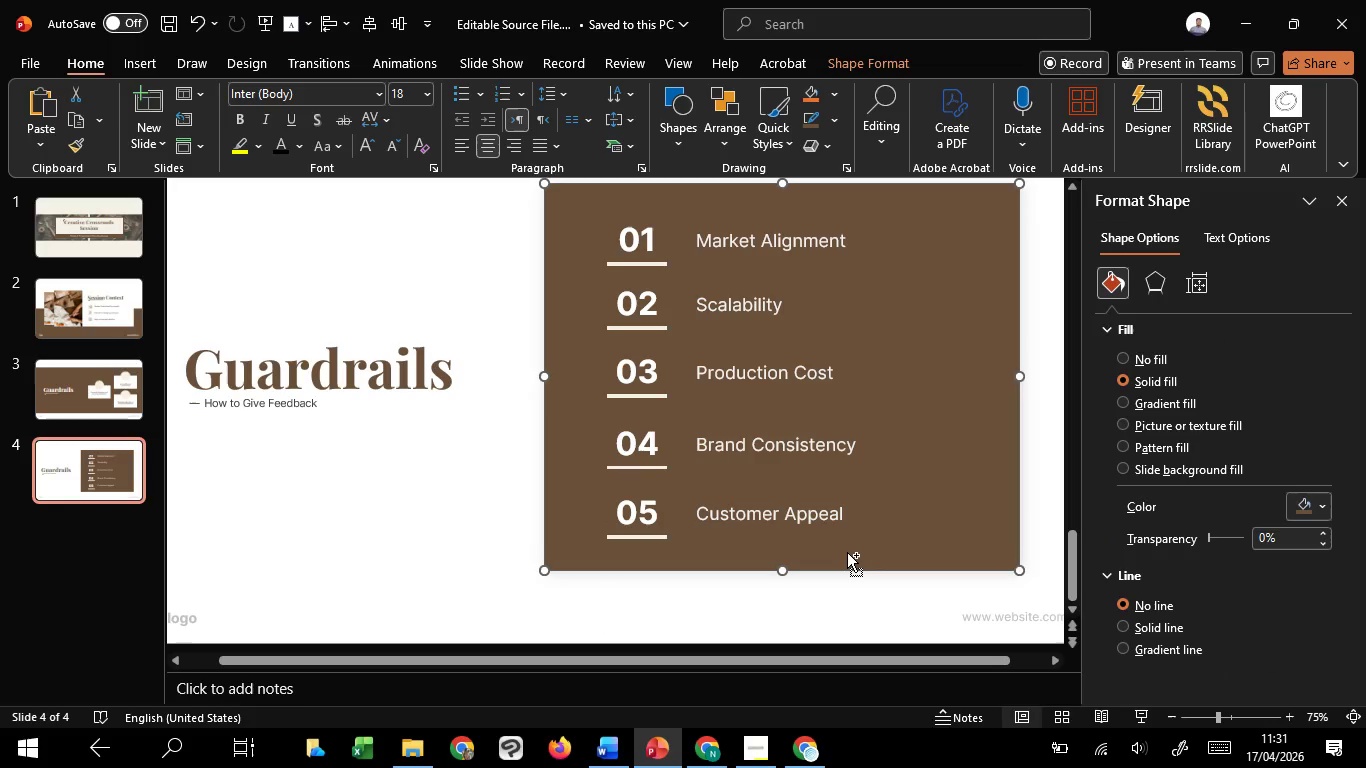 
key(Control+C)
 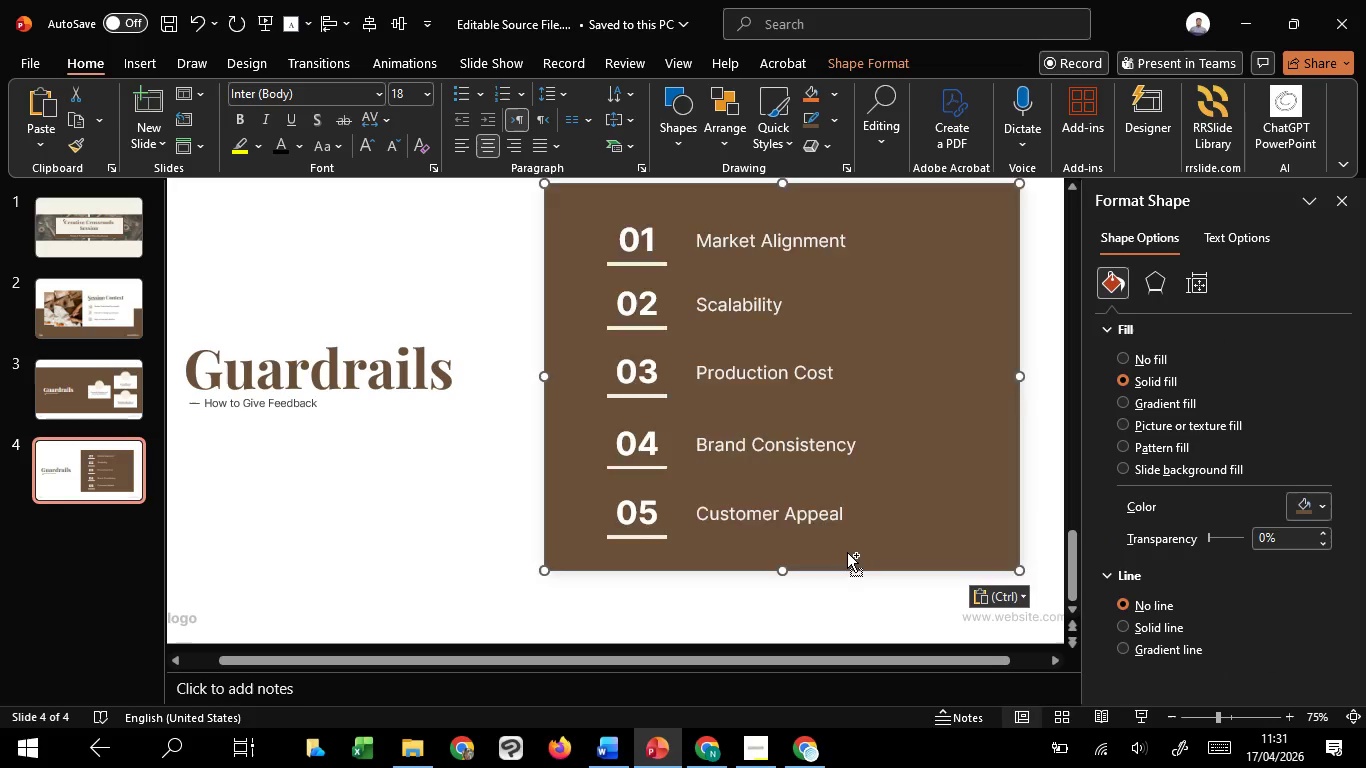 
key(Control+V)
 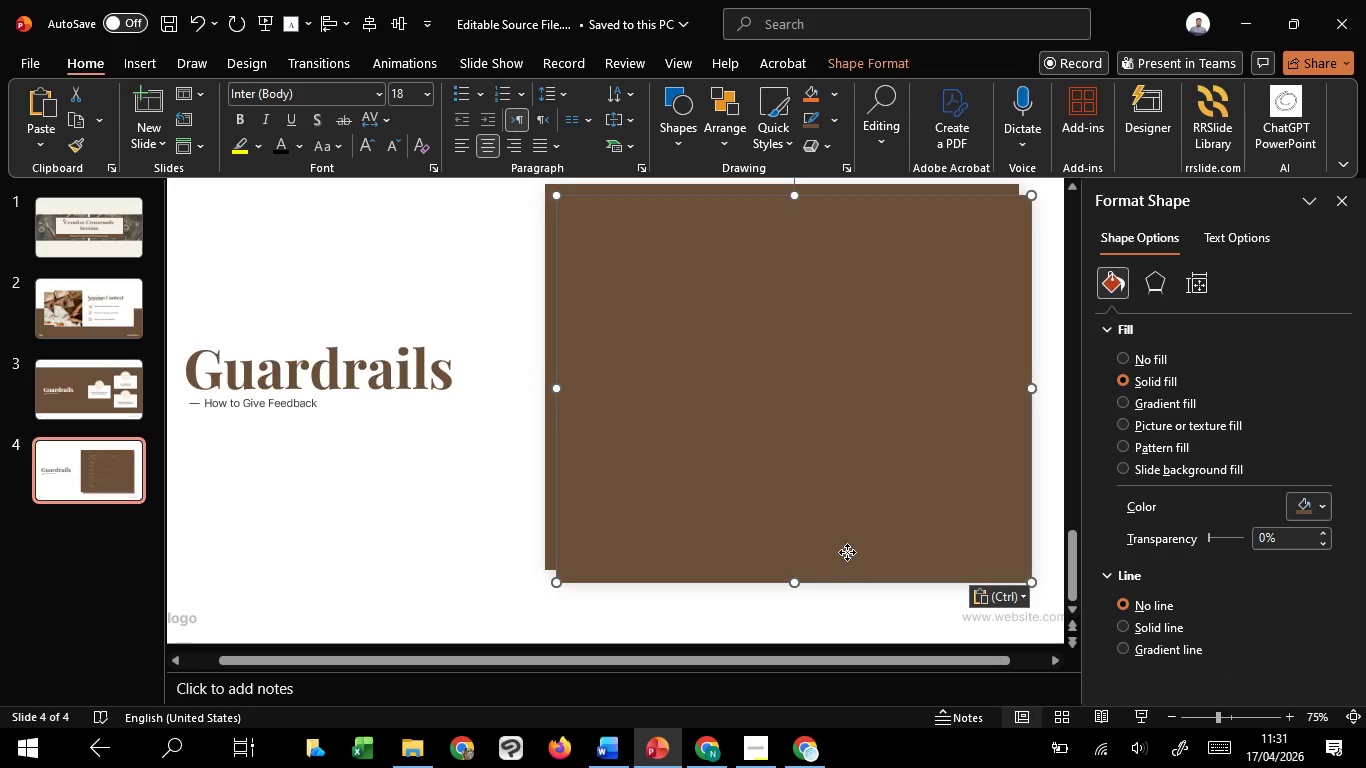 
left_click_drag(start_coordinate=[847, 552], to_coordinate=[832, 531])
 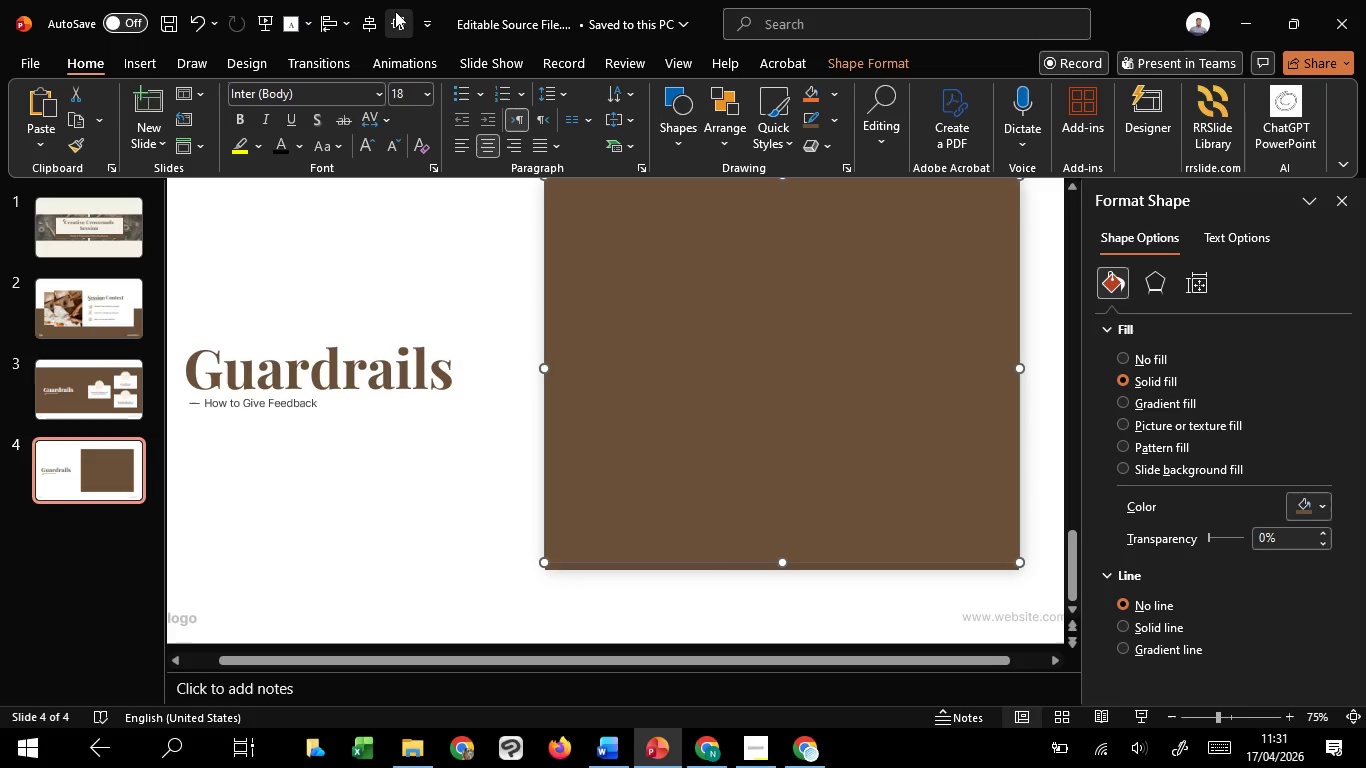 
left_click([395, 11])
 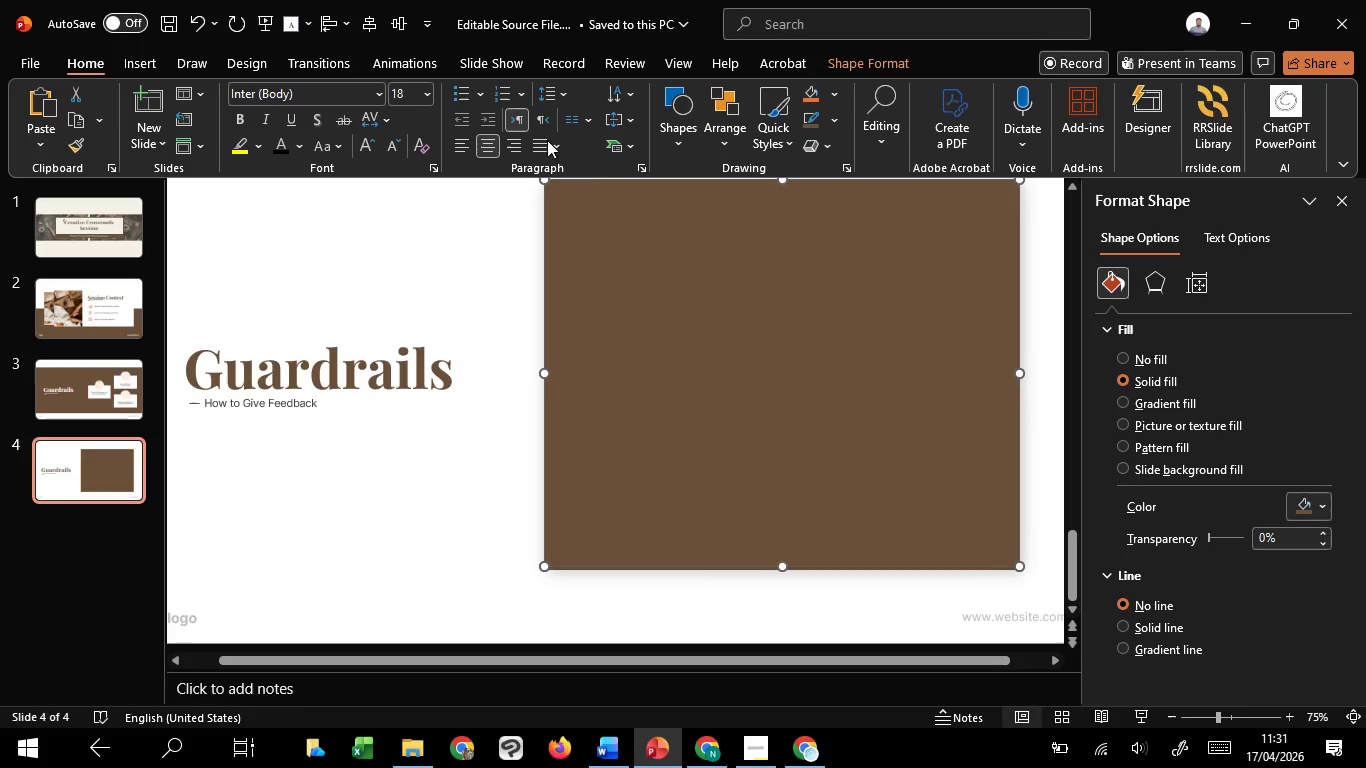 
hold_key(key=ControlLeft, duration=3.66)
 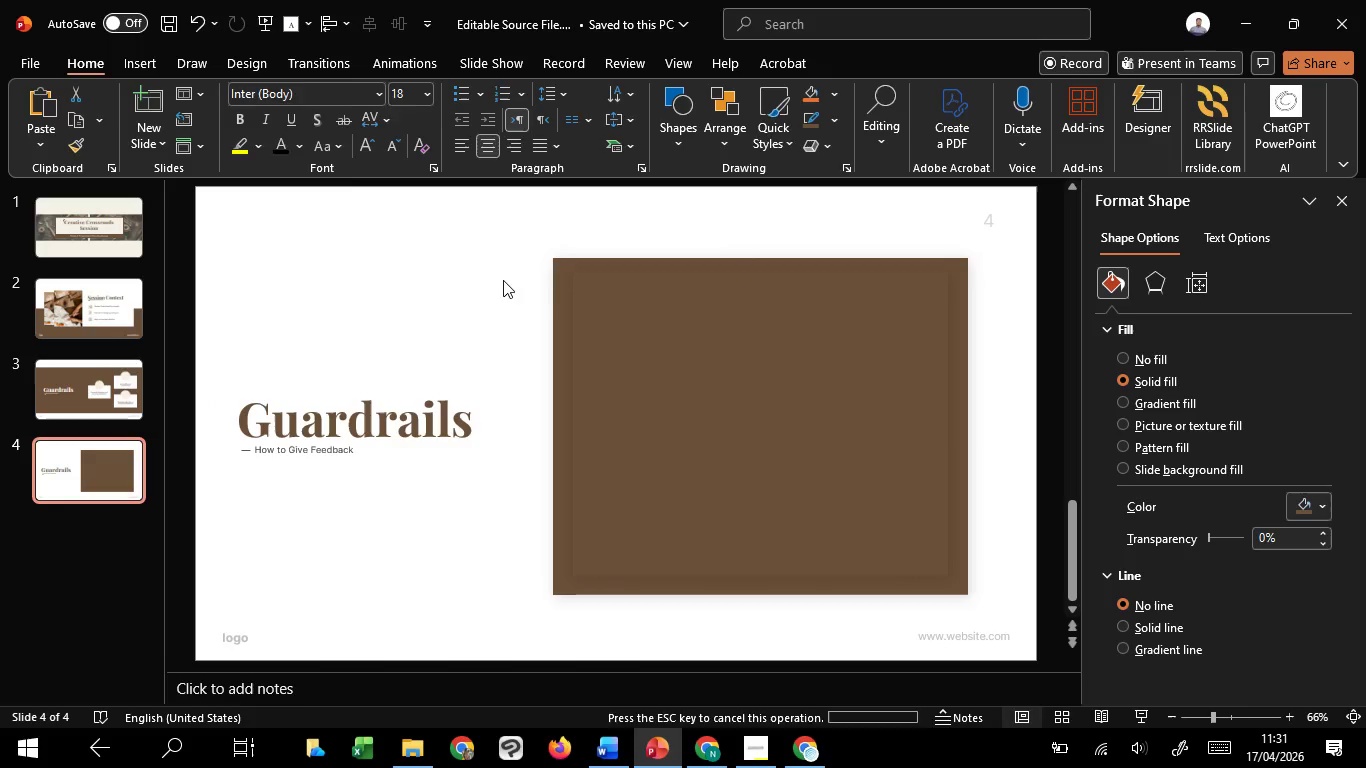 
hold_key(key=ShiftLeft, duration=1.5)
 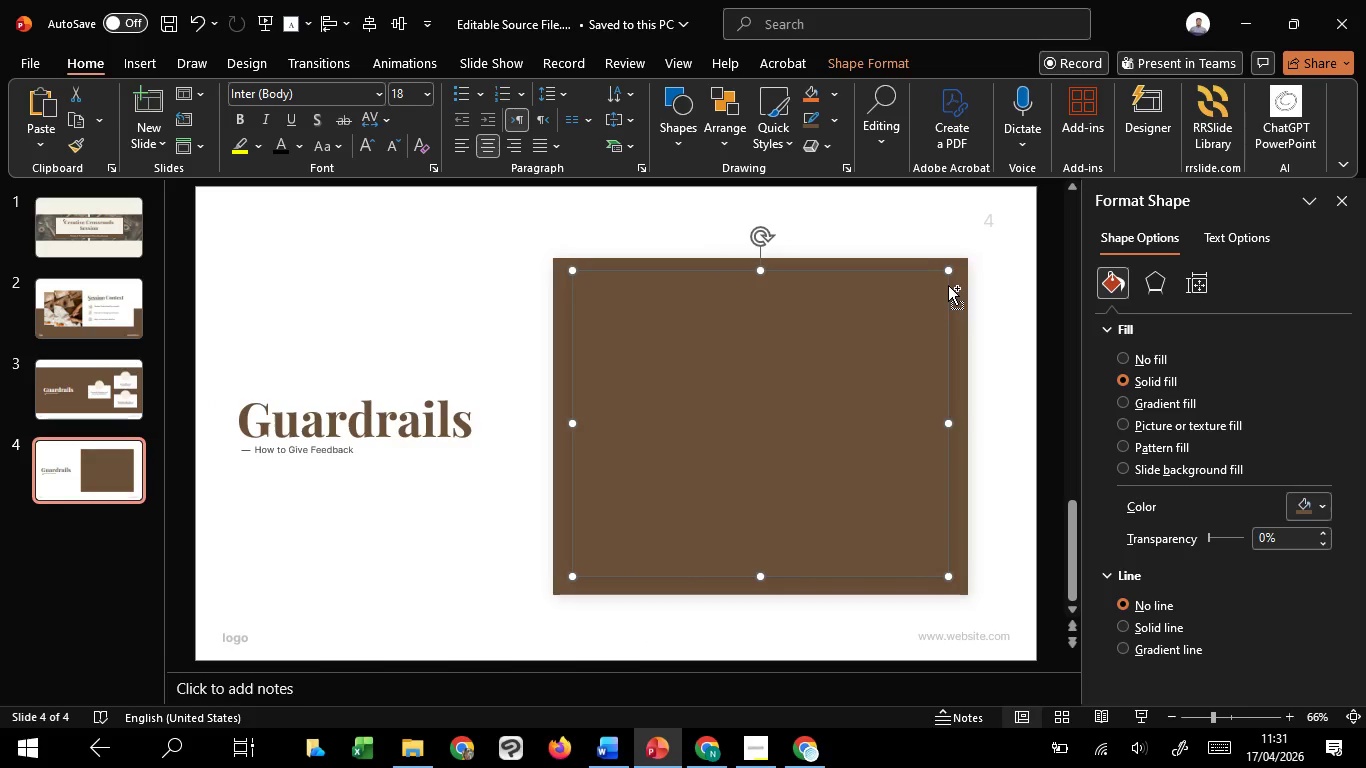 
scroll: coordinate [831, 284], scroll_direction: down, amount: 1.0
 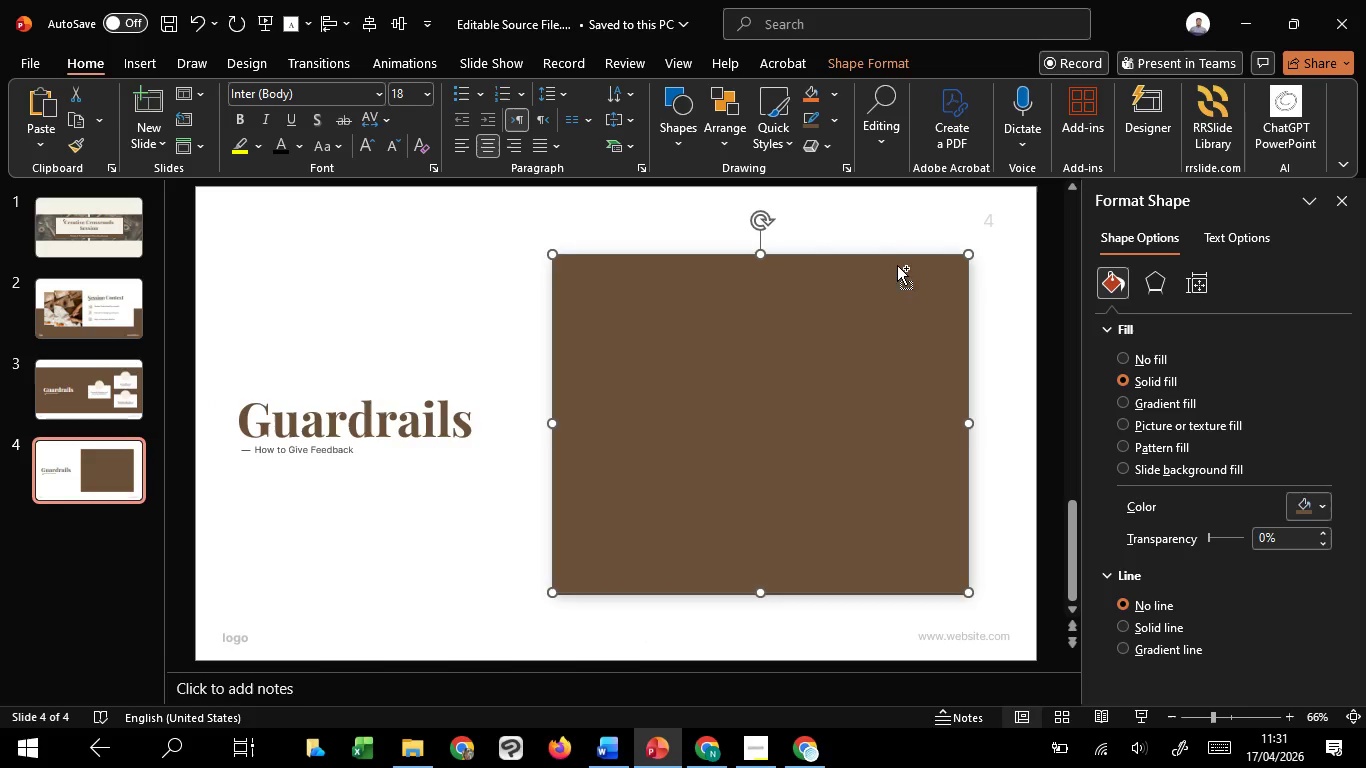 
left_click_drag(start_coordinate=[966, 251], to_coordinate=[948, 285])
 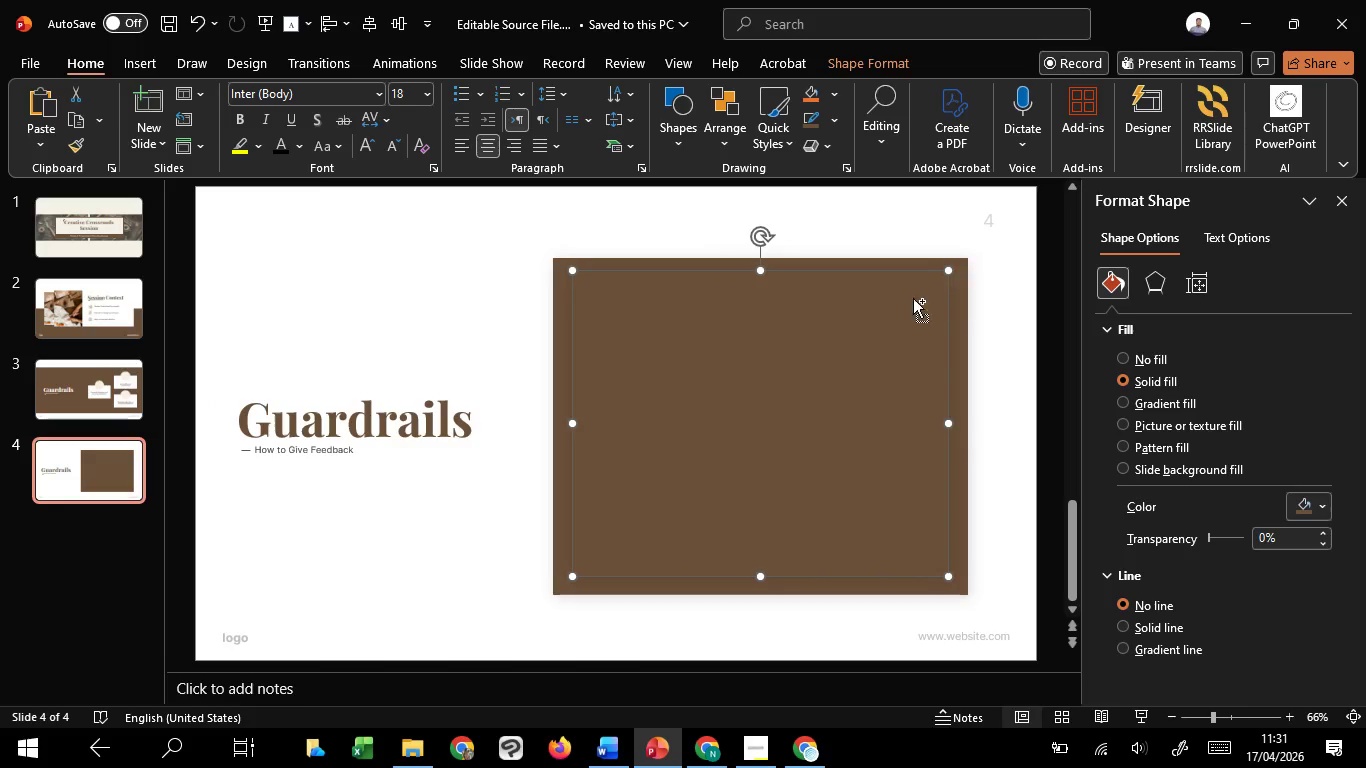 
hold_key(key=ShiftLeft, duration=1.11)
 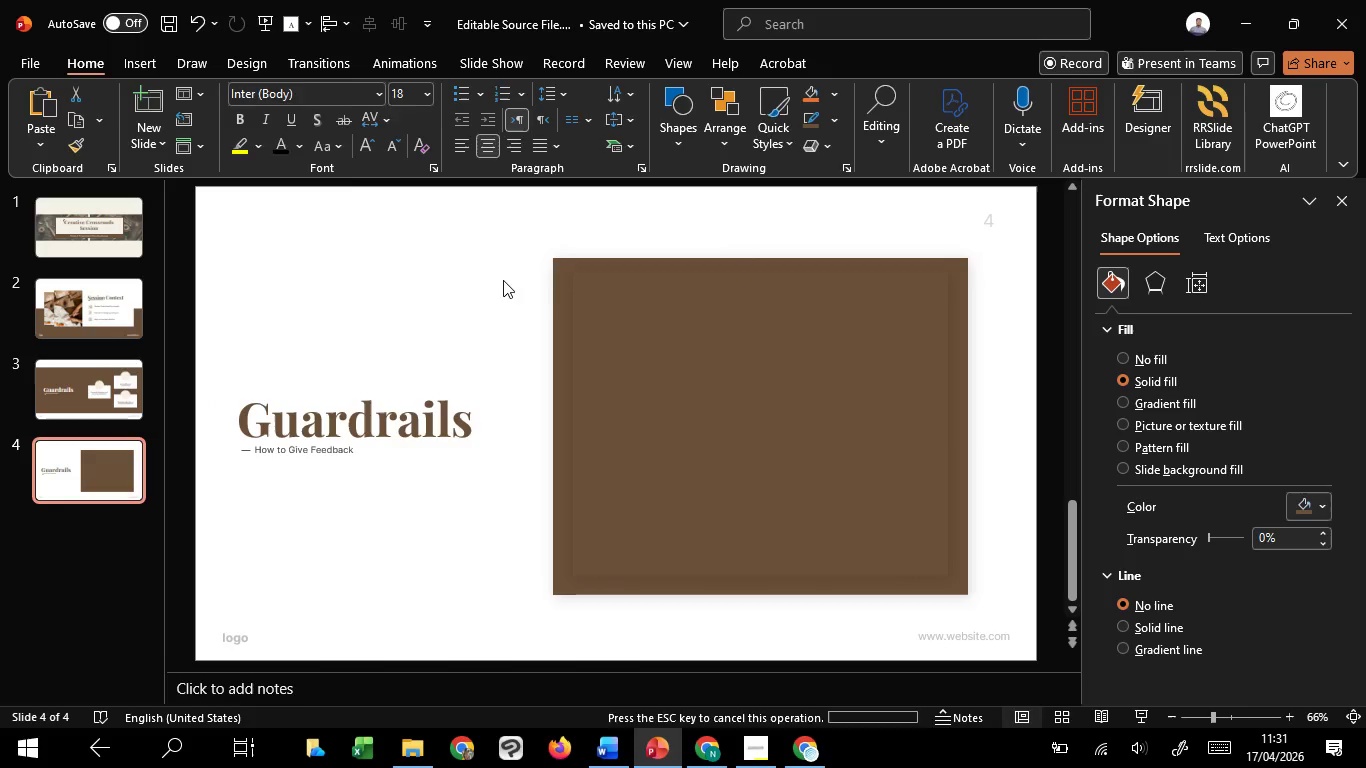 
hold_key(key=ShiftLeft, duration=6.34)
left_click_drag(start_coordinate=[498, 279], to_coordinate=[926, 614])
 